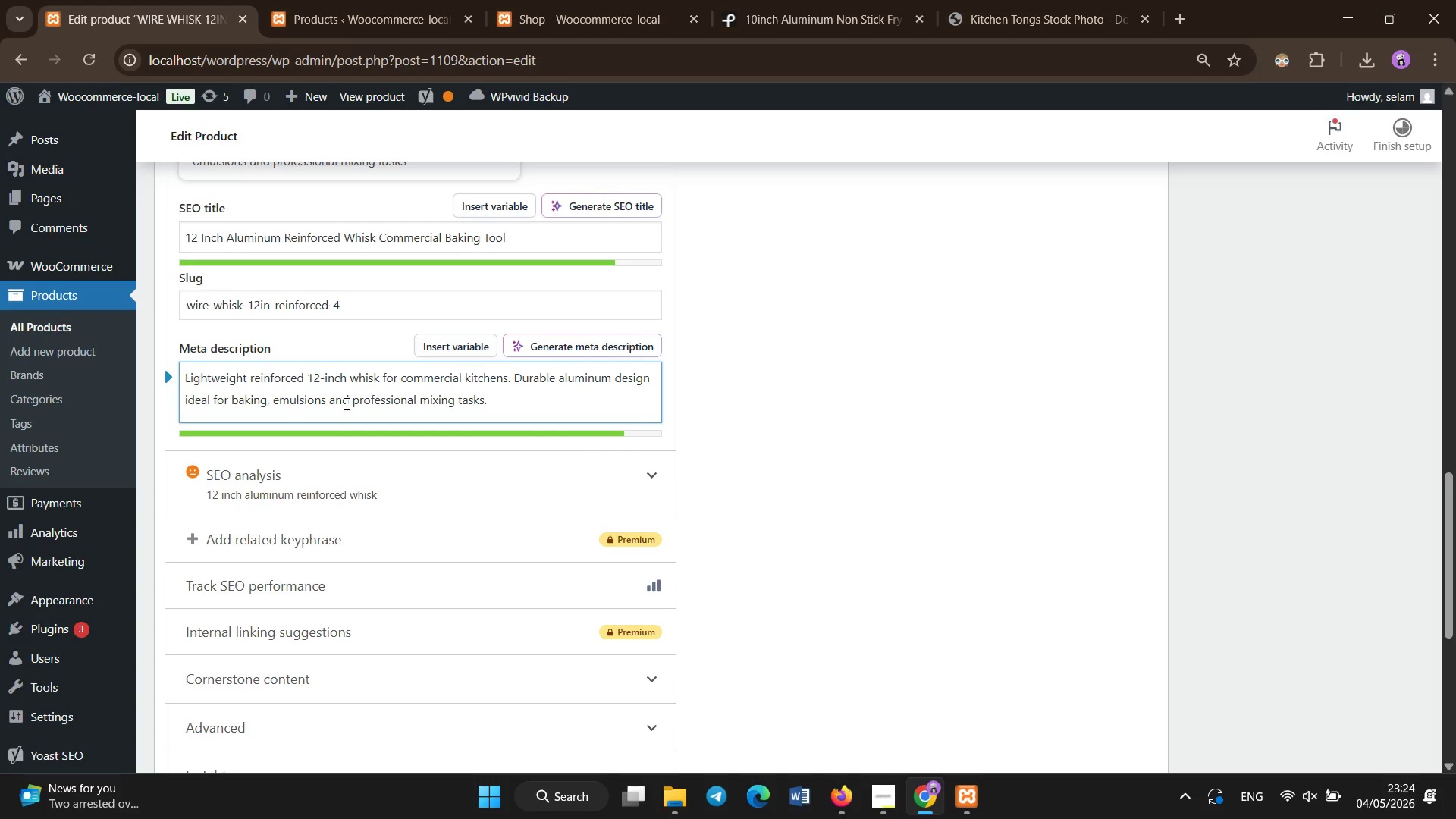 
left_click([778, 0])
 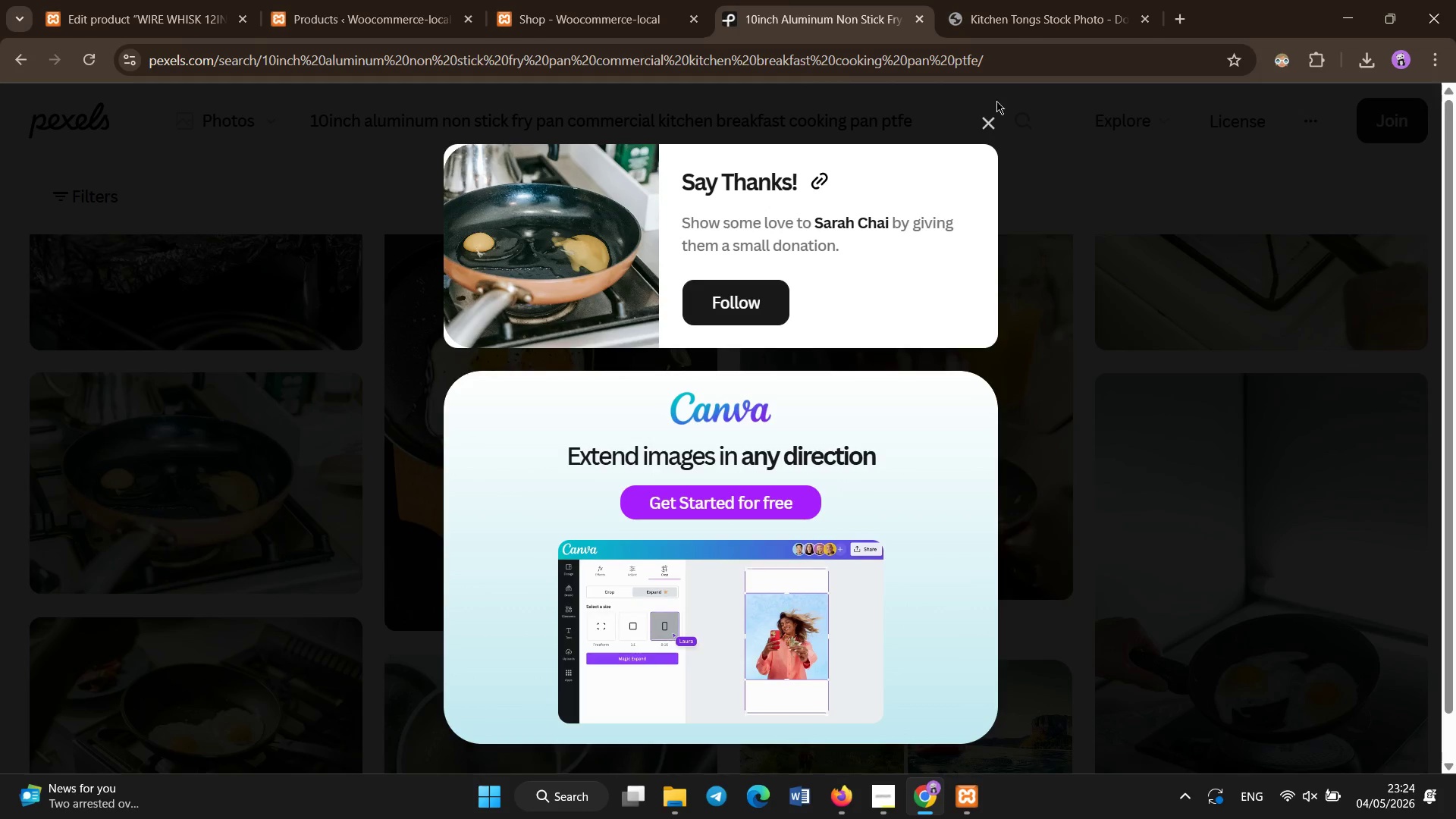 
scroll: coordinate [764, 2], scroll_direction: up, amount: 26.0
 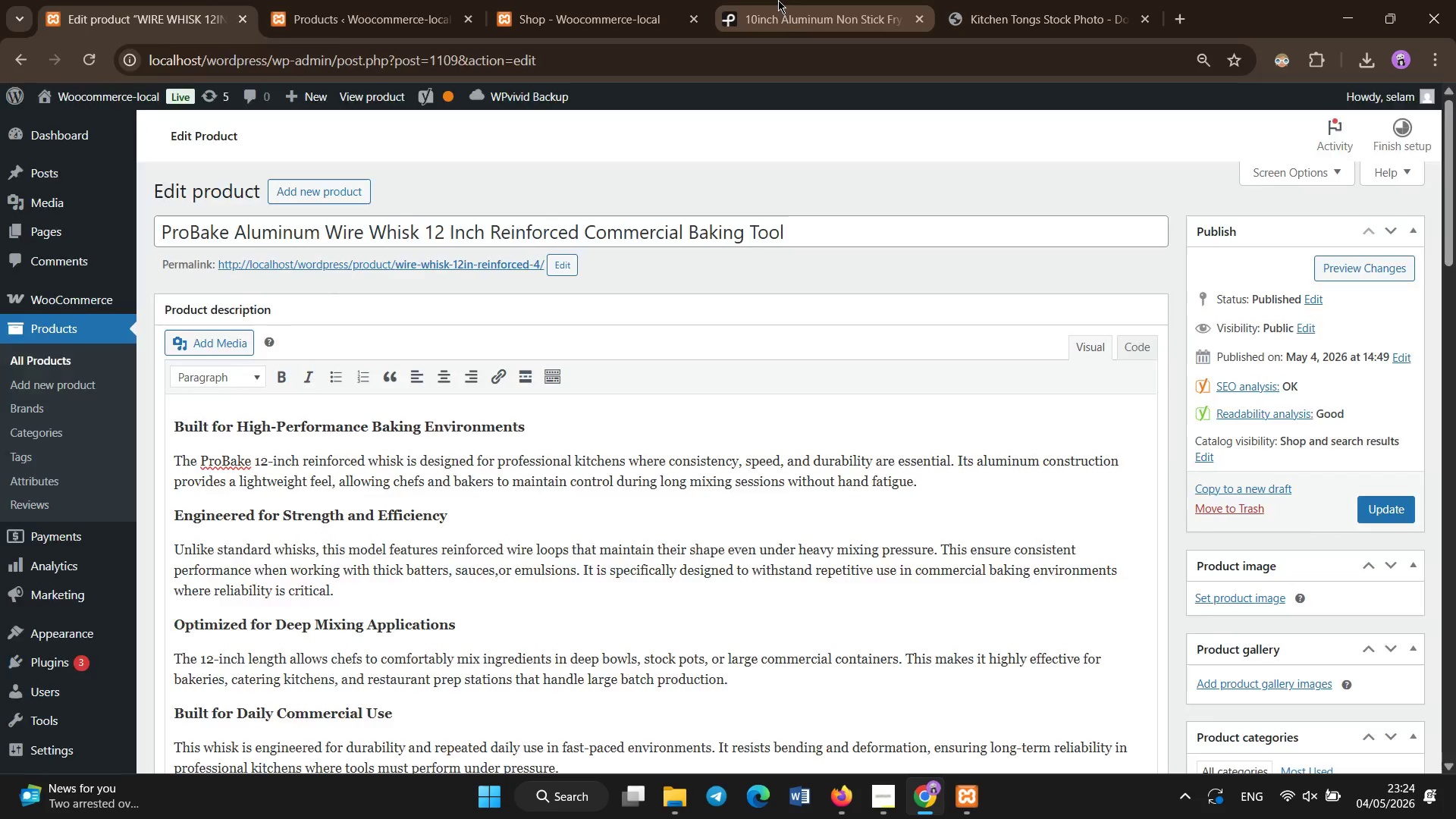 
left_click([990, 118])
 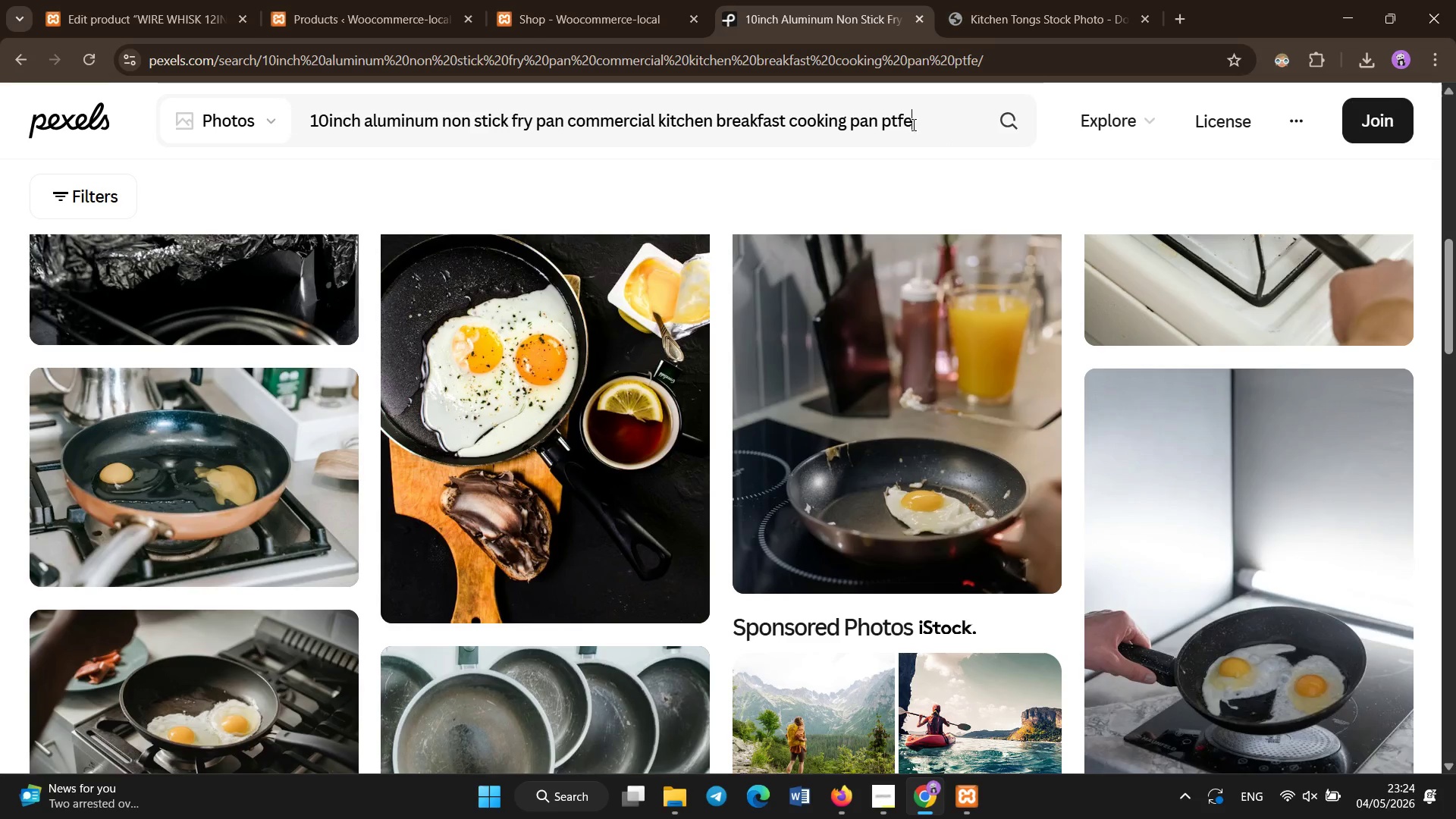 
key(Control+A)
 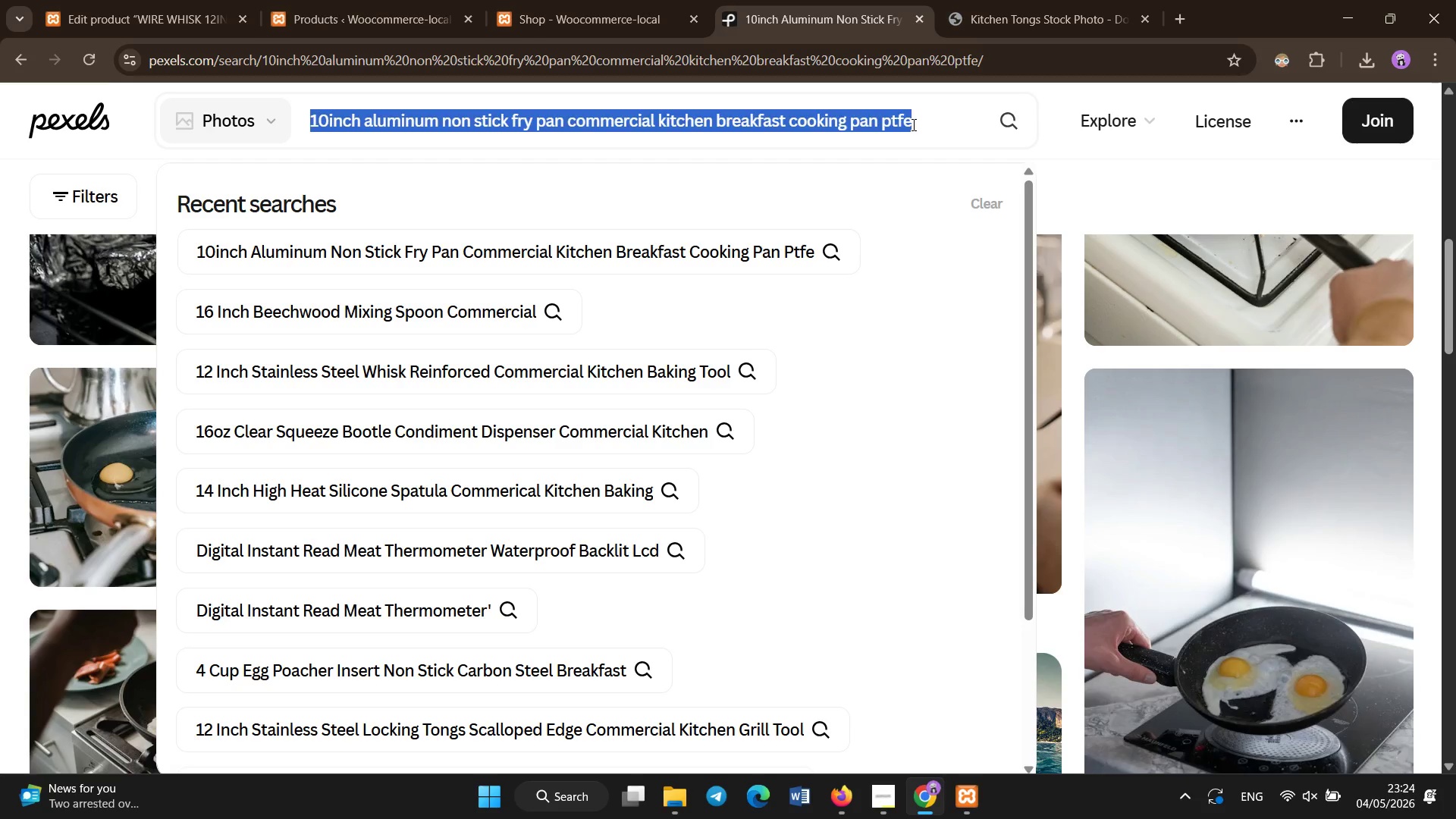 
key(Backspace)
type(12 inch aluminum reinforced whisk commercial baking kitchen tool professional whisk)
 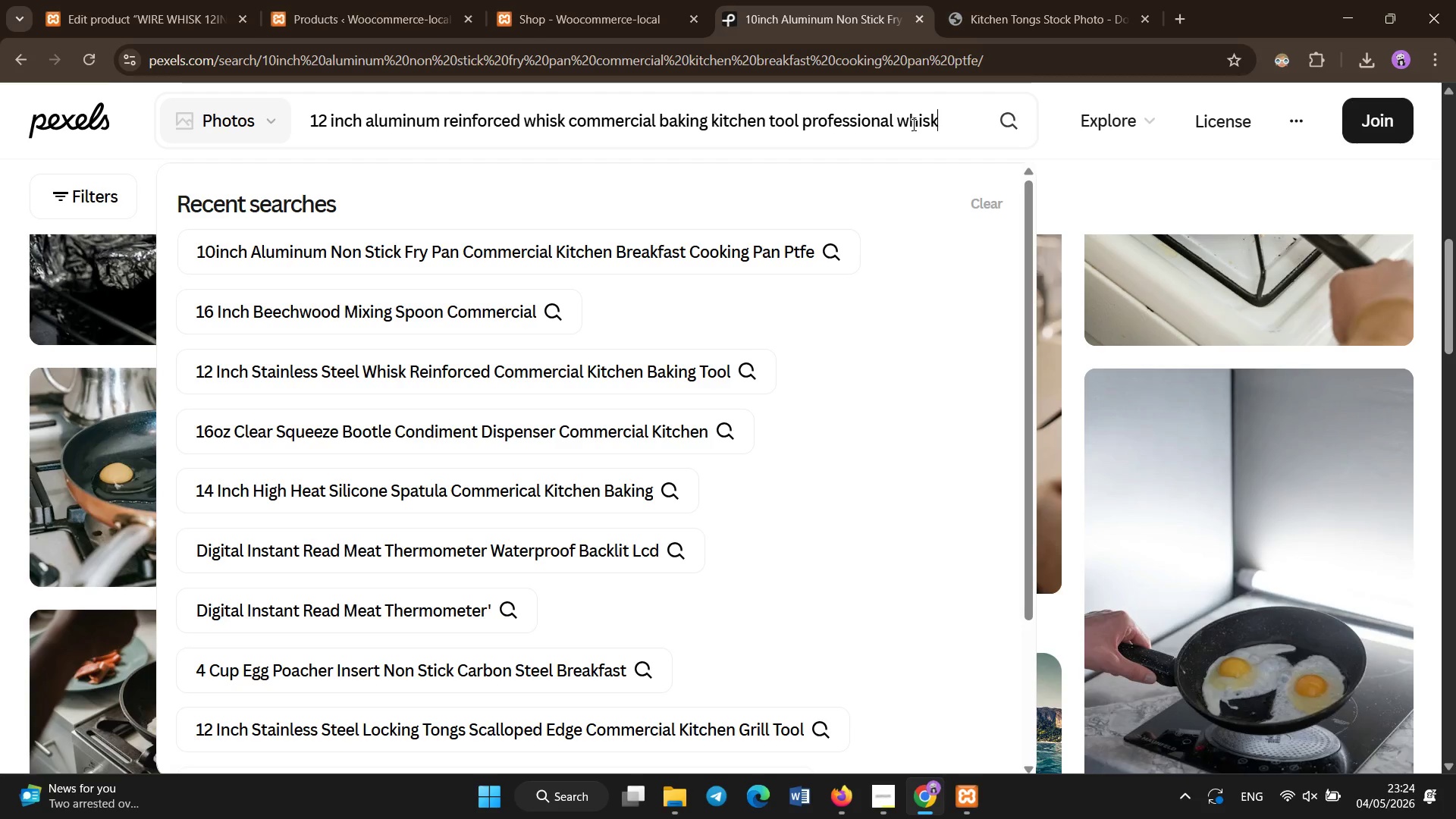 
key(Control+A)
 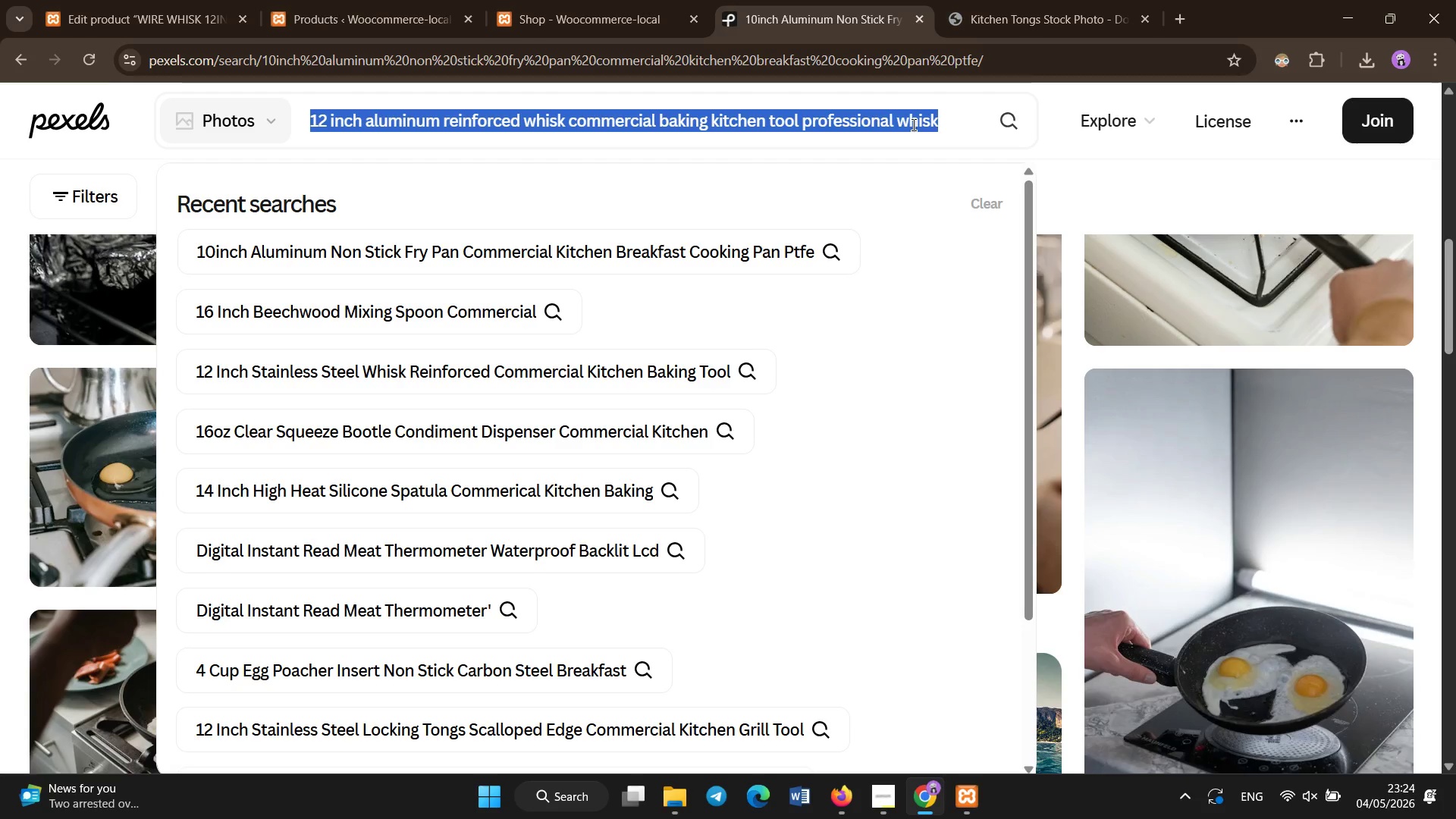 
key(Control+C)
 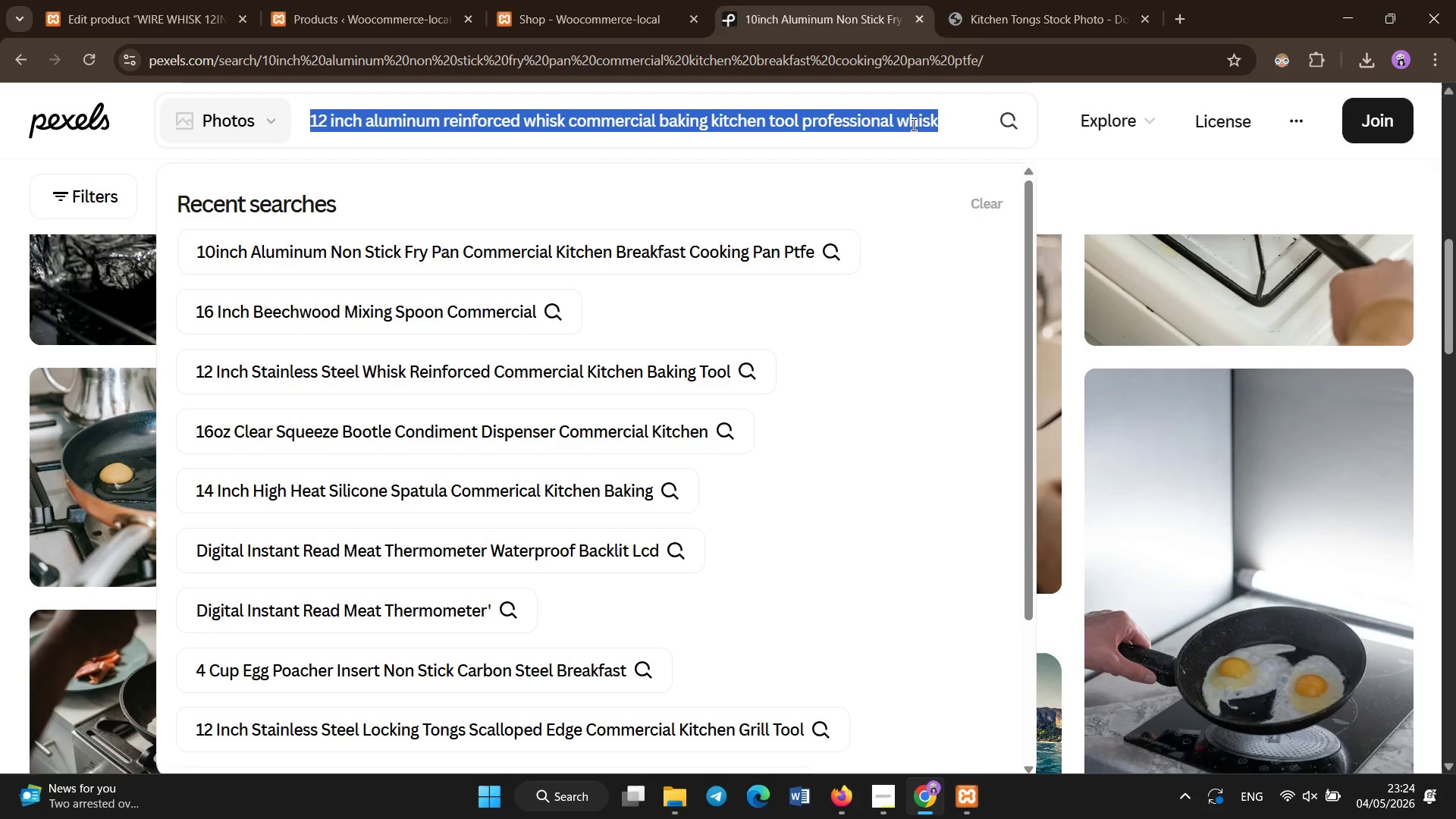 
hold_key(key=Enter, duration=0.39)
 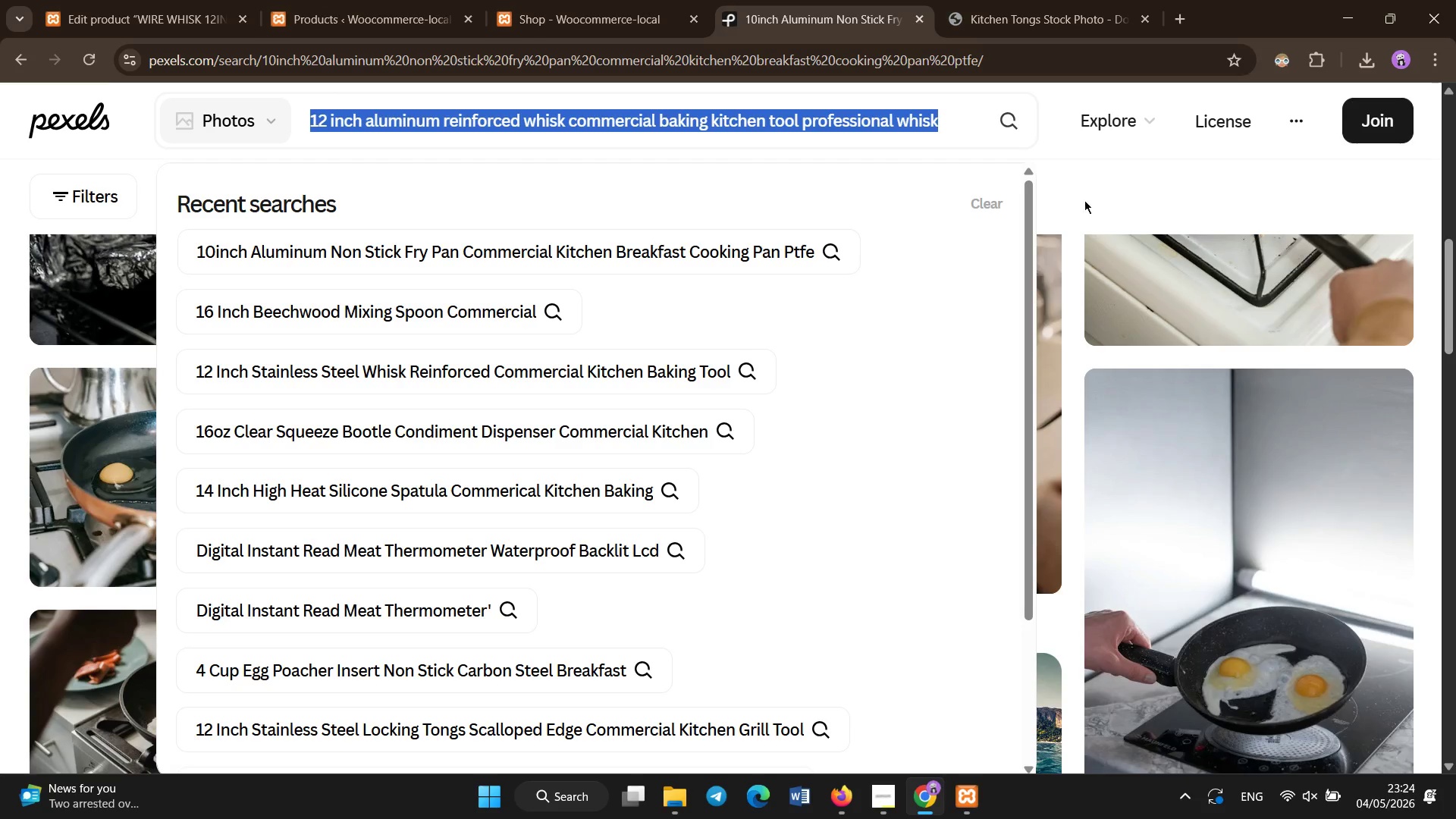 
left_click([1119, 200])
 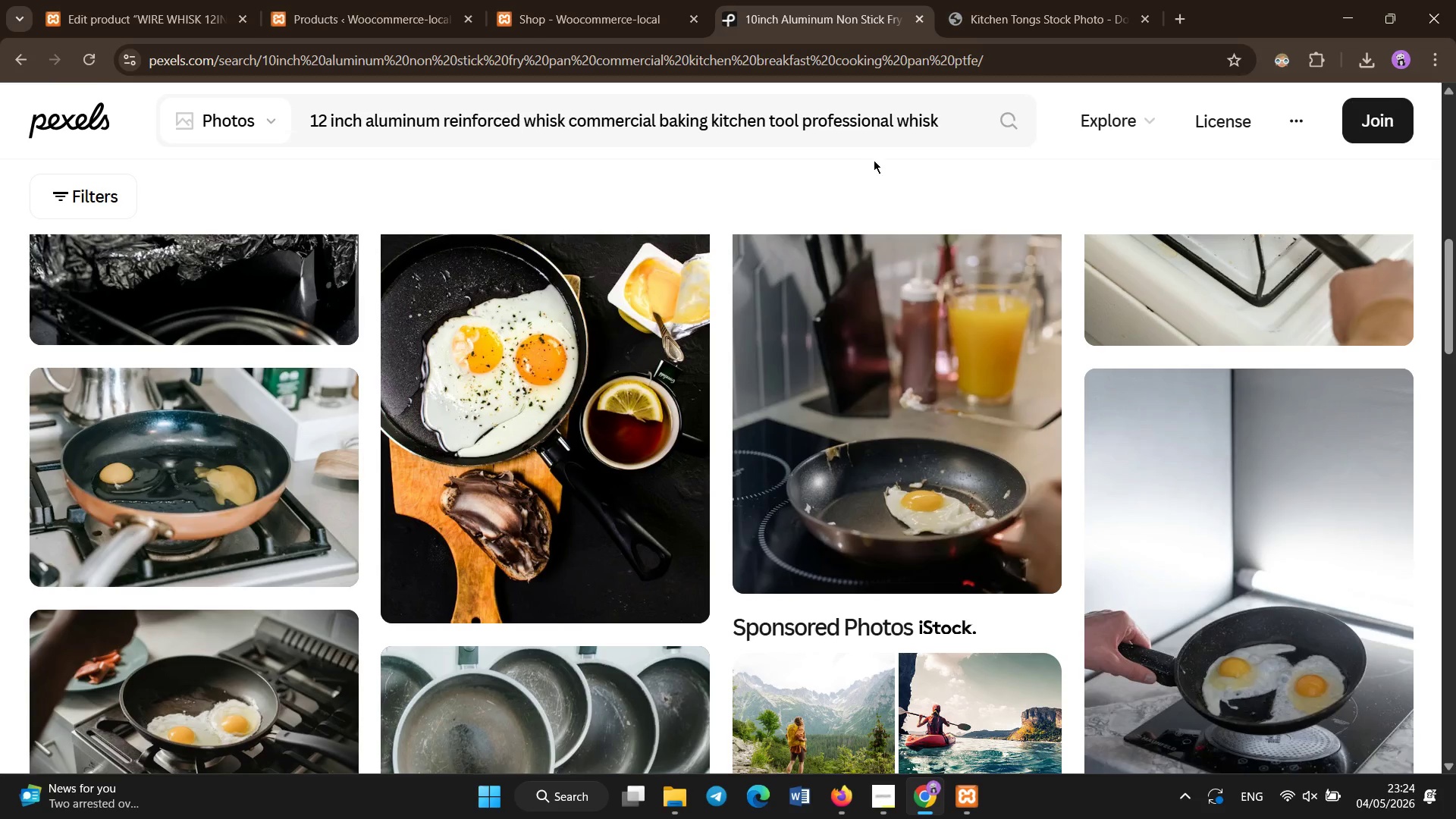 
left_click([878, 137])
 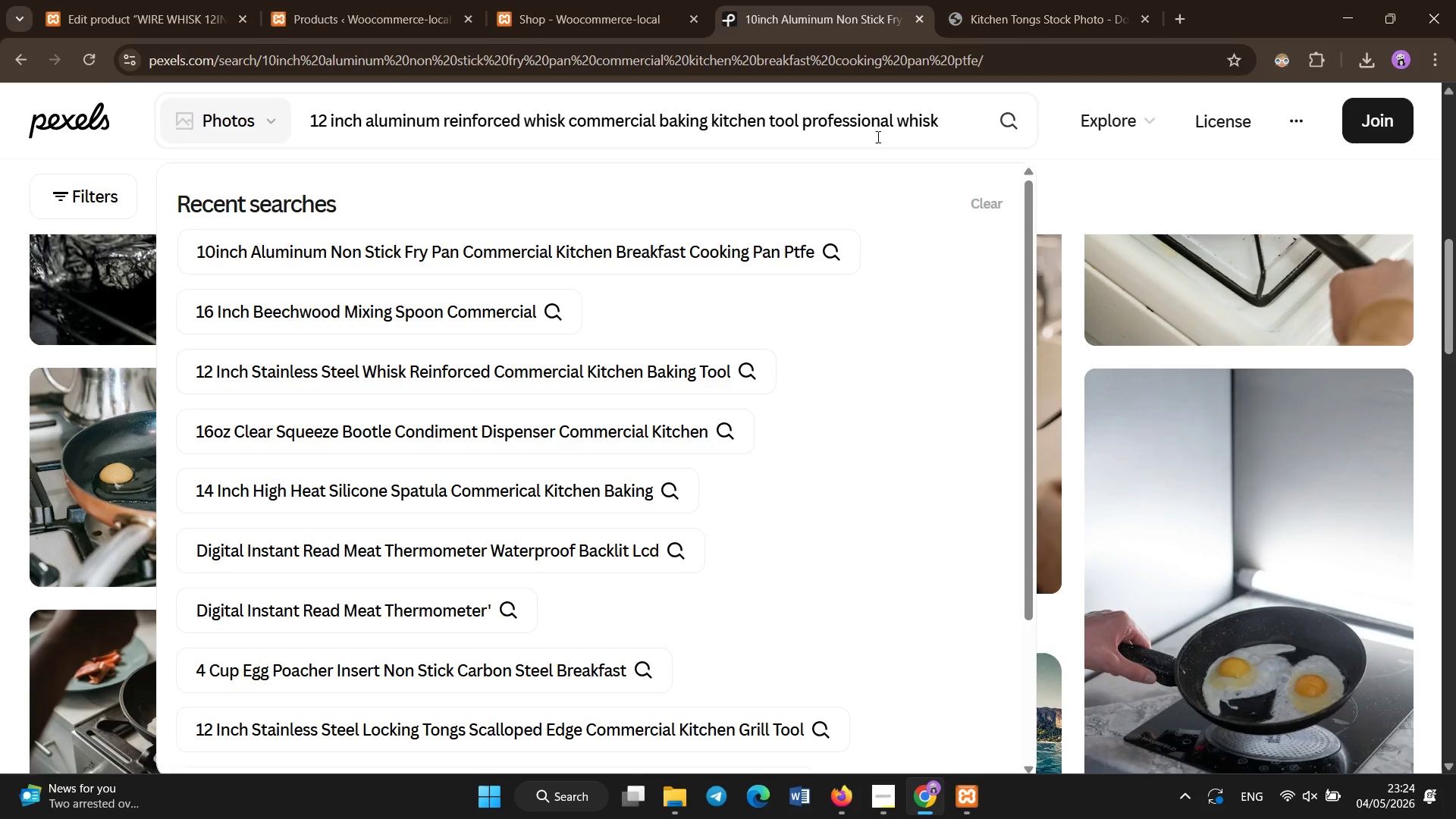 
hold_key(key=Enter, duration=0.33)
 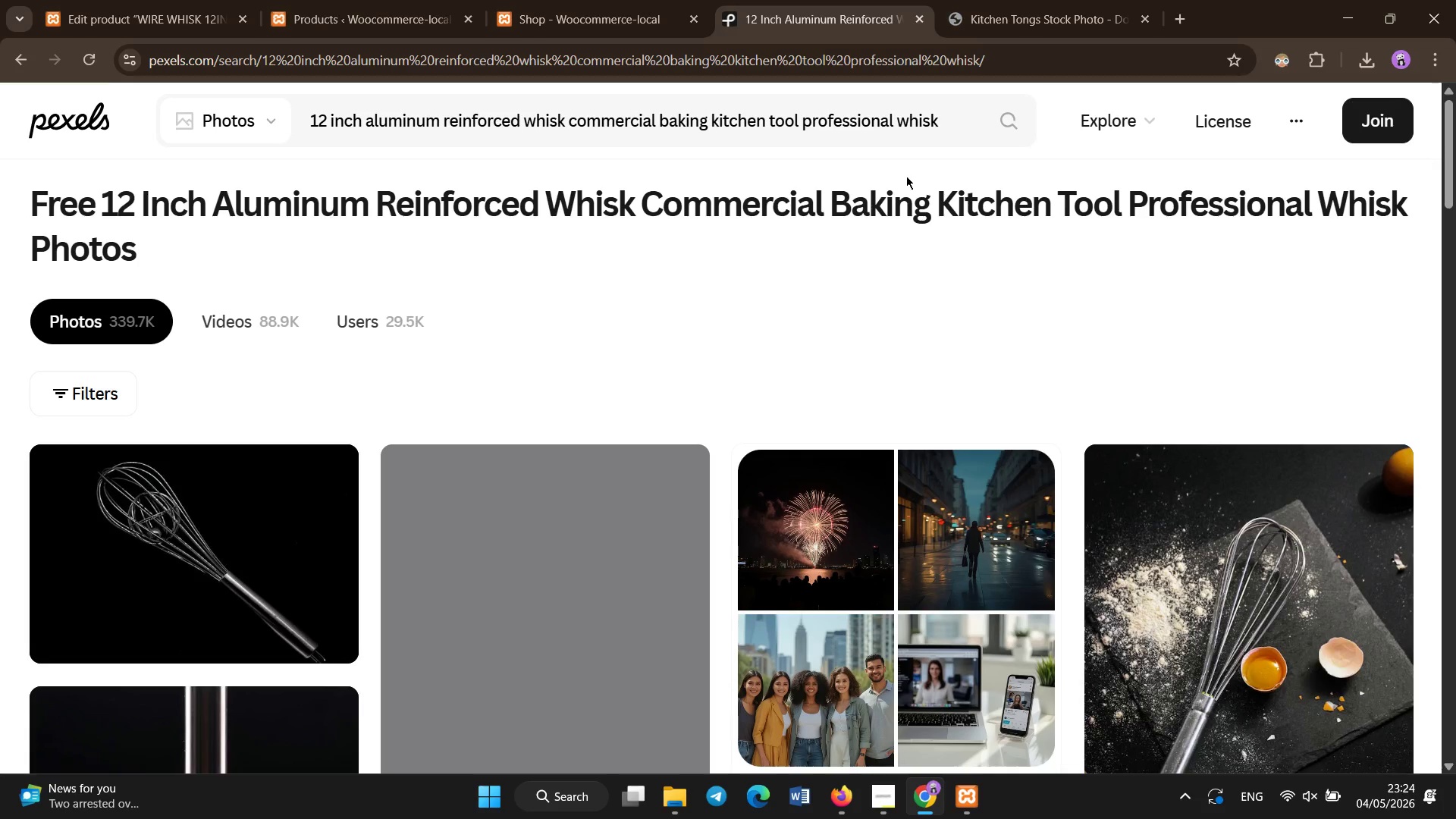 
scroll: coordinate [946, 199], scroll_direction: down, amount: 10.0
 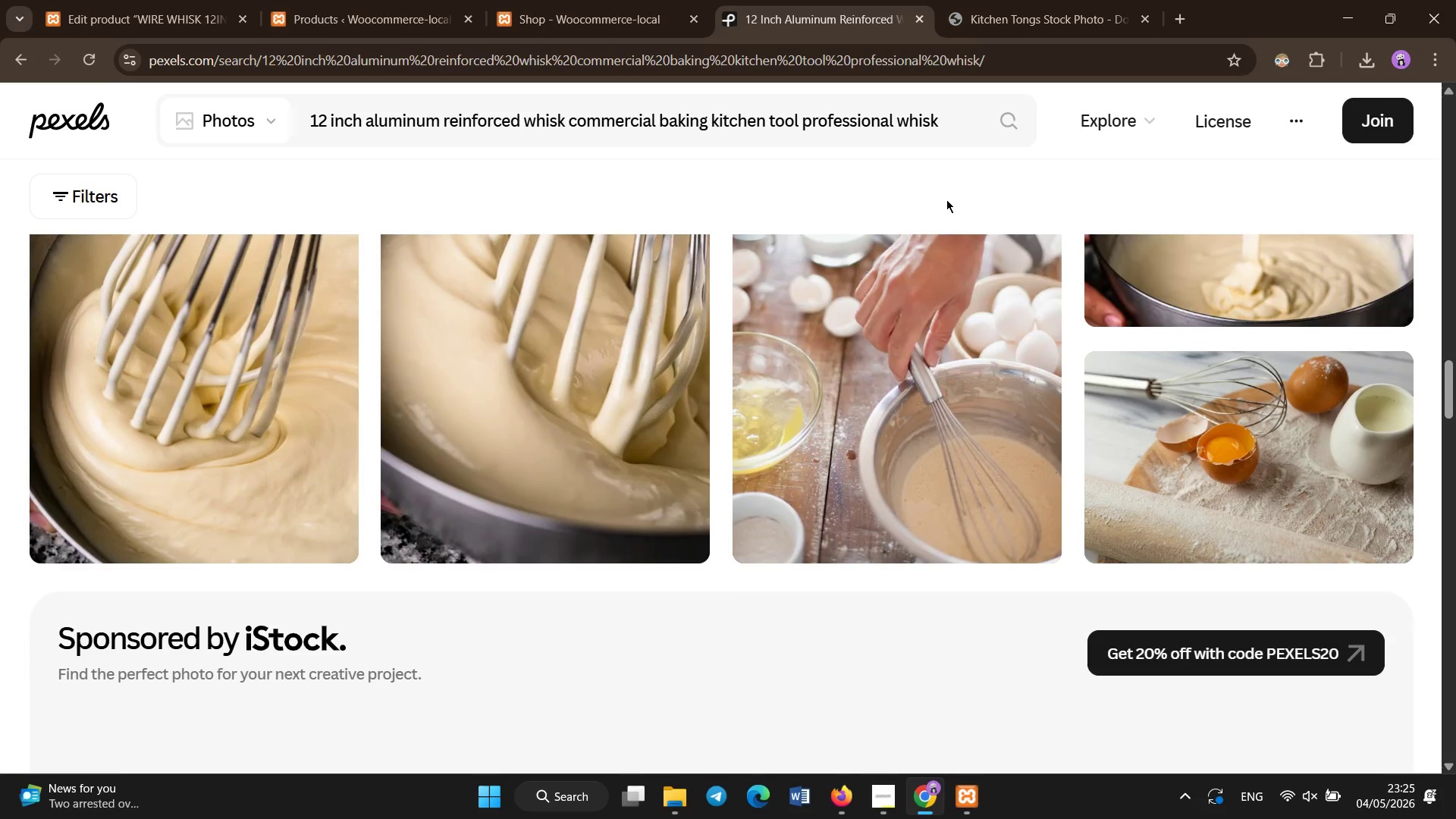 
scroll: coordinate [946, 199], scroll_direction: none, amount: 0.0
 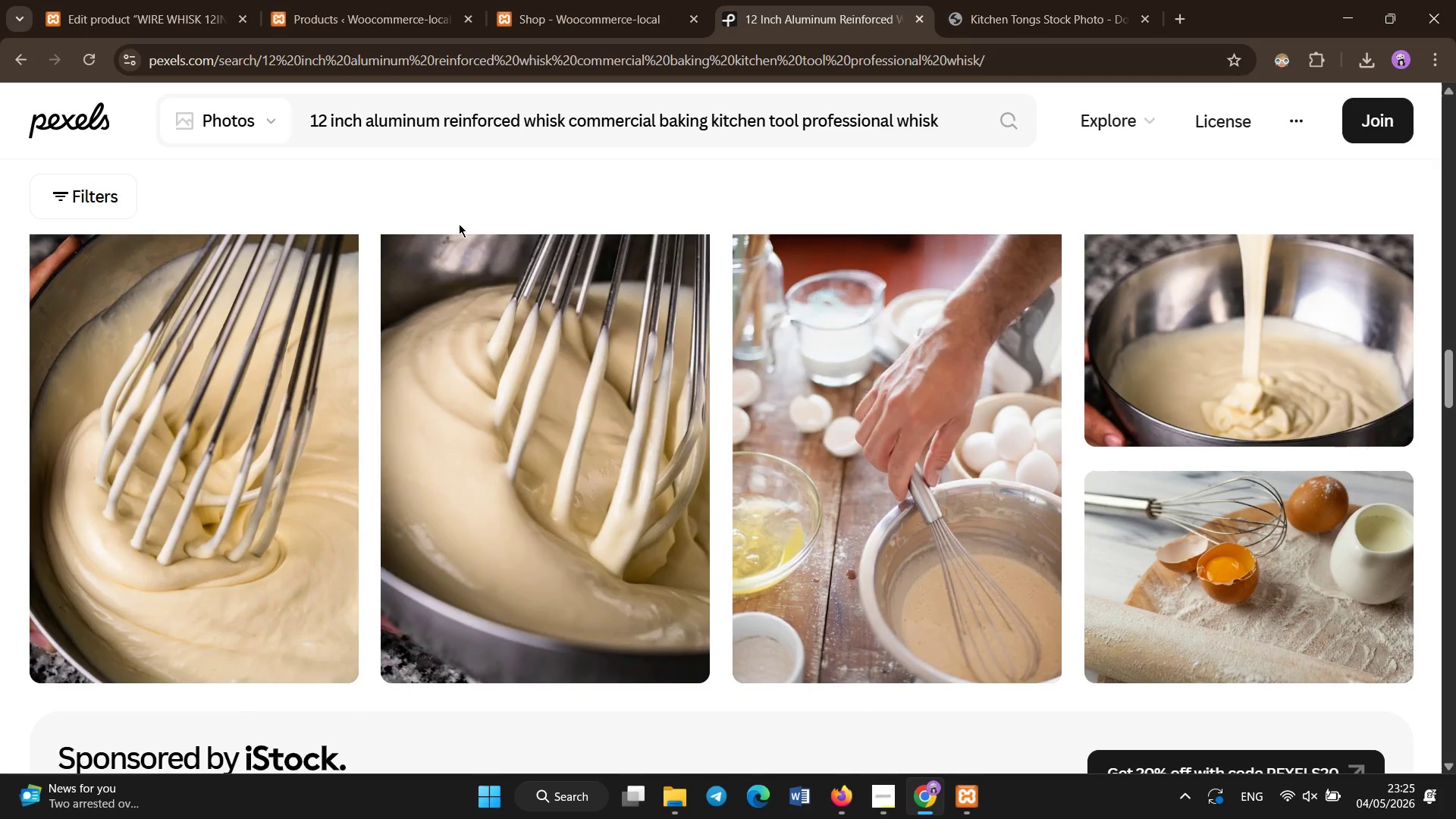 
scroll: coordinate [322, 388], scroll_direction: up, amount: 12.0
 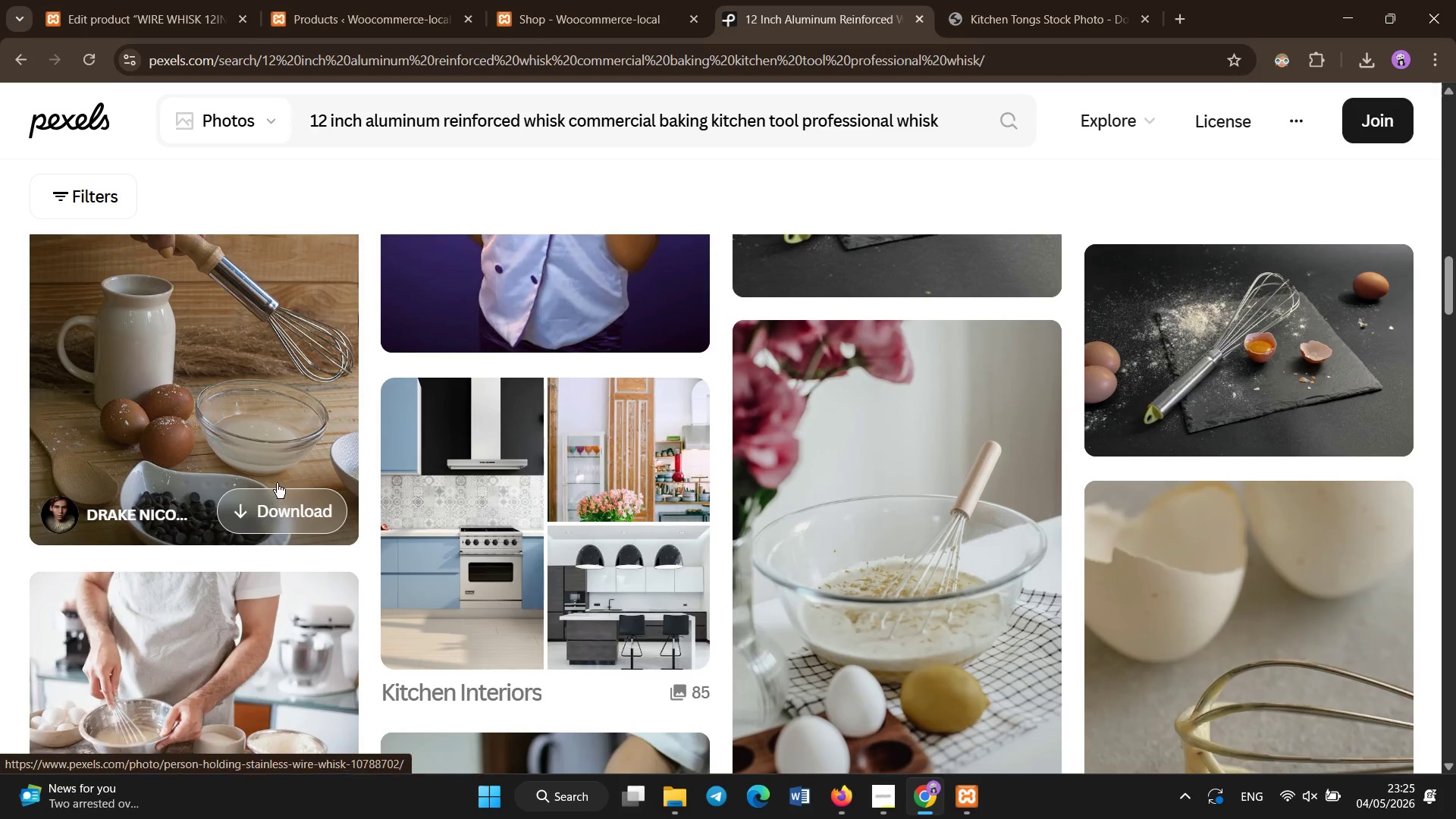 
scroll: coordinate [278, 479], scroll_direction: down, amount: 3.0
 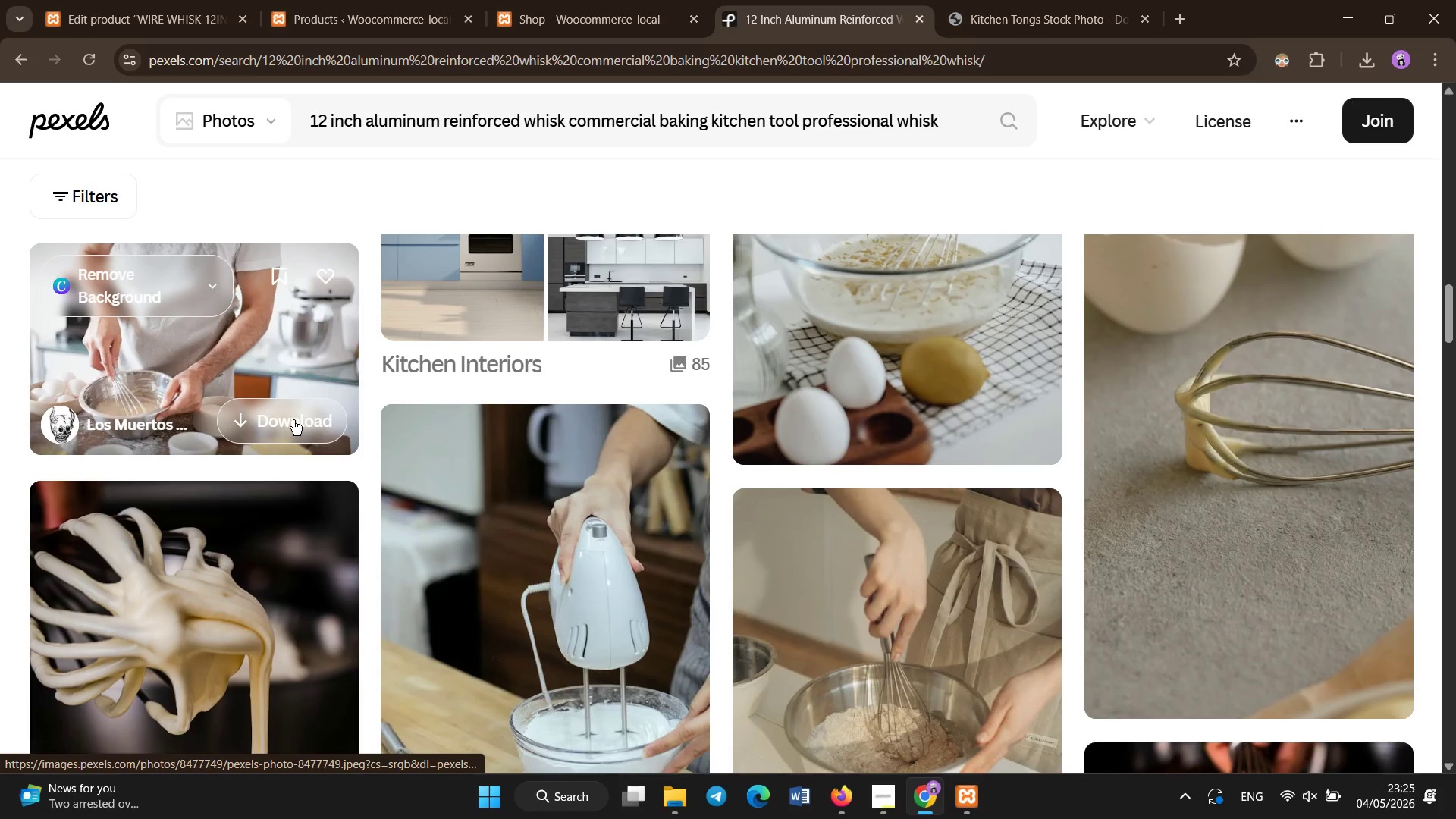 
left_click([294, 419])
 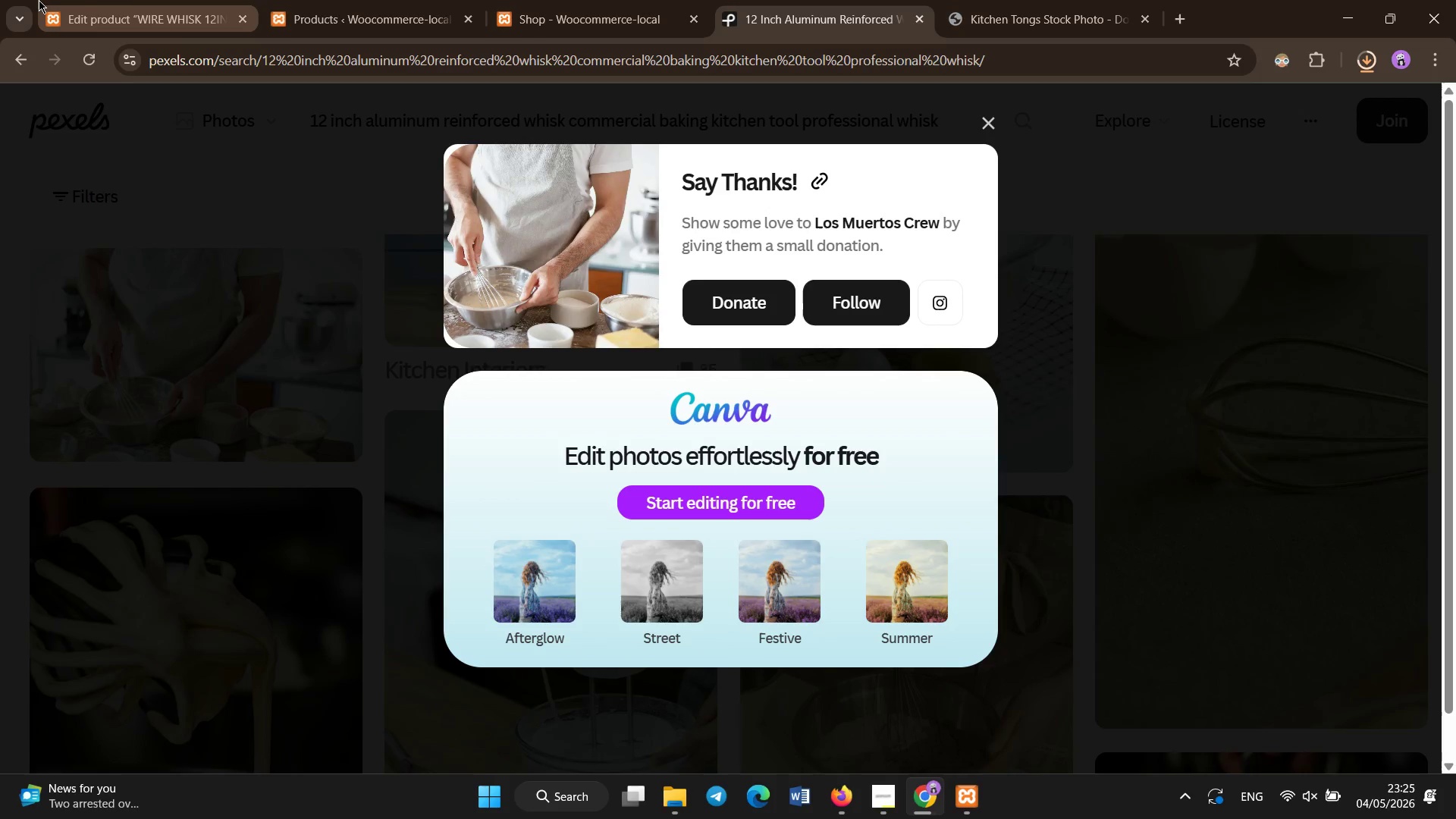 
left_click([142, 0])
 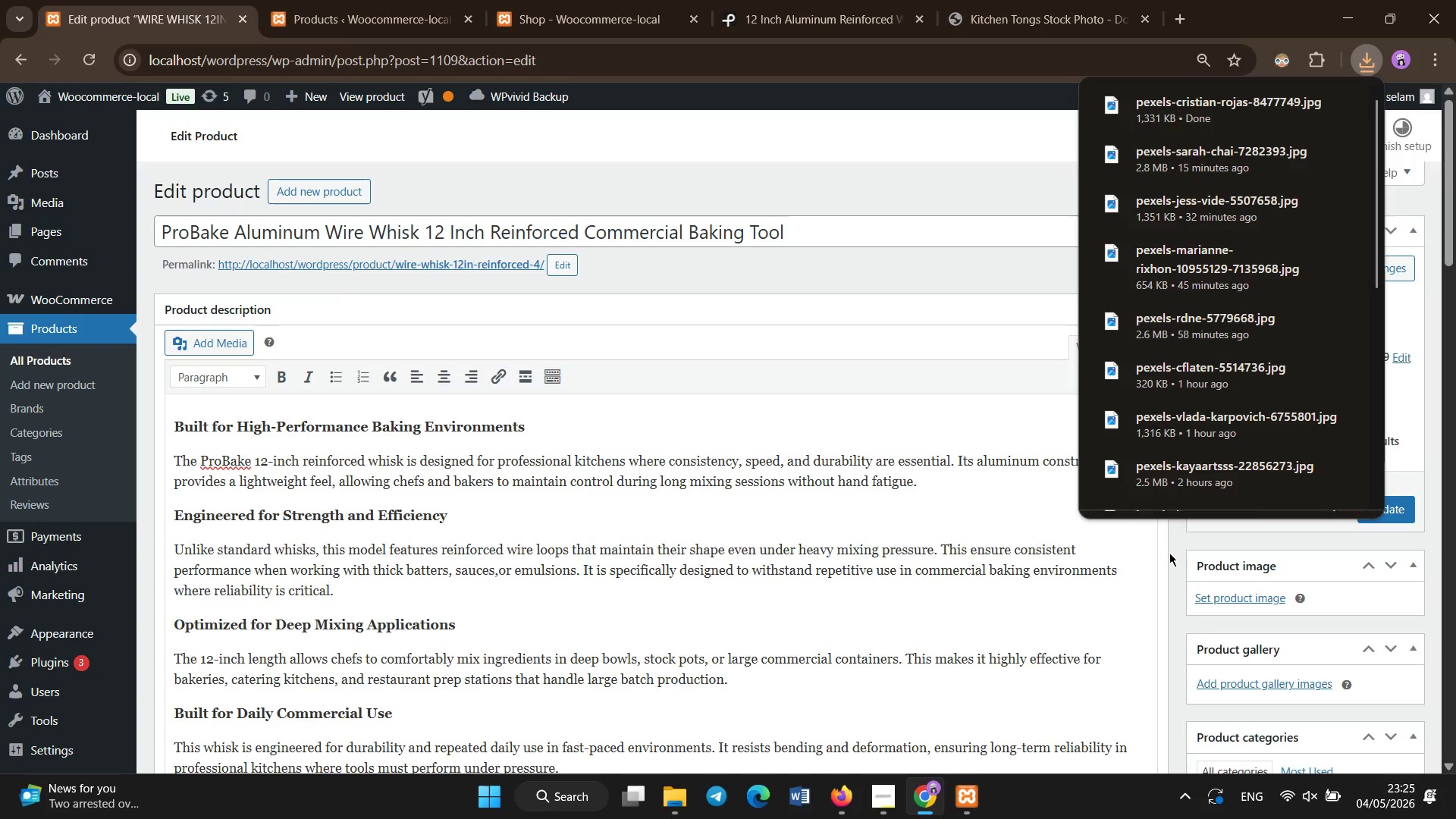 
left_click([1169, 553])
 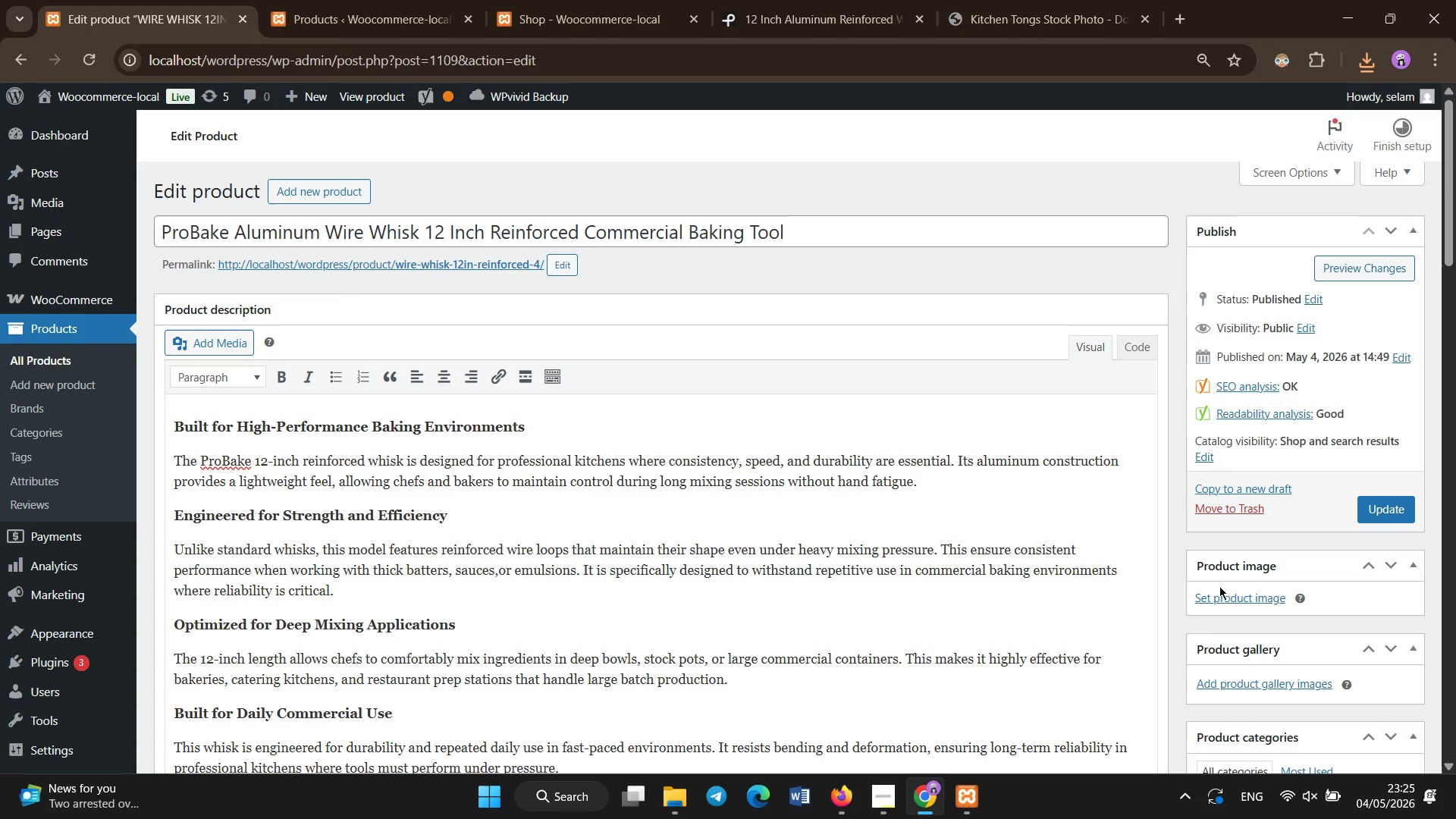 
left_click([1219, 590])
 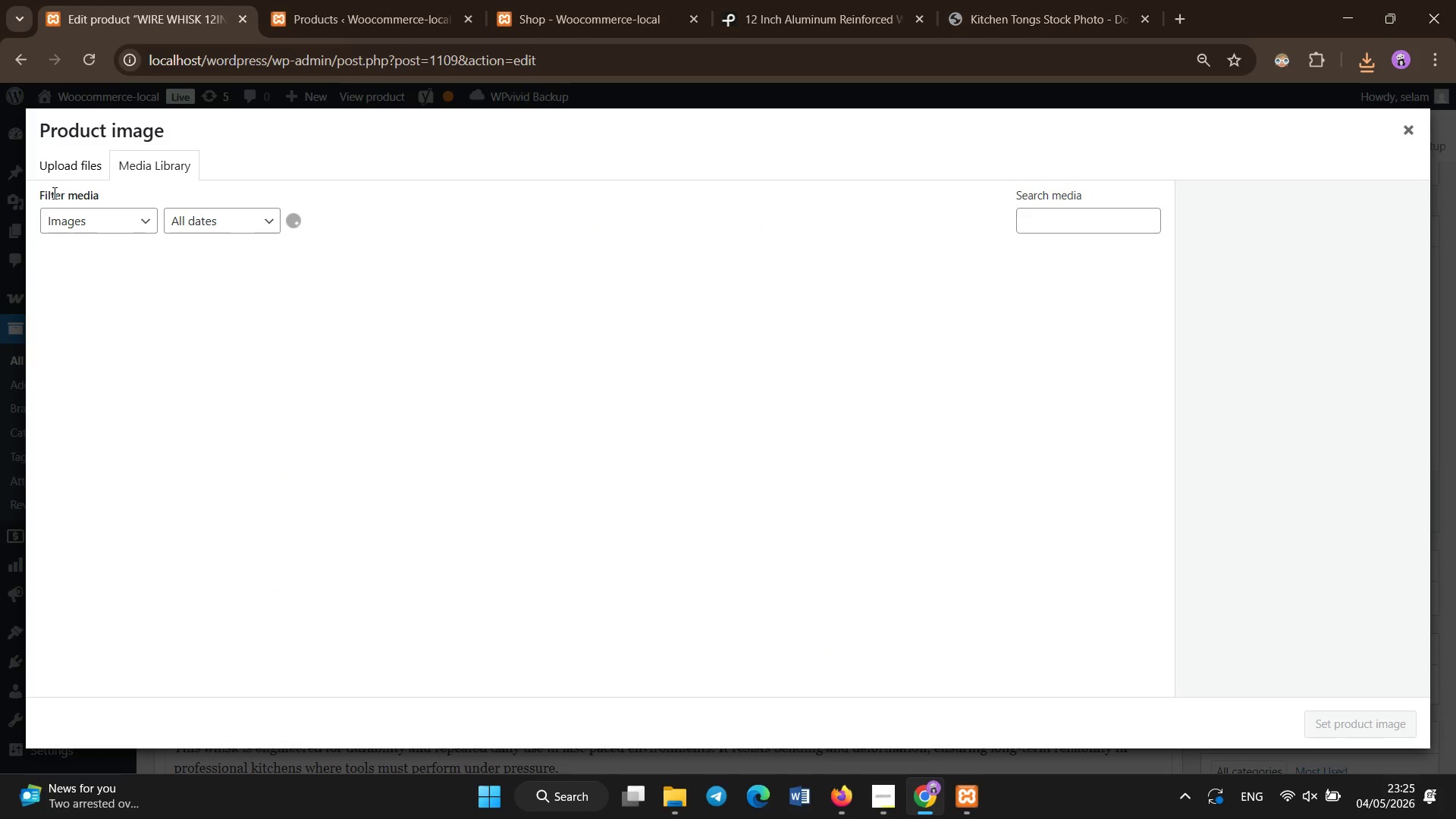 
left_click([61, 152])
 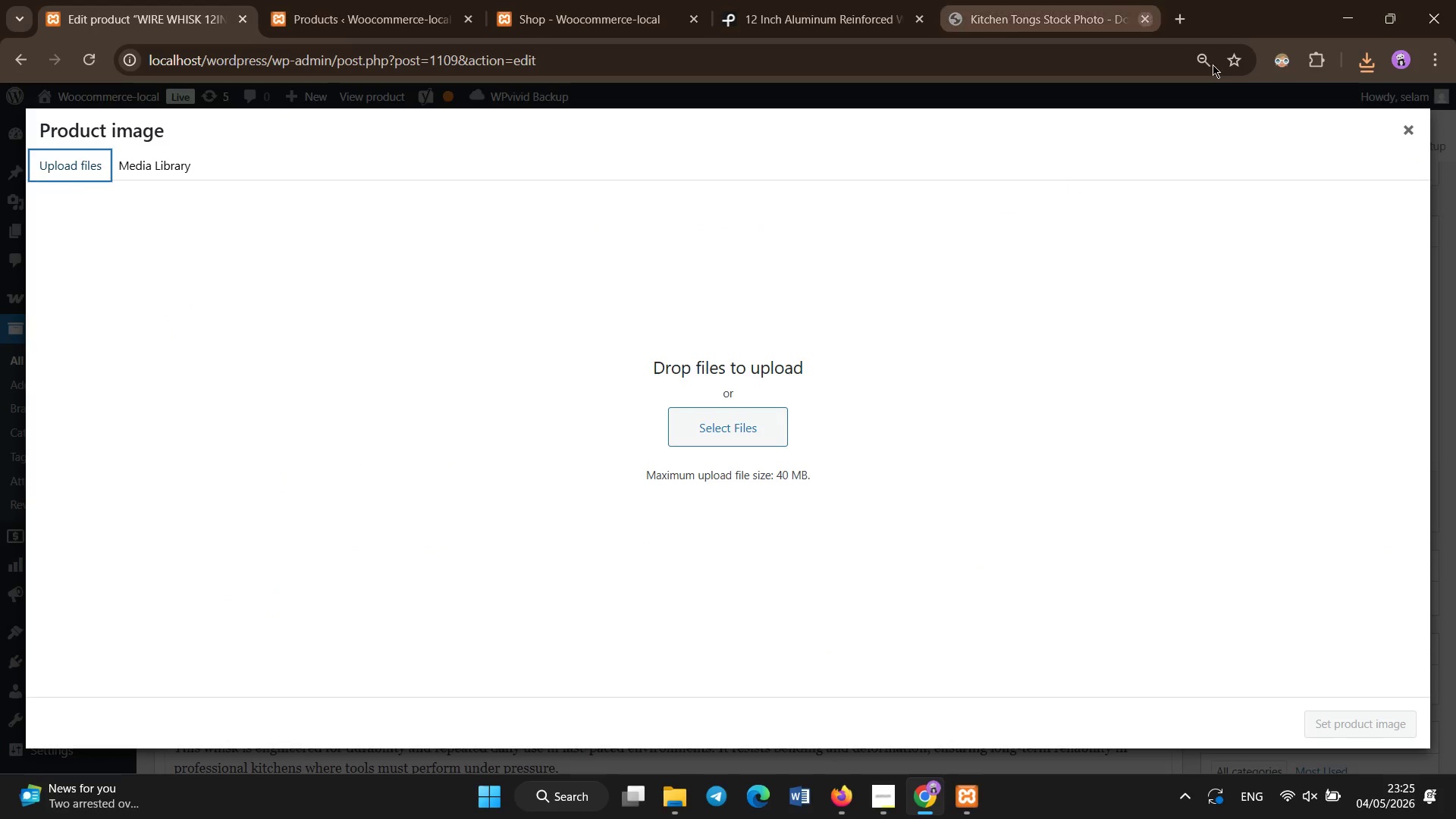 
wait(6.03)
 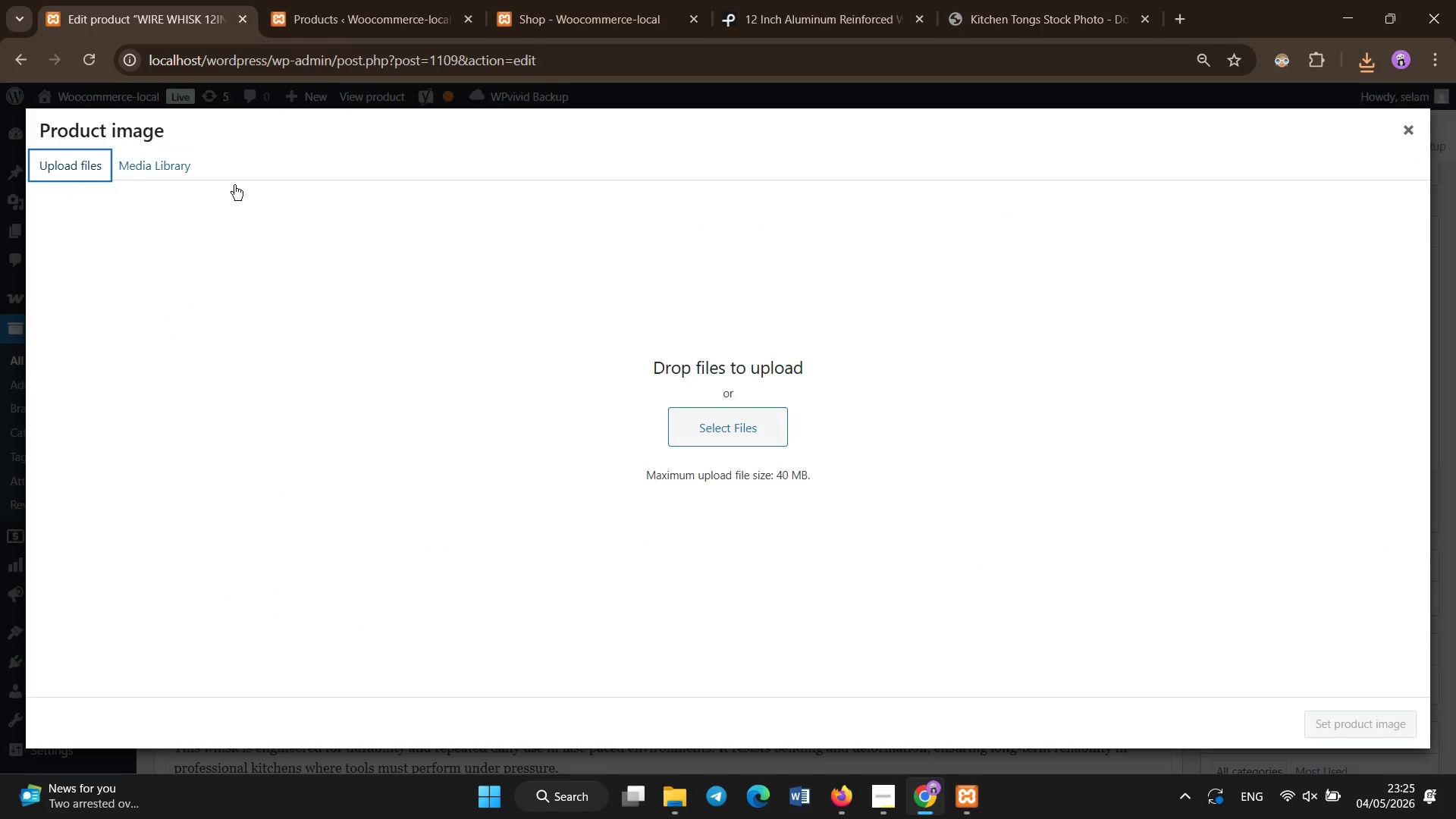 
left_click([692, 435])
 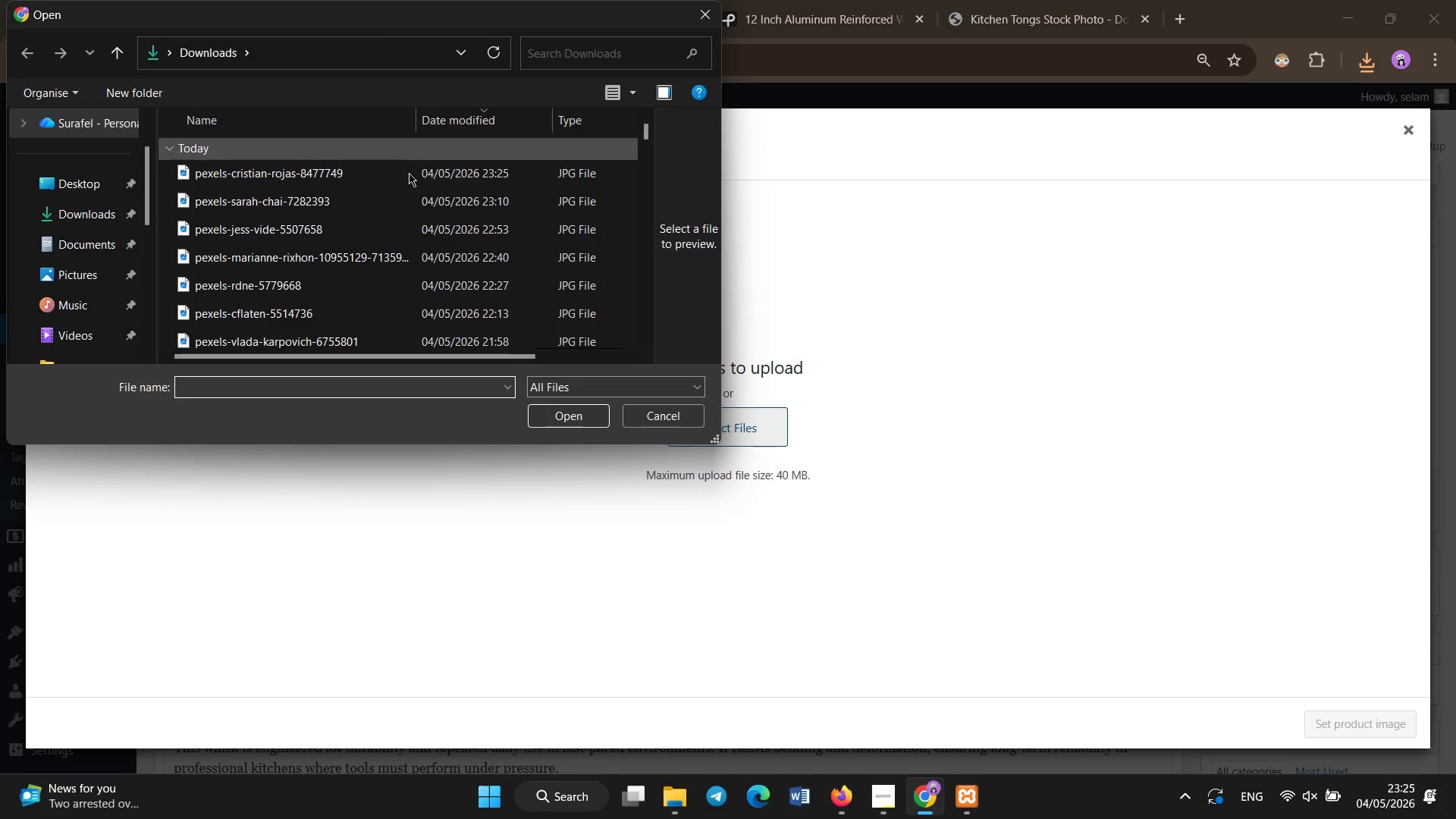 
double_click([409, 174])
 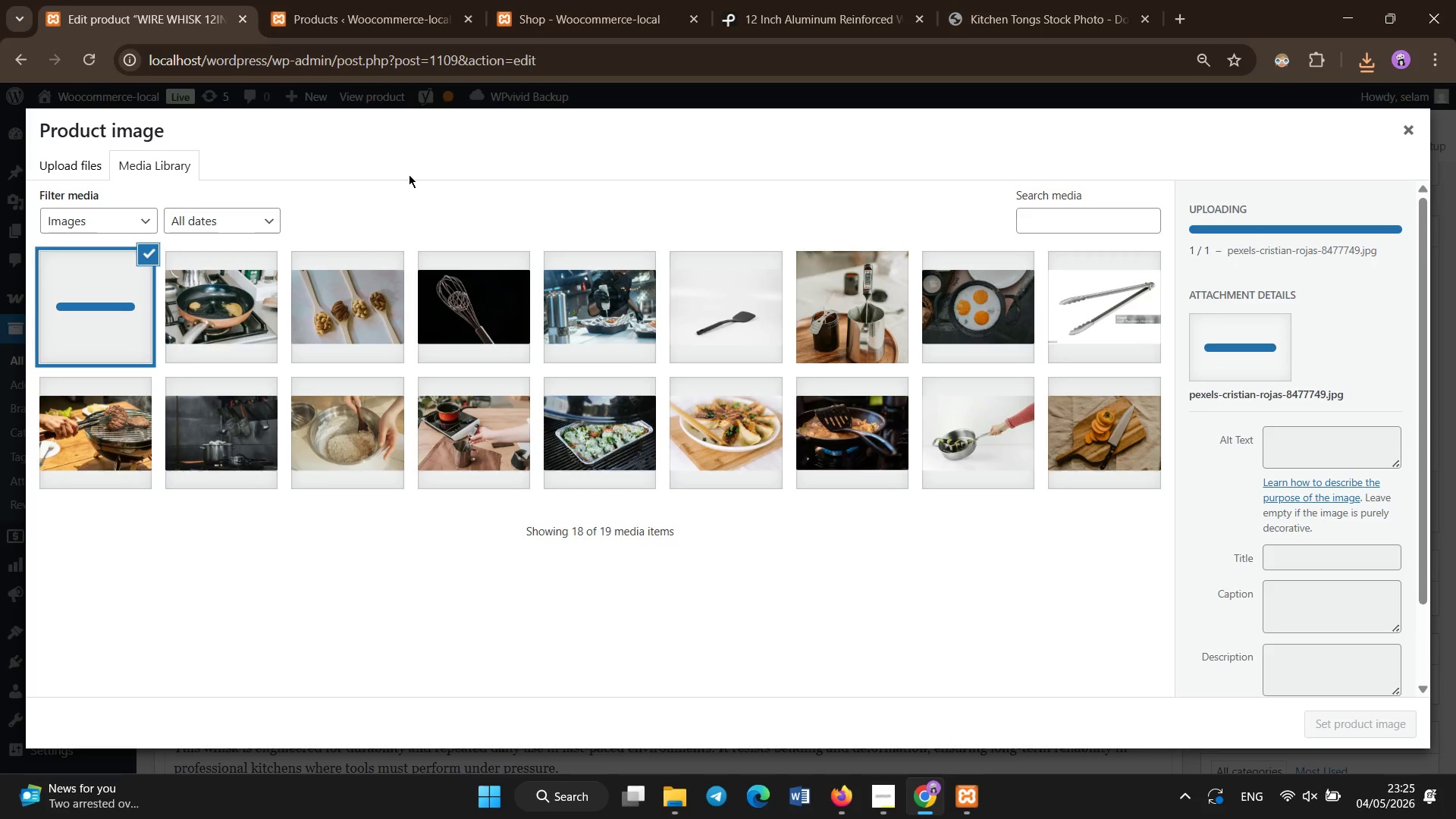 
wait(14.78)
 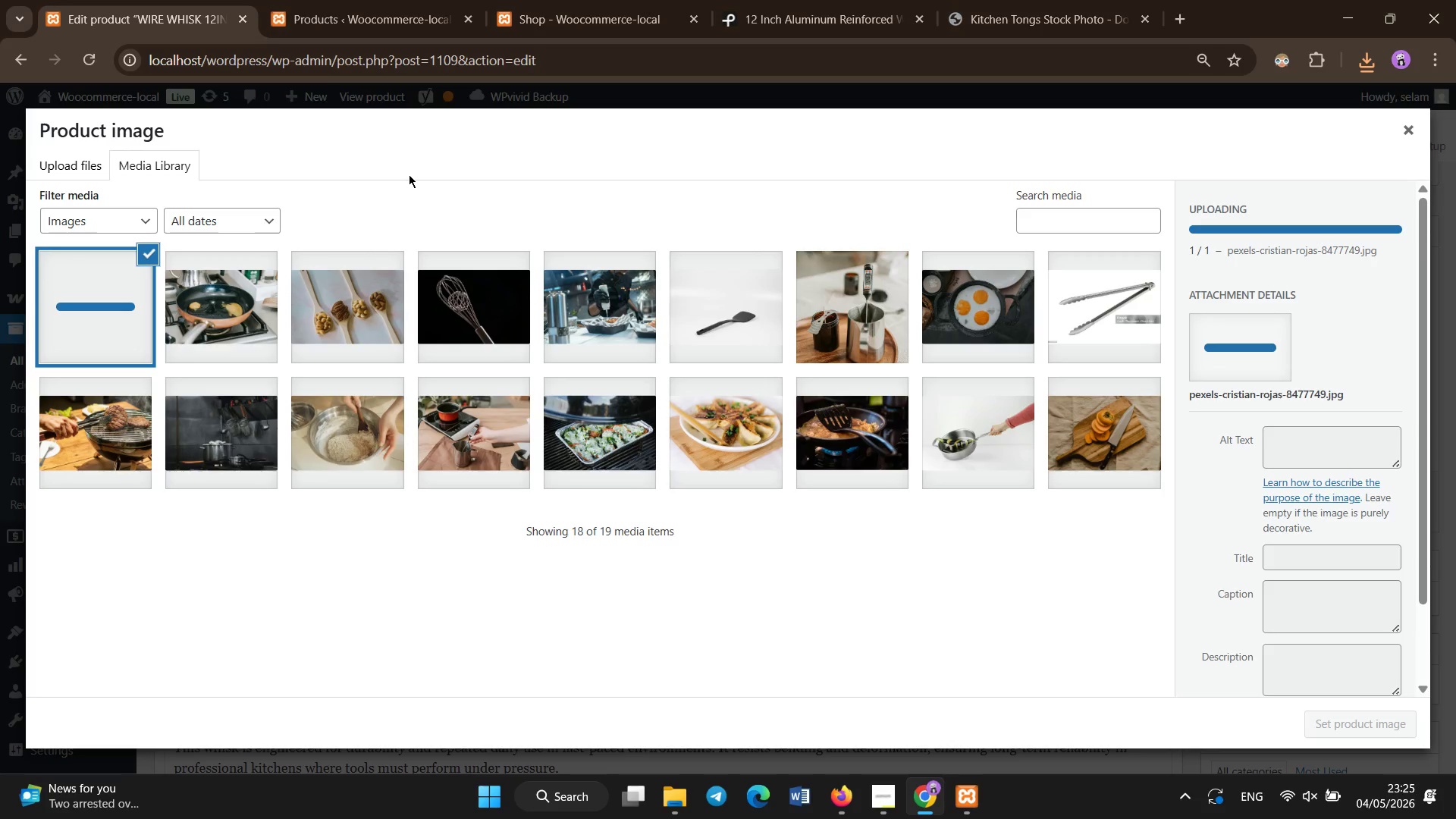 
left_click([1284, 439])
 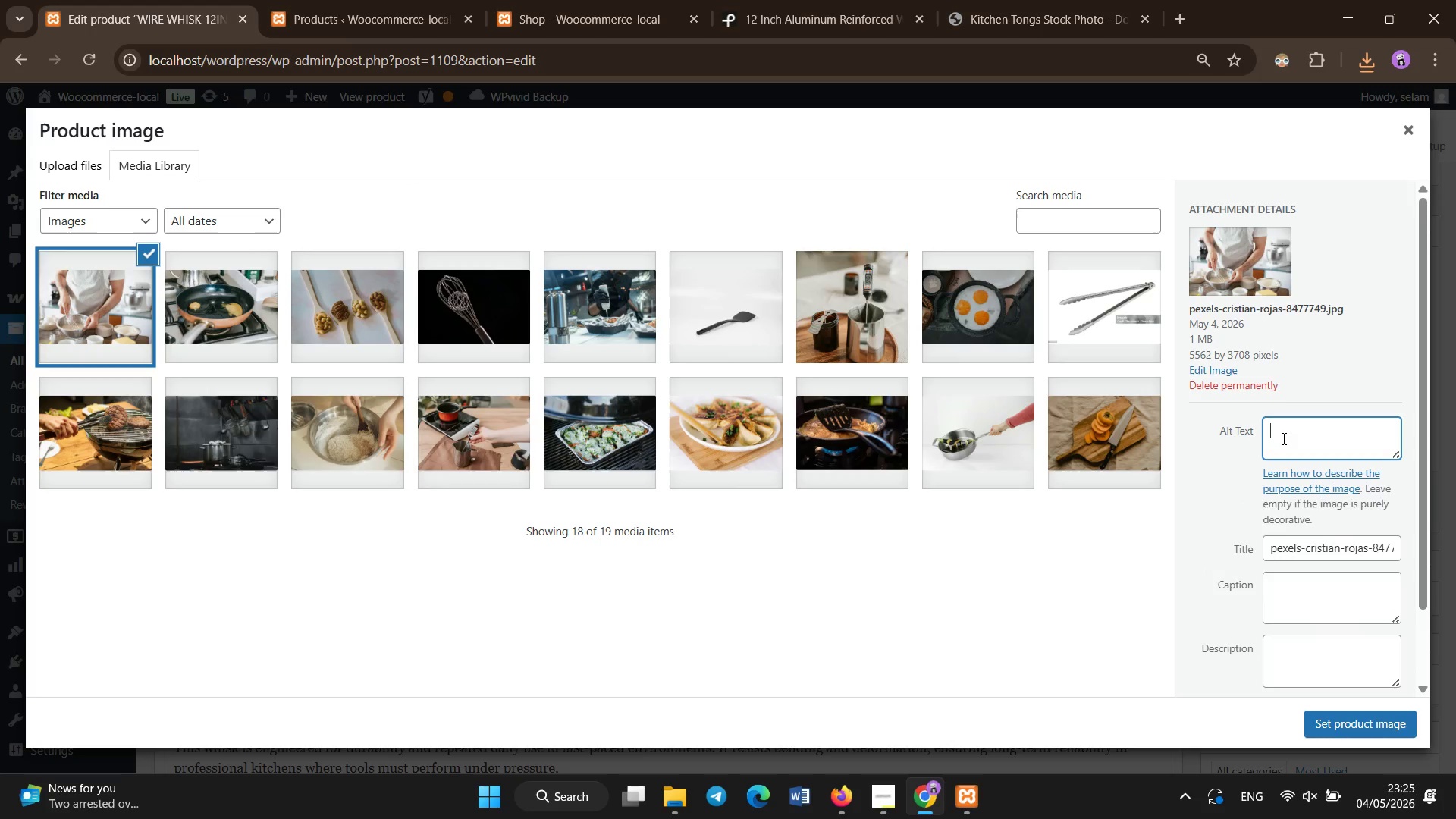 
key(Control+V)
 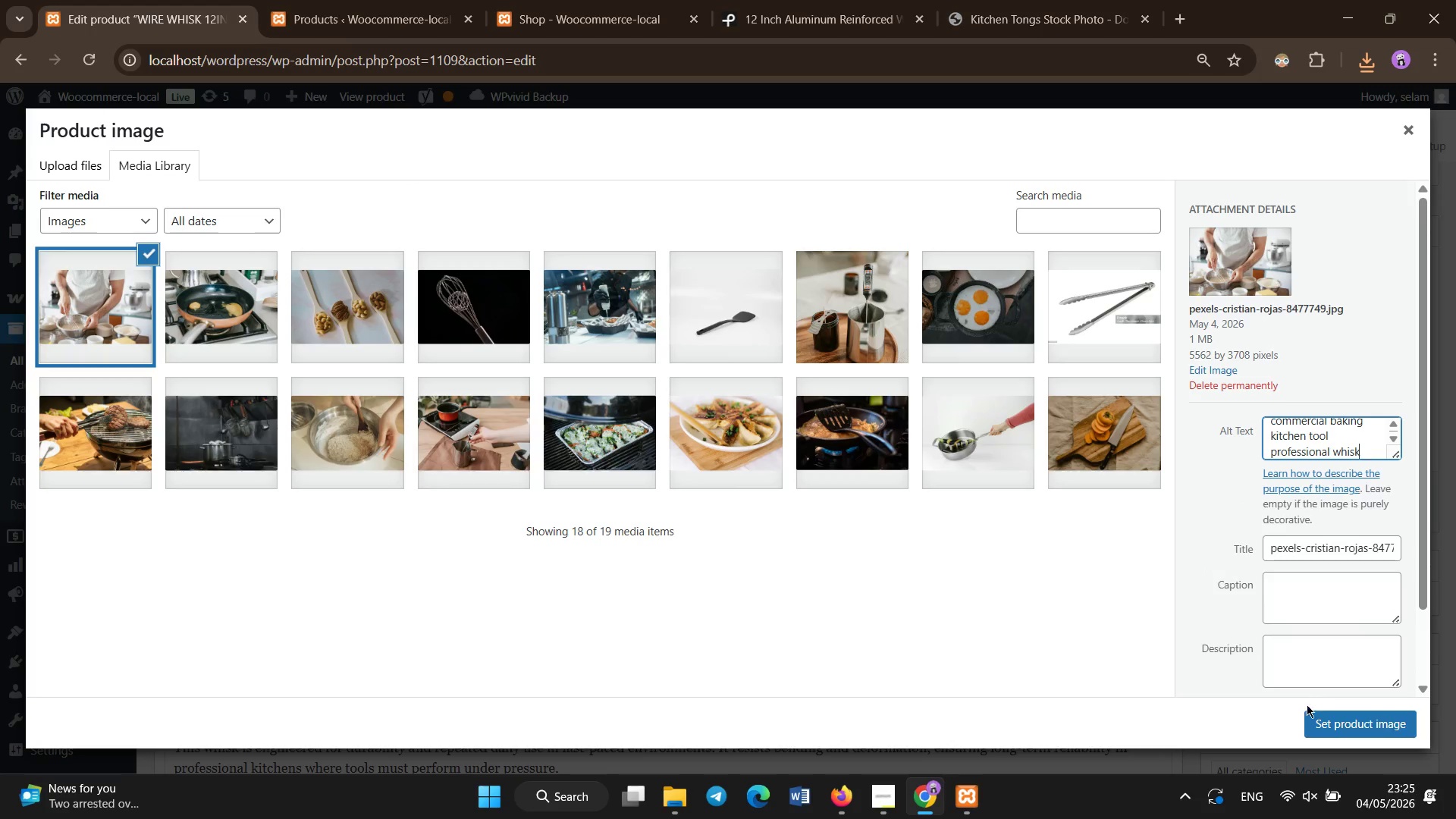 
left_click([1310, 718])
 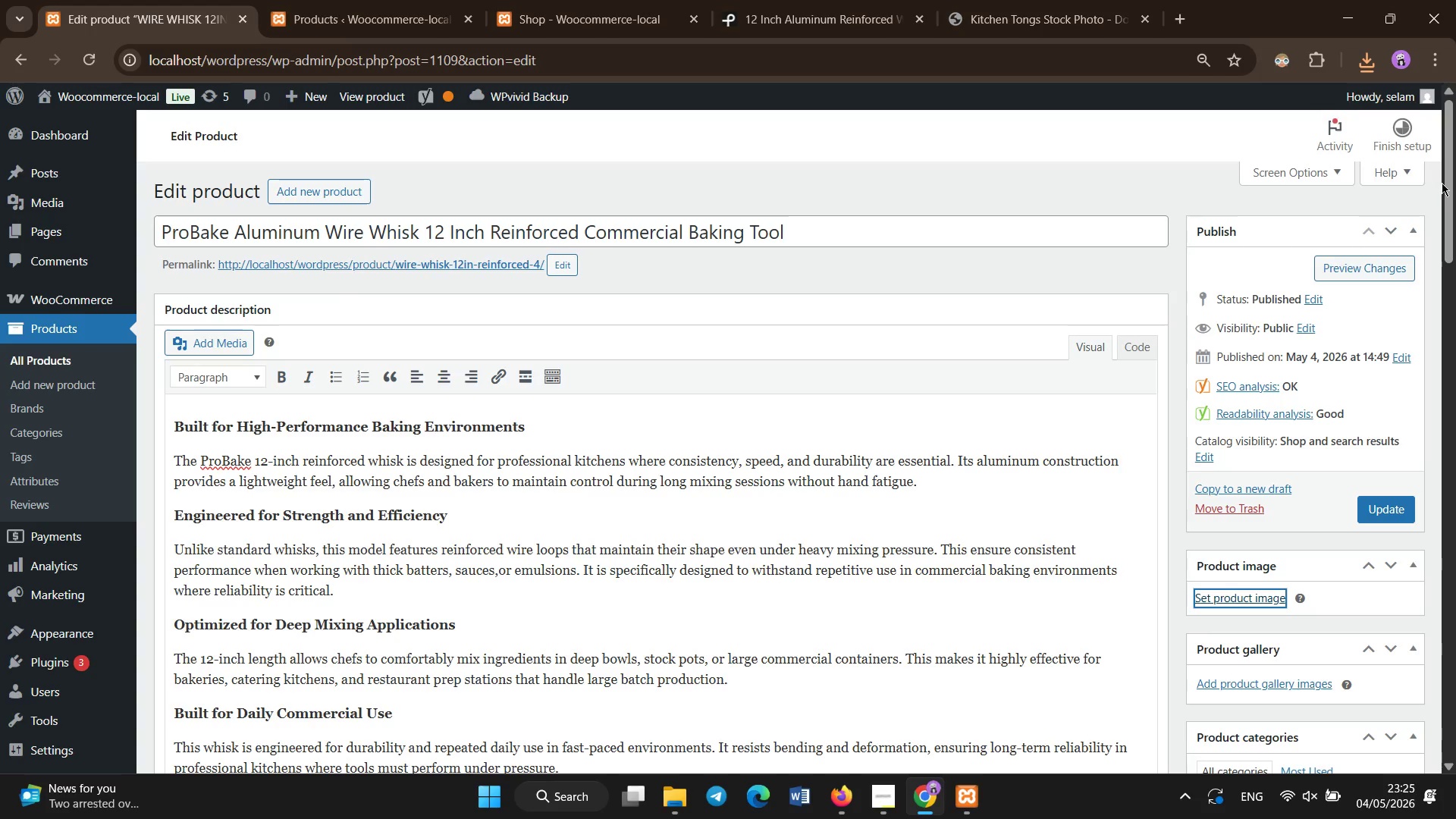 
left_click_drag(start_coordinate=[1451, 187], to_coordinate=[1446, 306])
 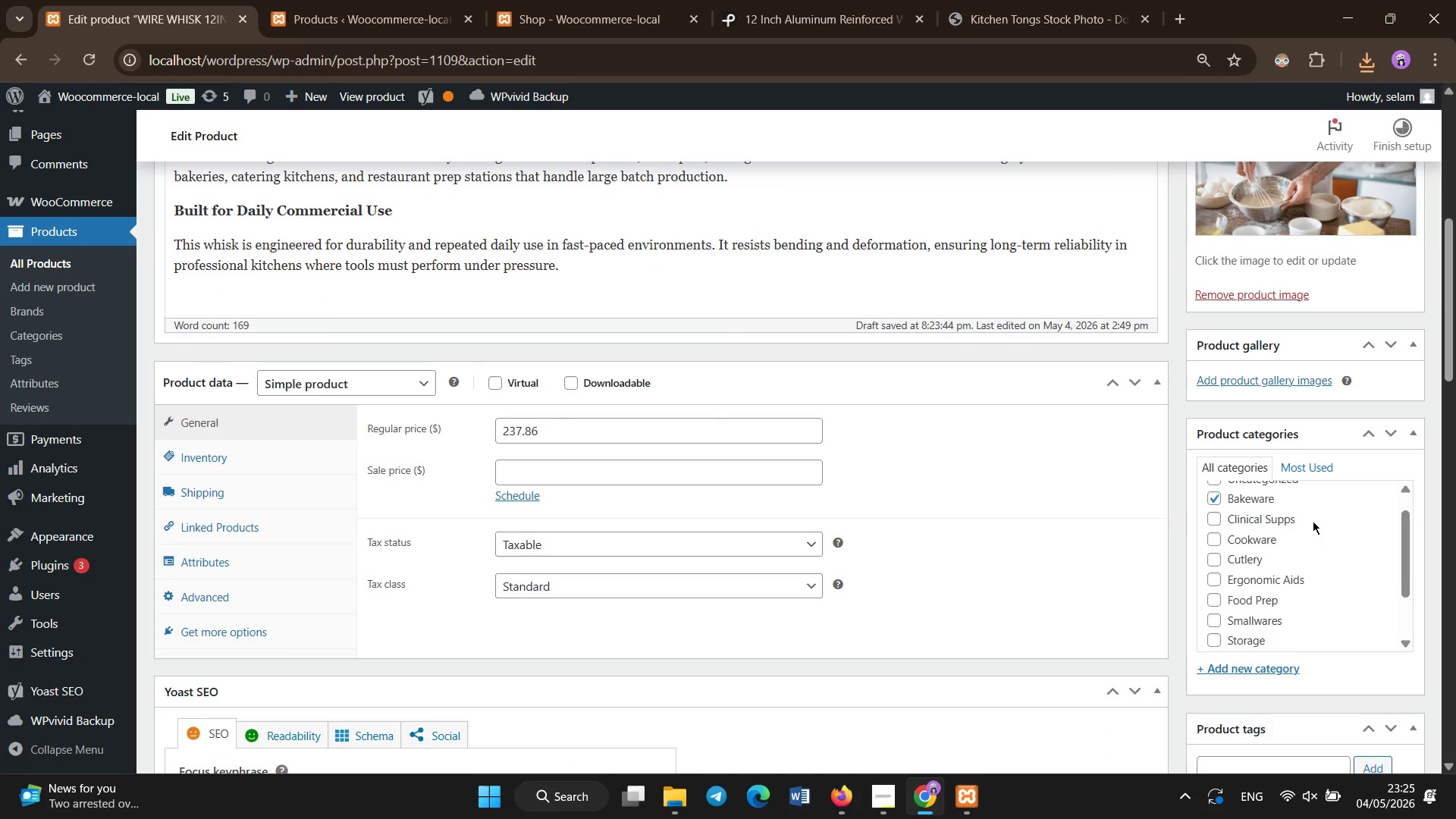 
wait(9.53)
 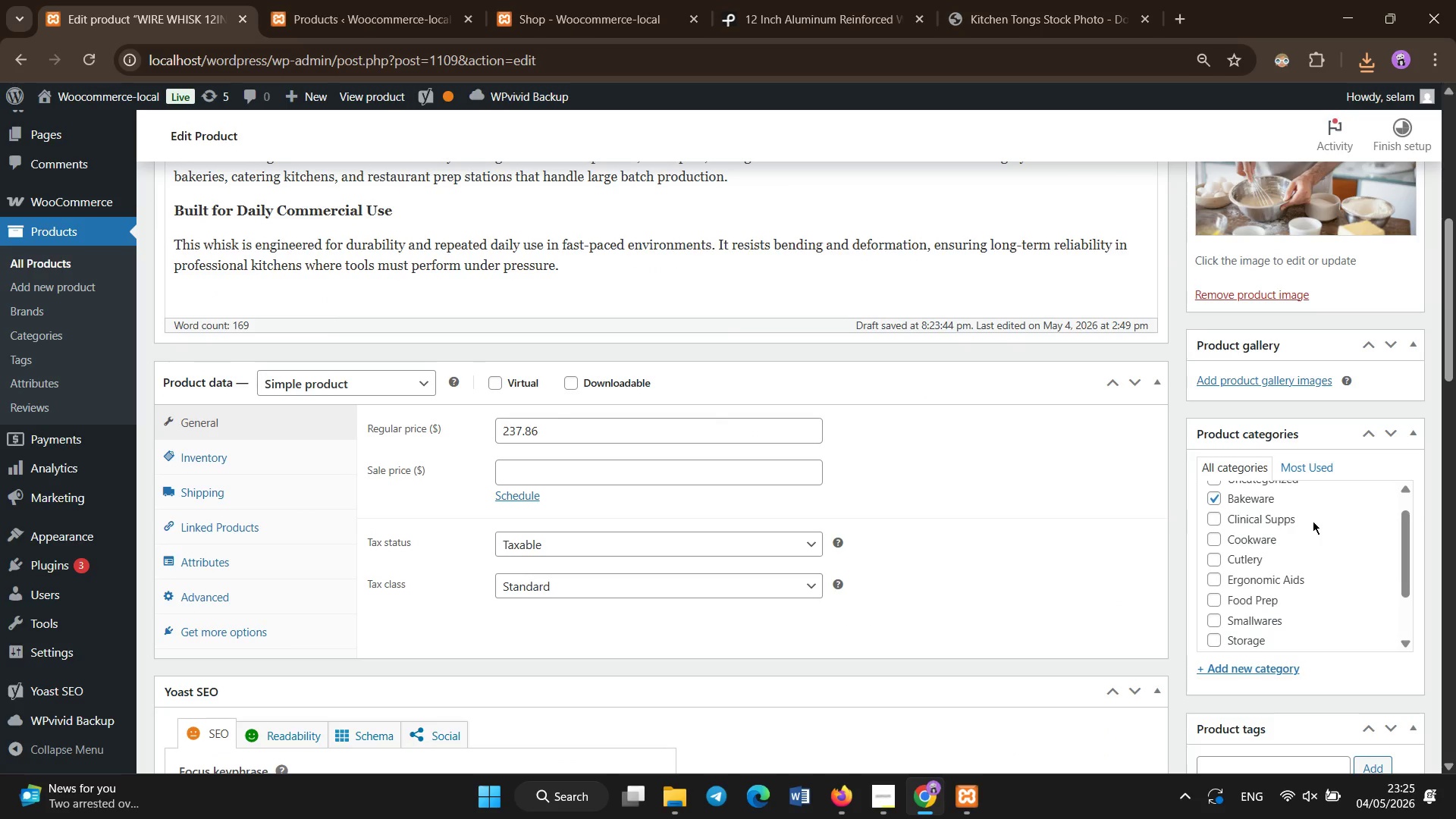 
left_click_drag(start_coordinate=[1402, 552], to_coordinate=[1407, 560])
 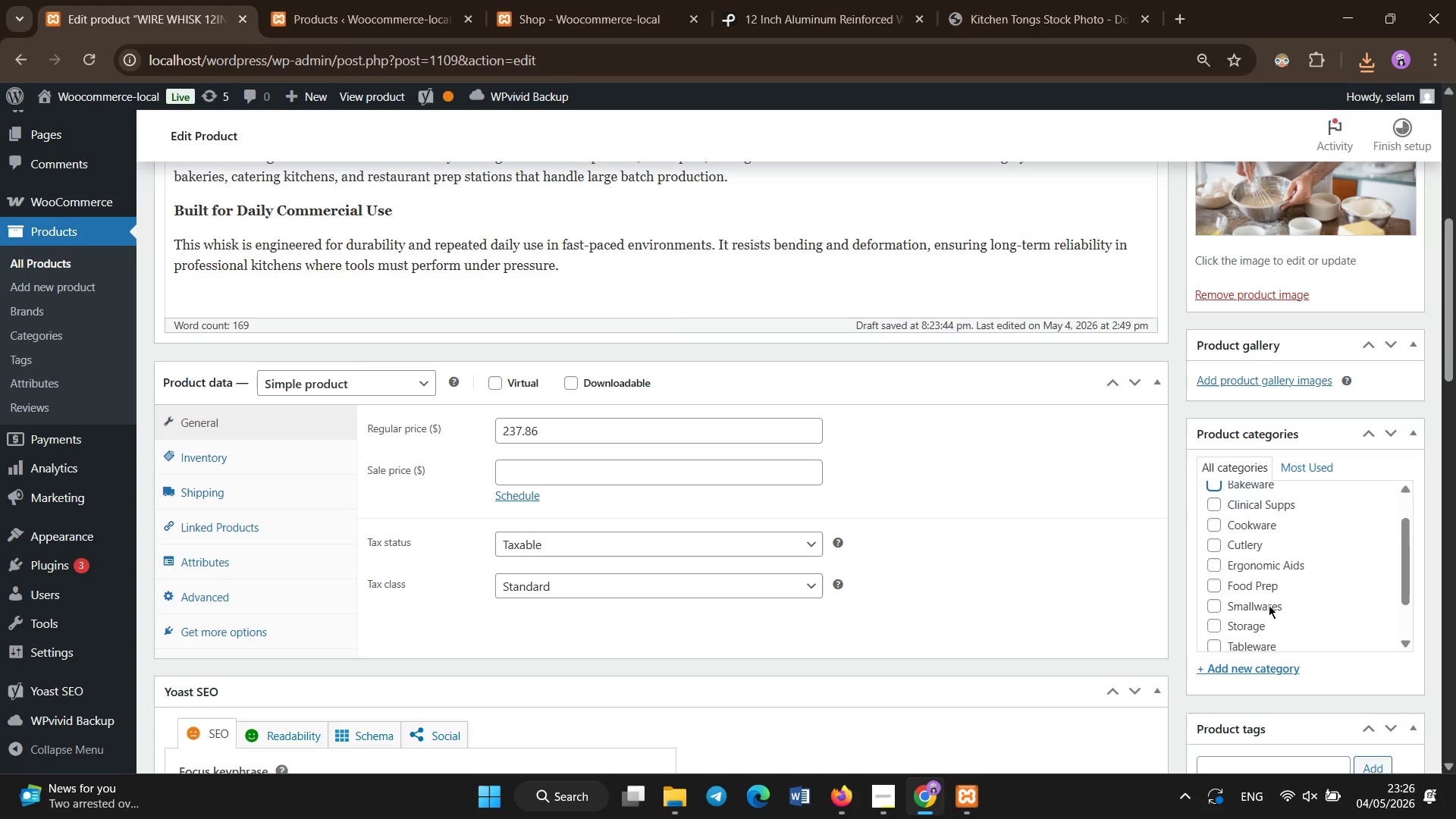 
left_click([1269, 607])
 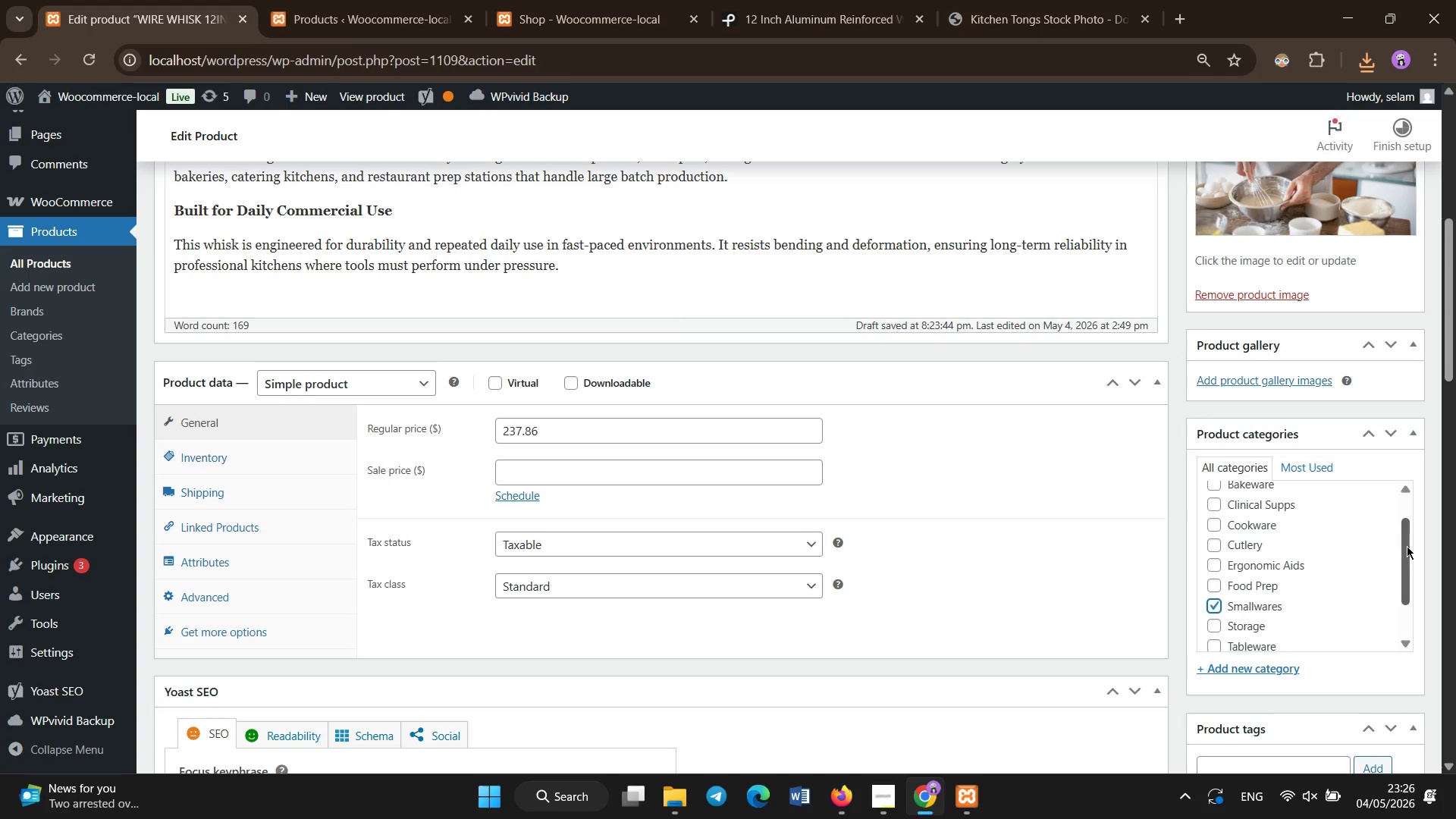 
left_click_drag(start_coordinate=[1408, 546], to_coordinate=[1409, 595])
 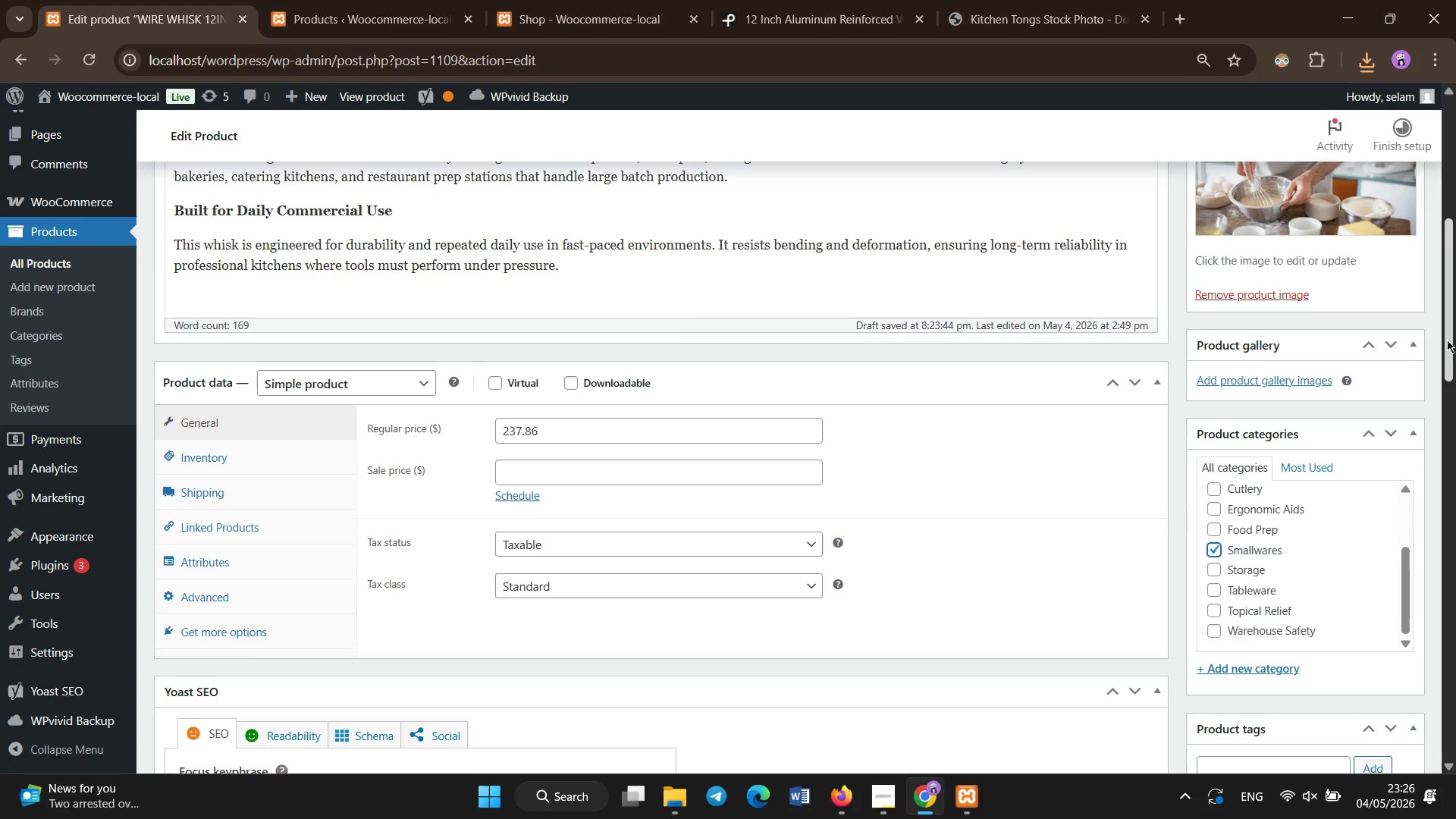 
left_click_drag(start_coordinate=[1447, 340], to_coordinate=[1451, 418])
 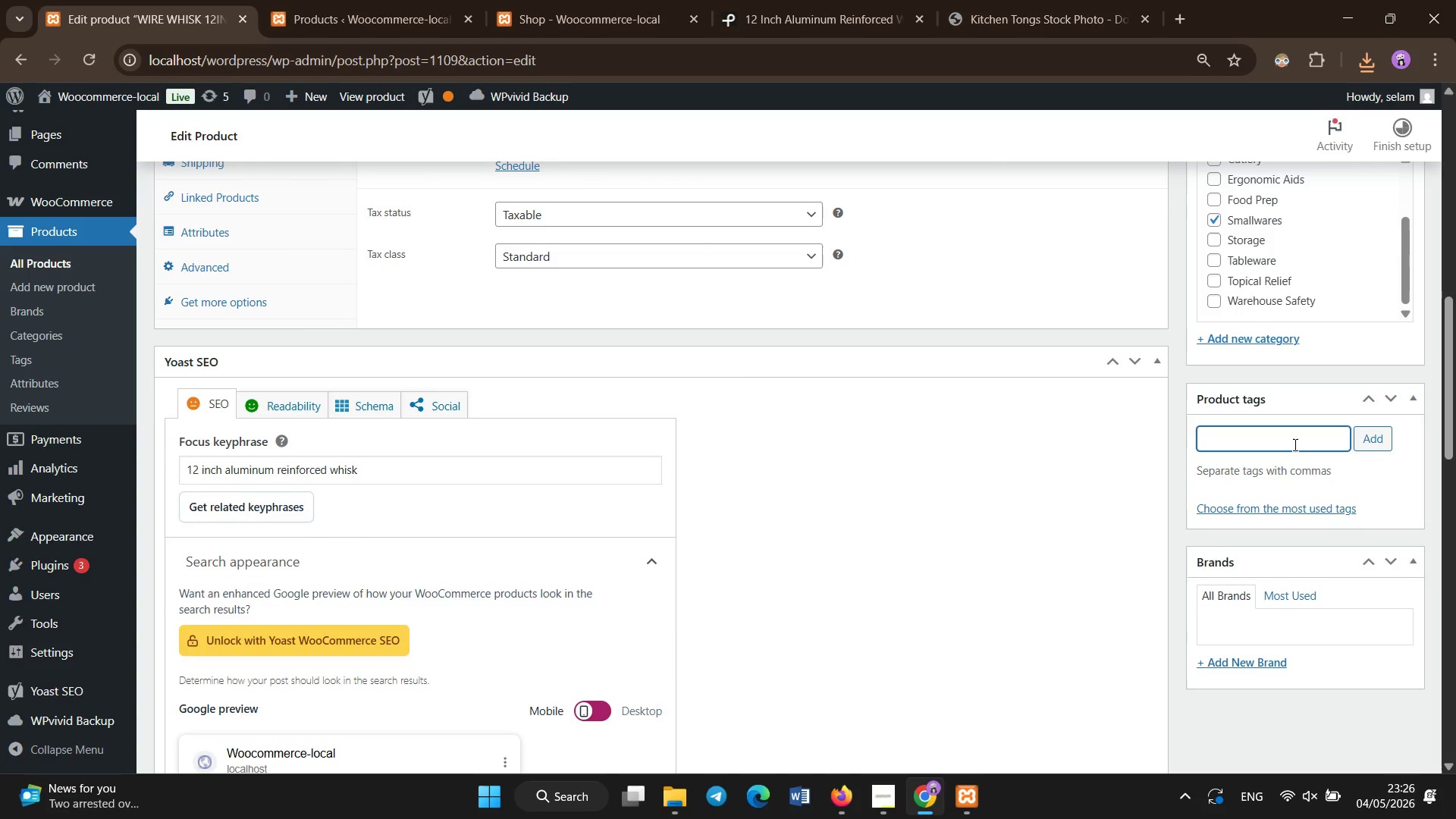 
key(Quote)
 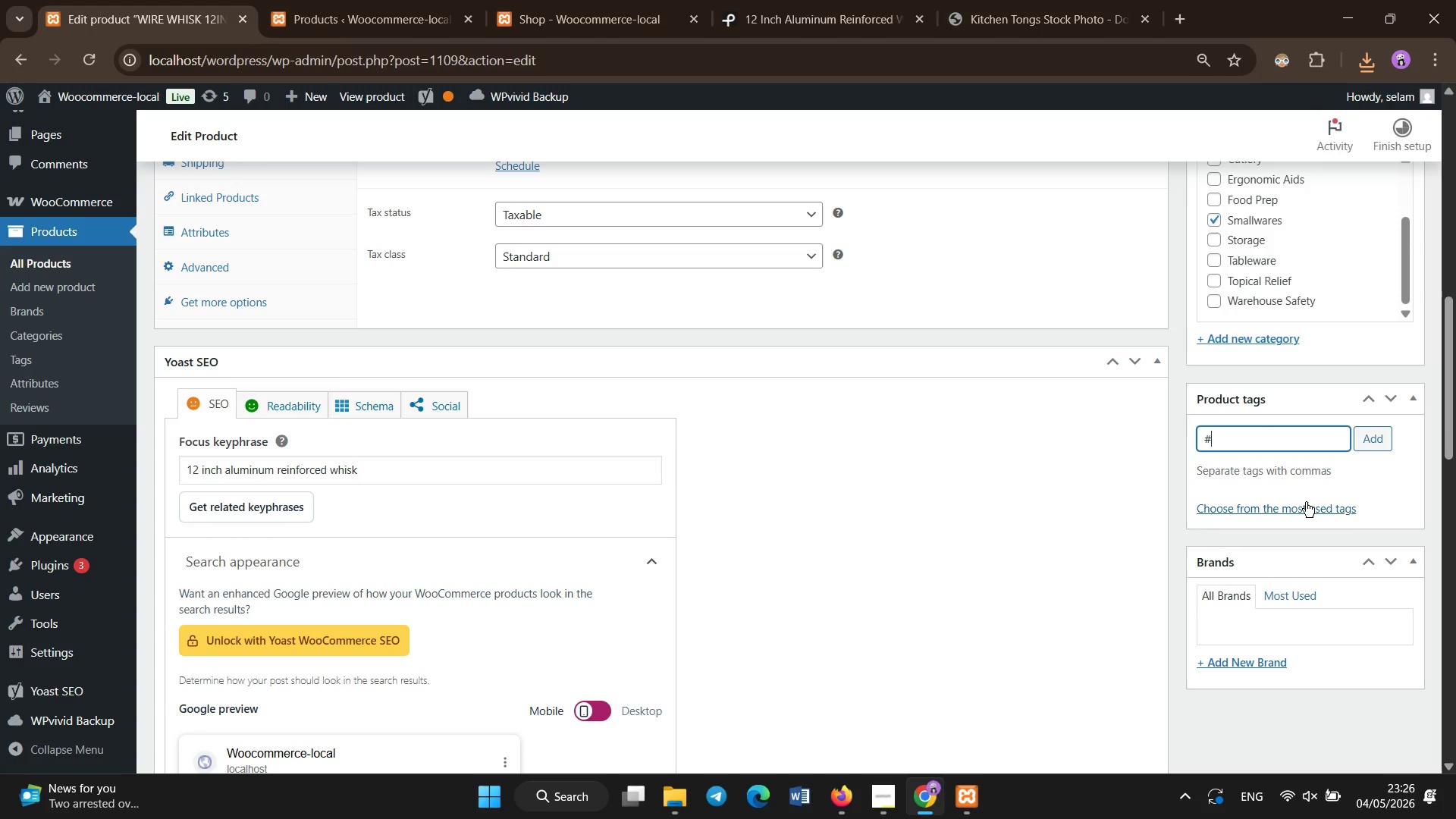 
type(baking)
 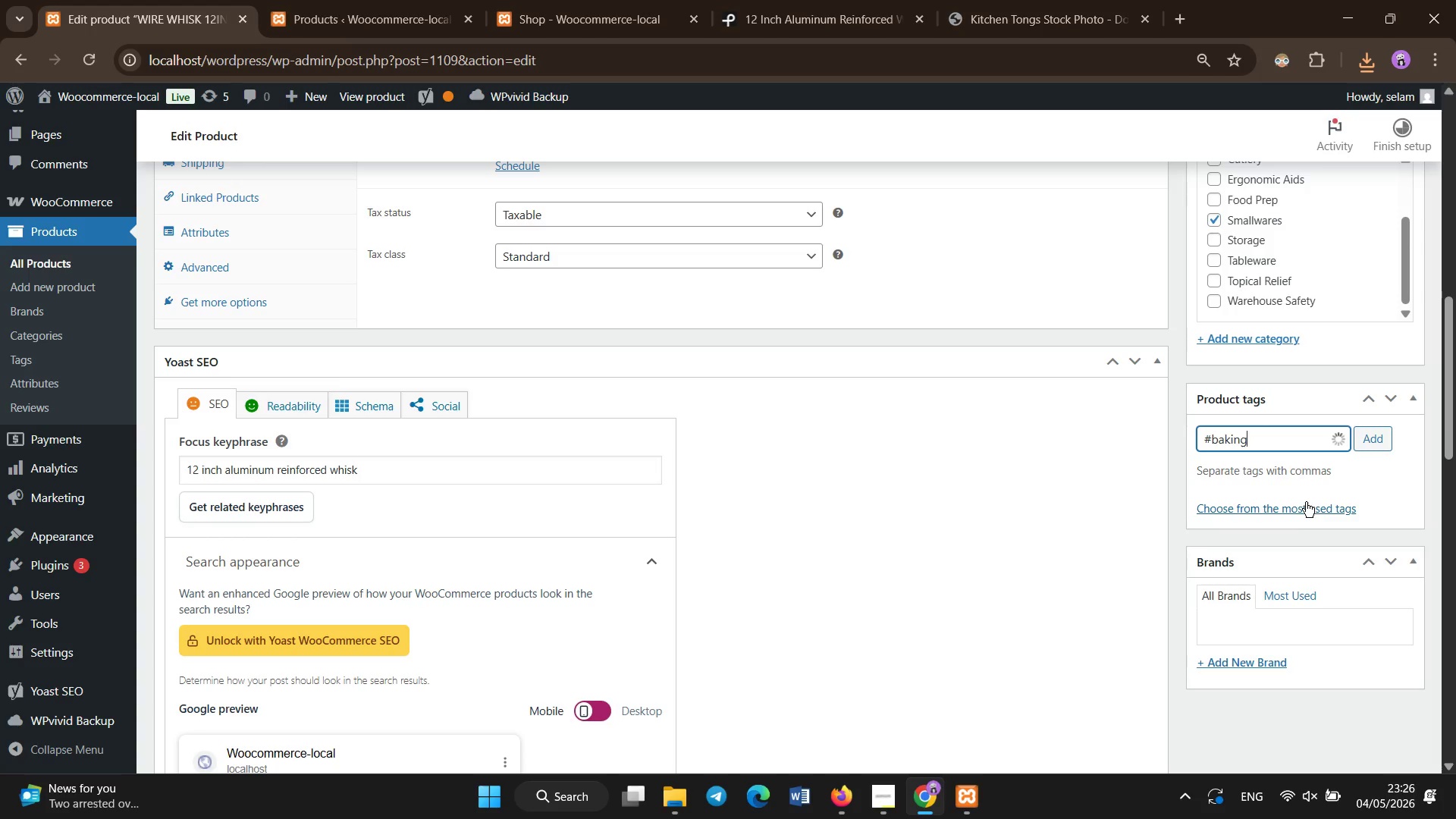 
key(Enter)
 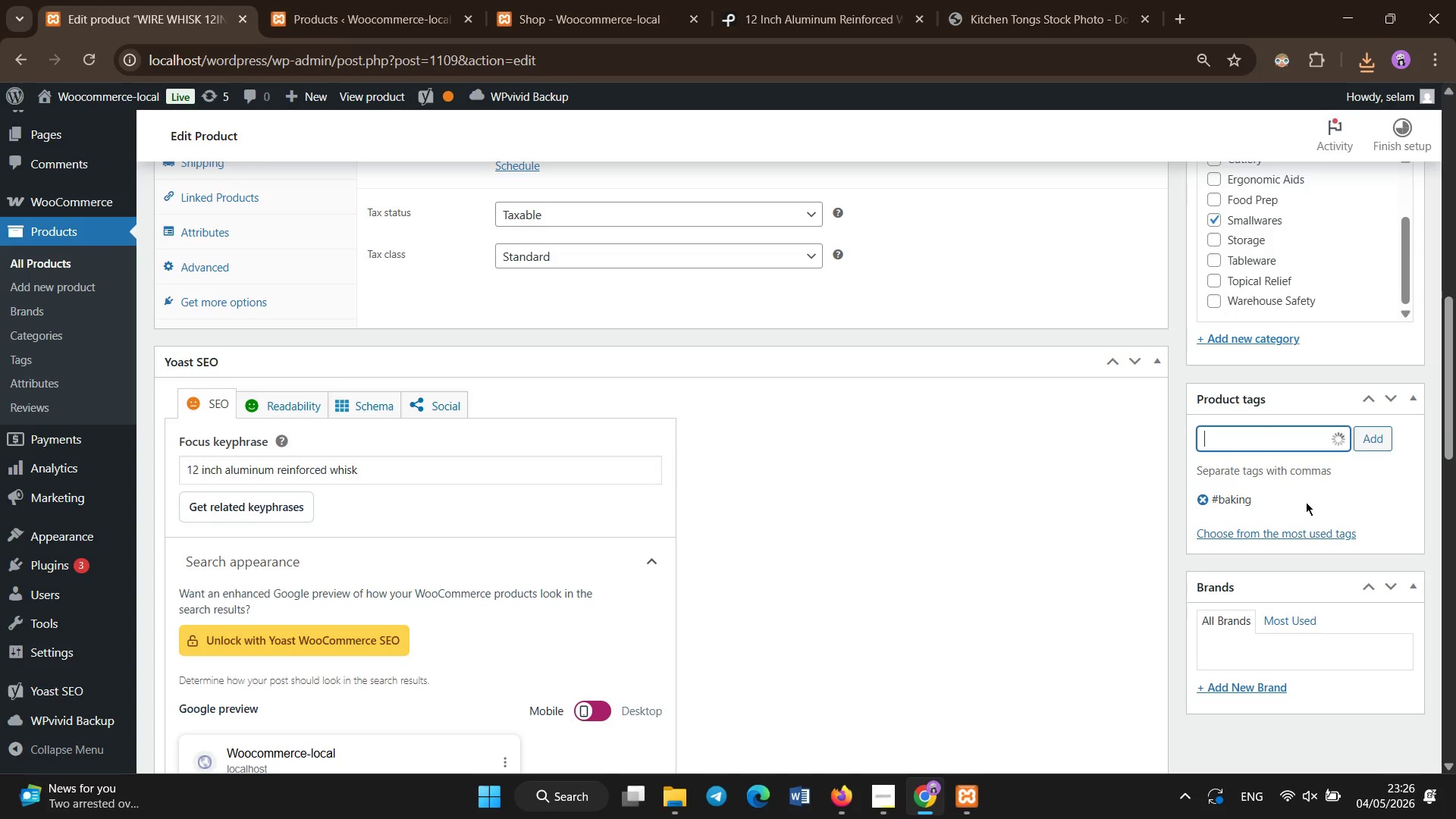 
type('whisk)
 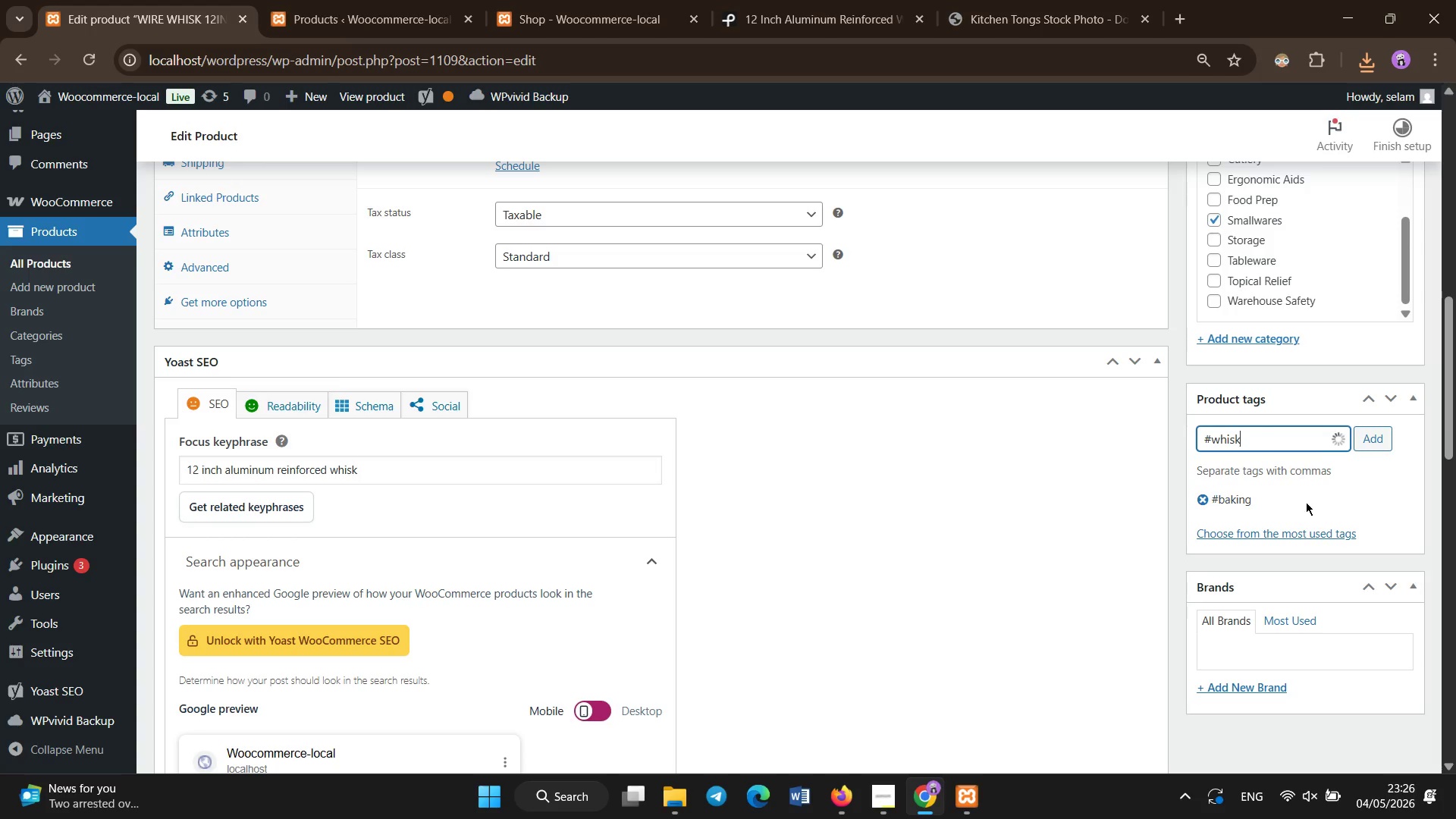 
key(Enter)
 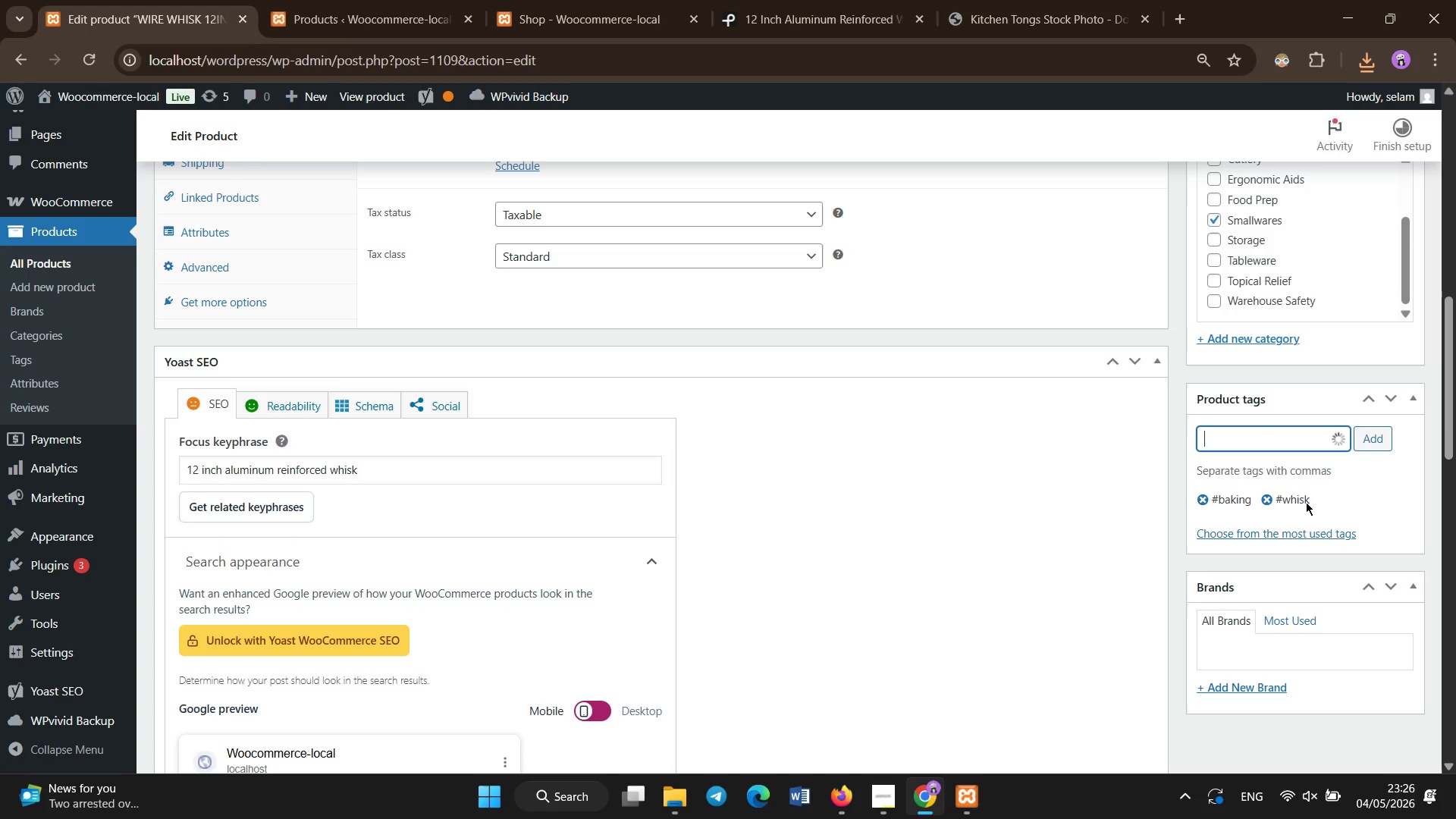 
type('commercial-gde)
 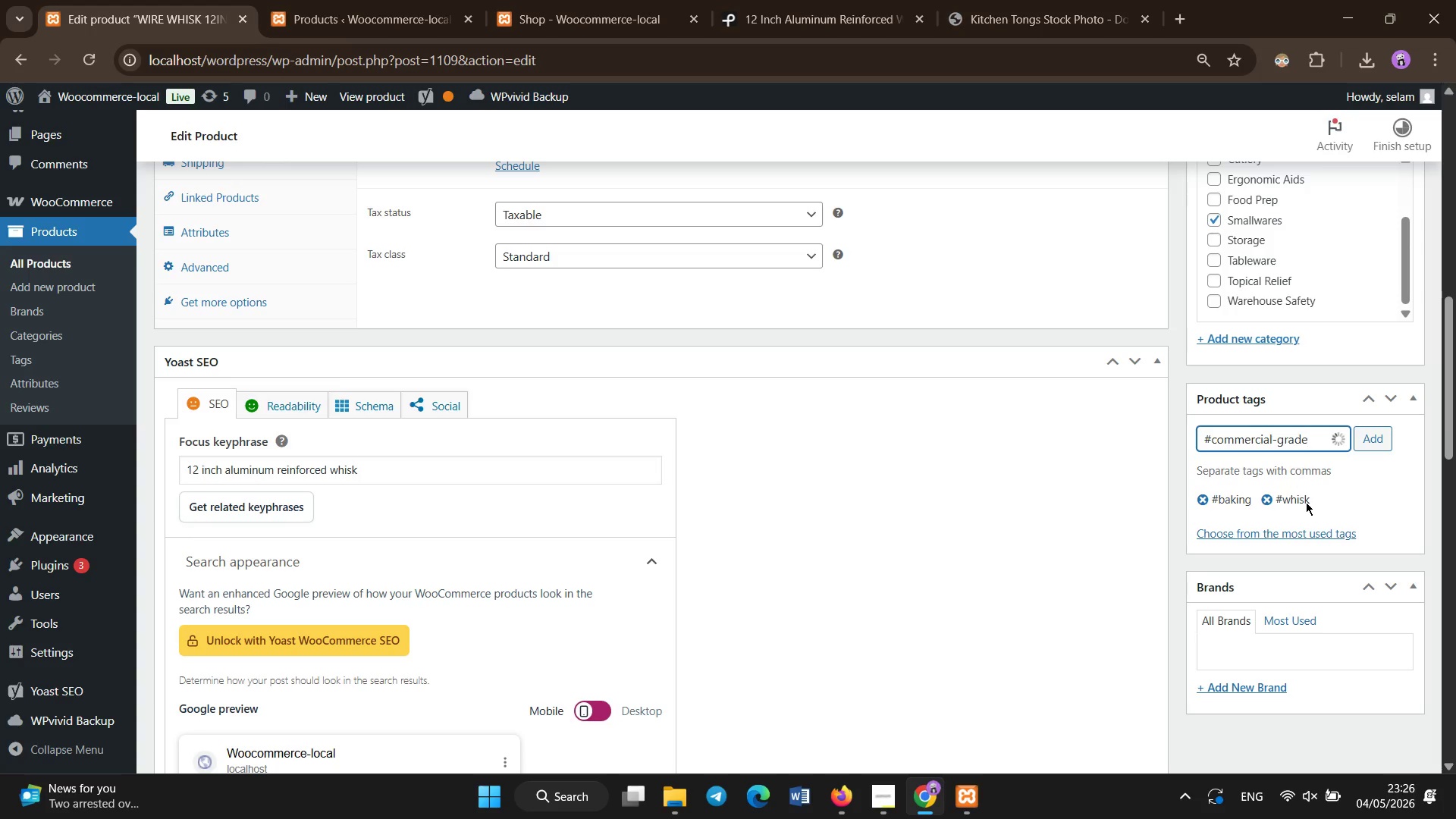 
key(Enter)
 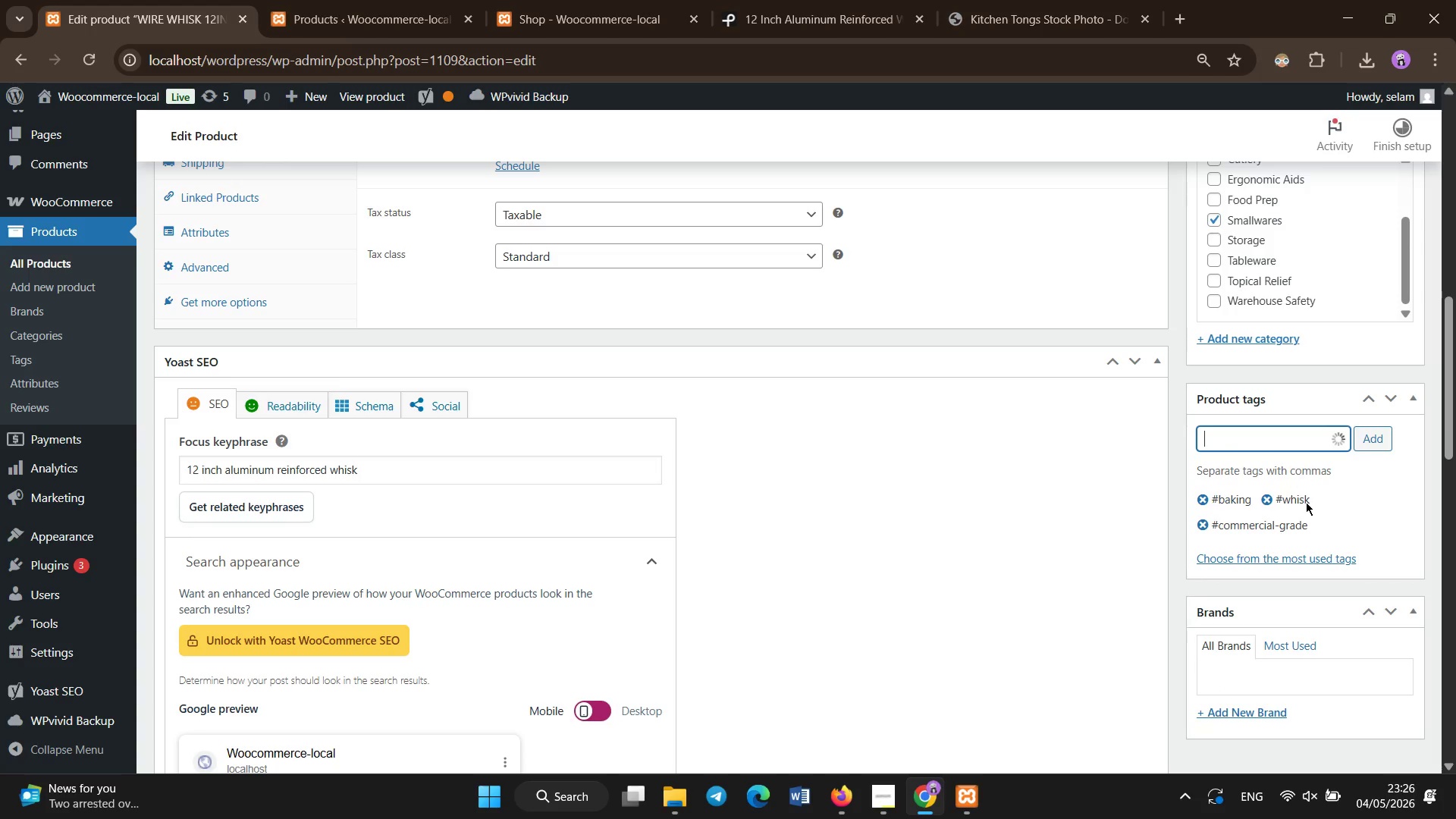 
type('mixing)
 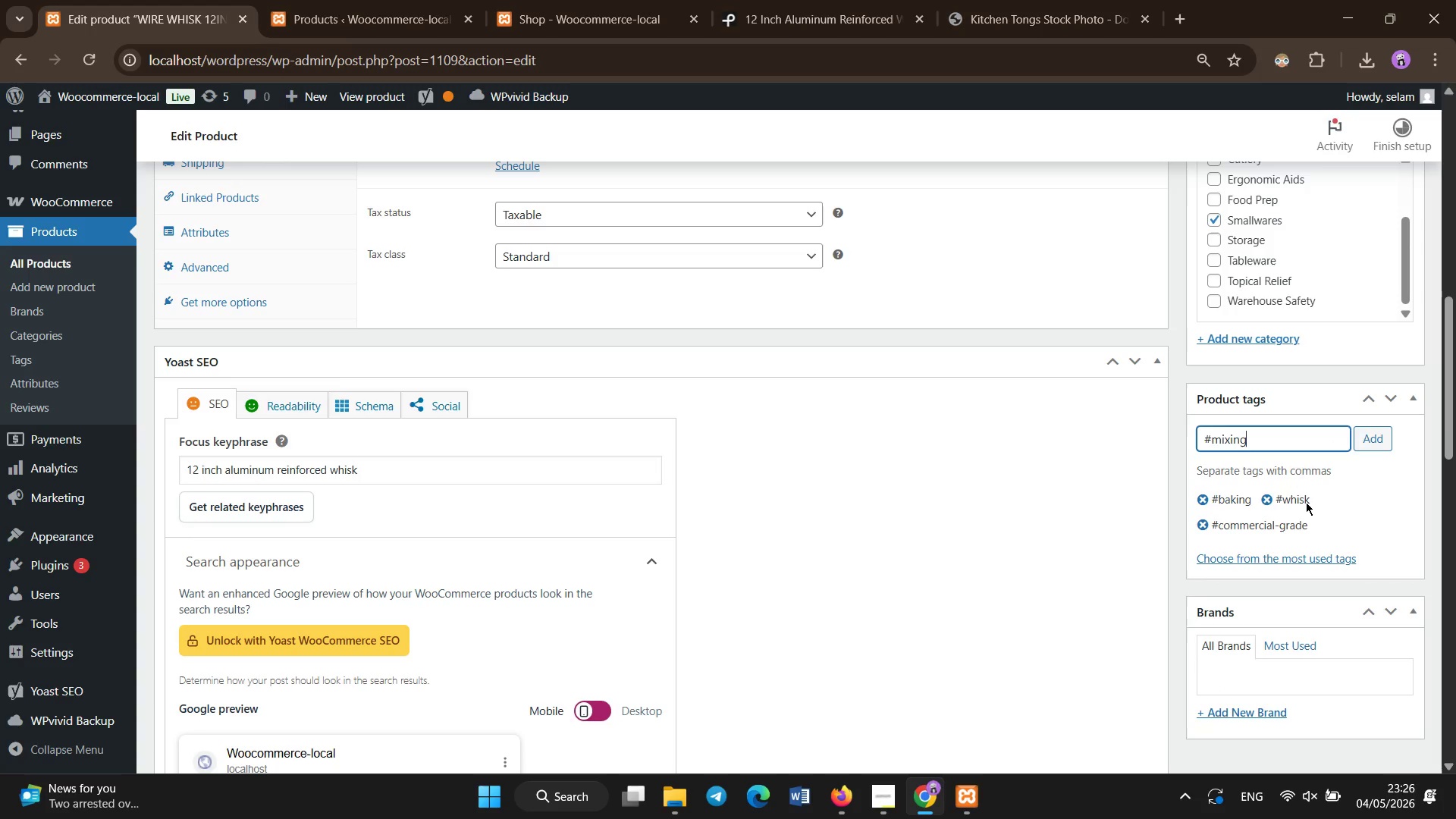 
key(Enter)
 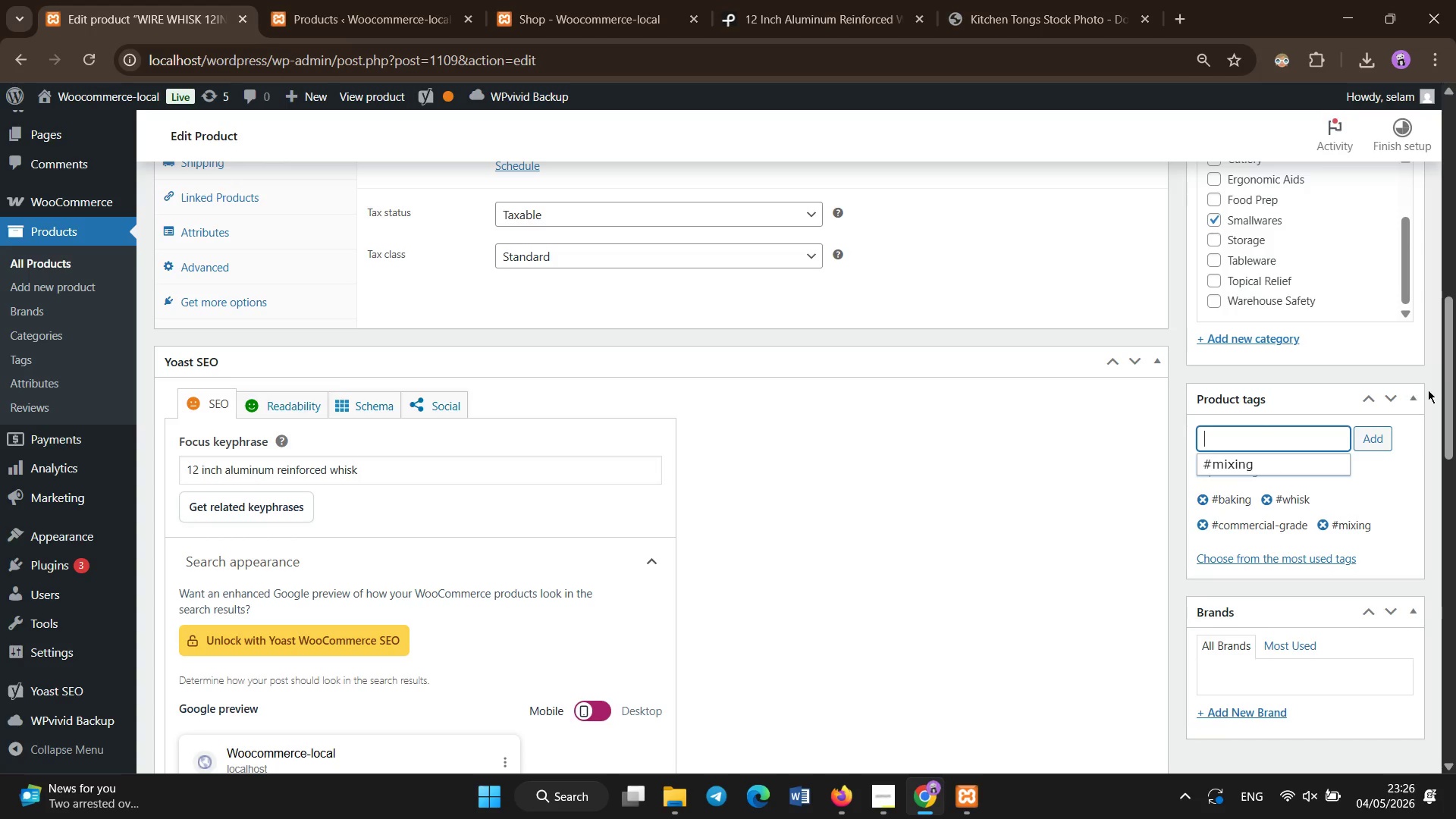 
left_click_drag(start_coordinate=[1455, 369], to_coordinate=[1455, 175])
 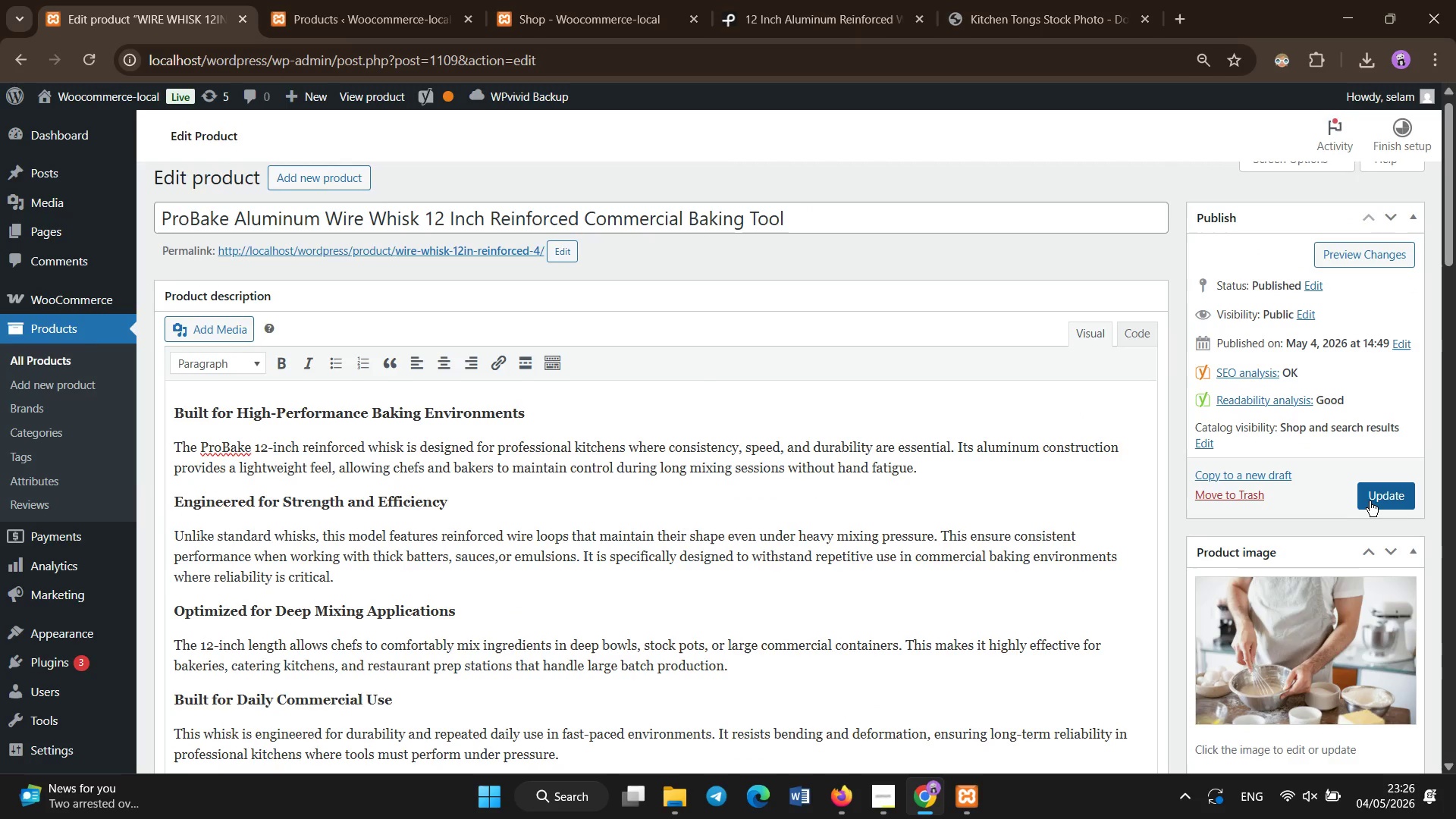 
left_click([1370, 501])
 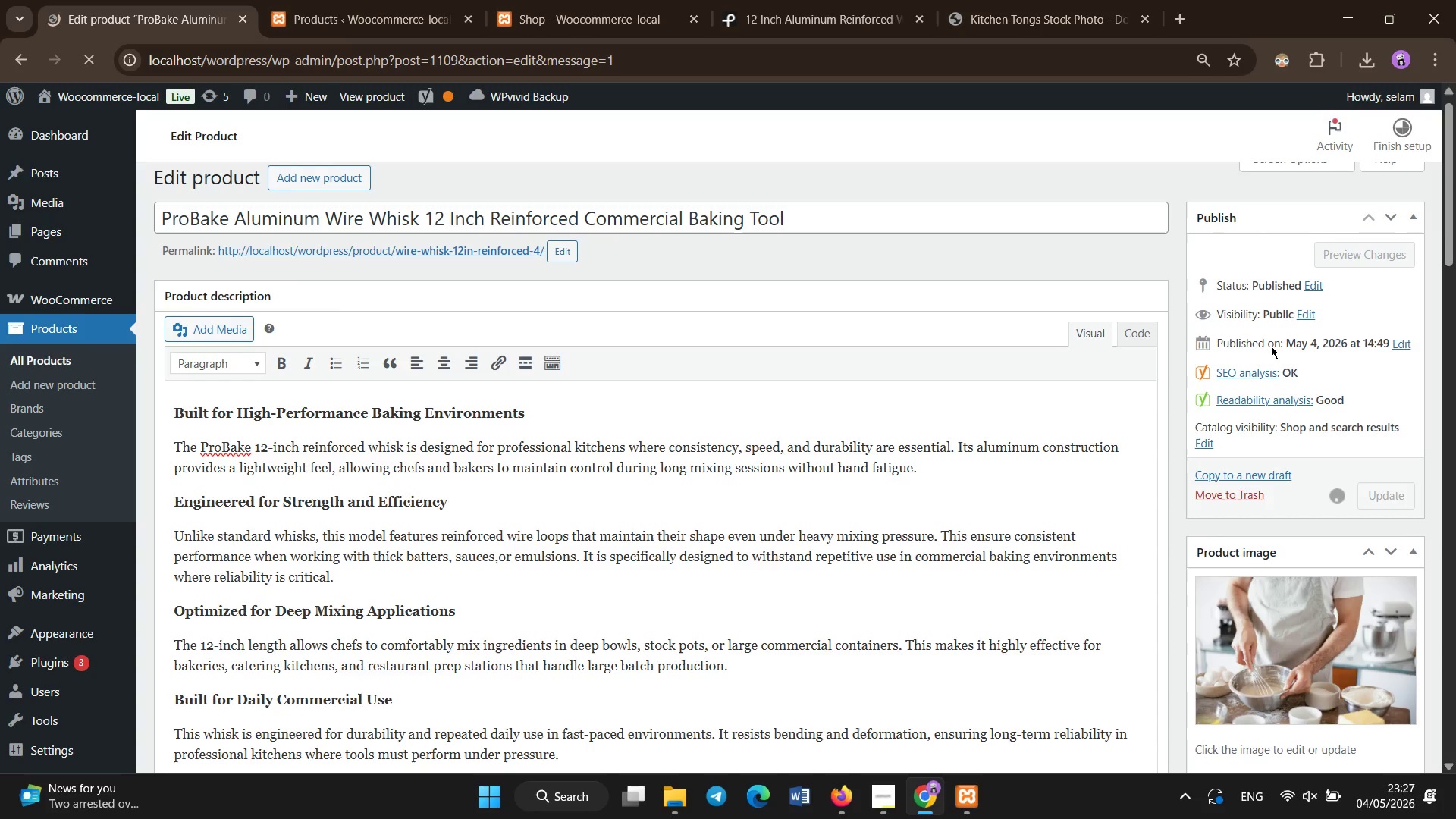 
wait(32.08)
 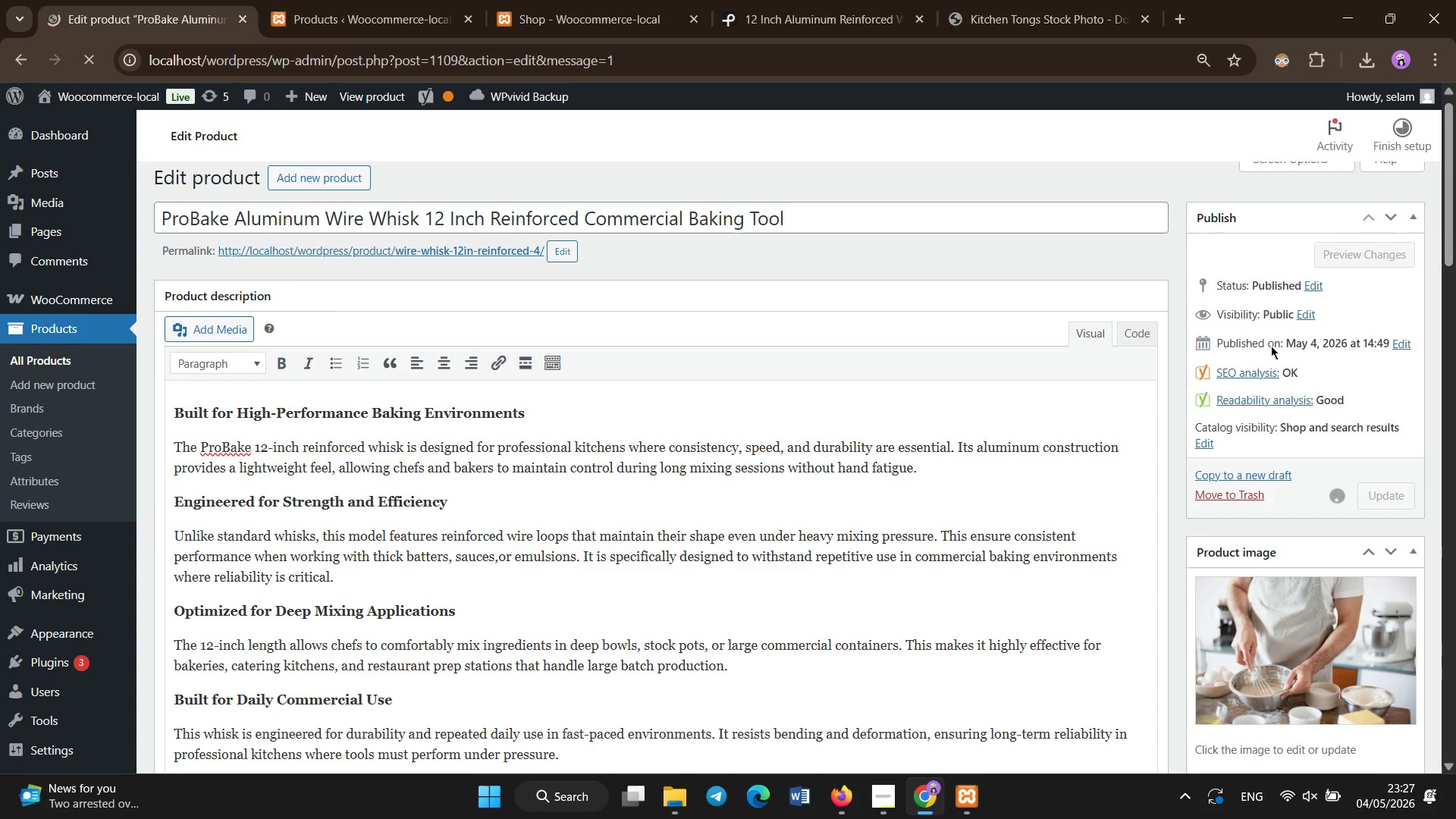 
left_click([27, 362])
 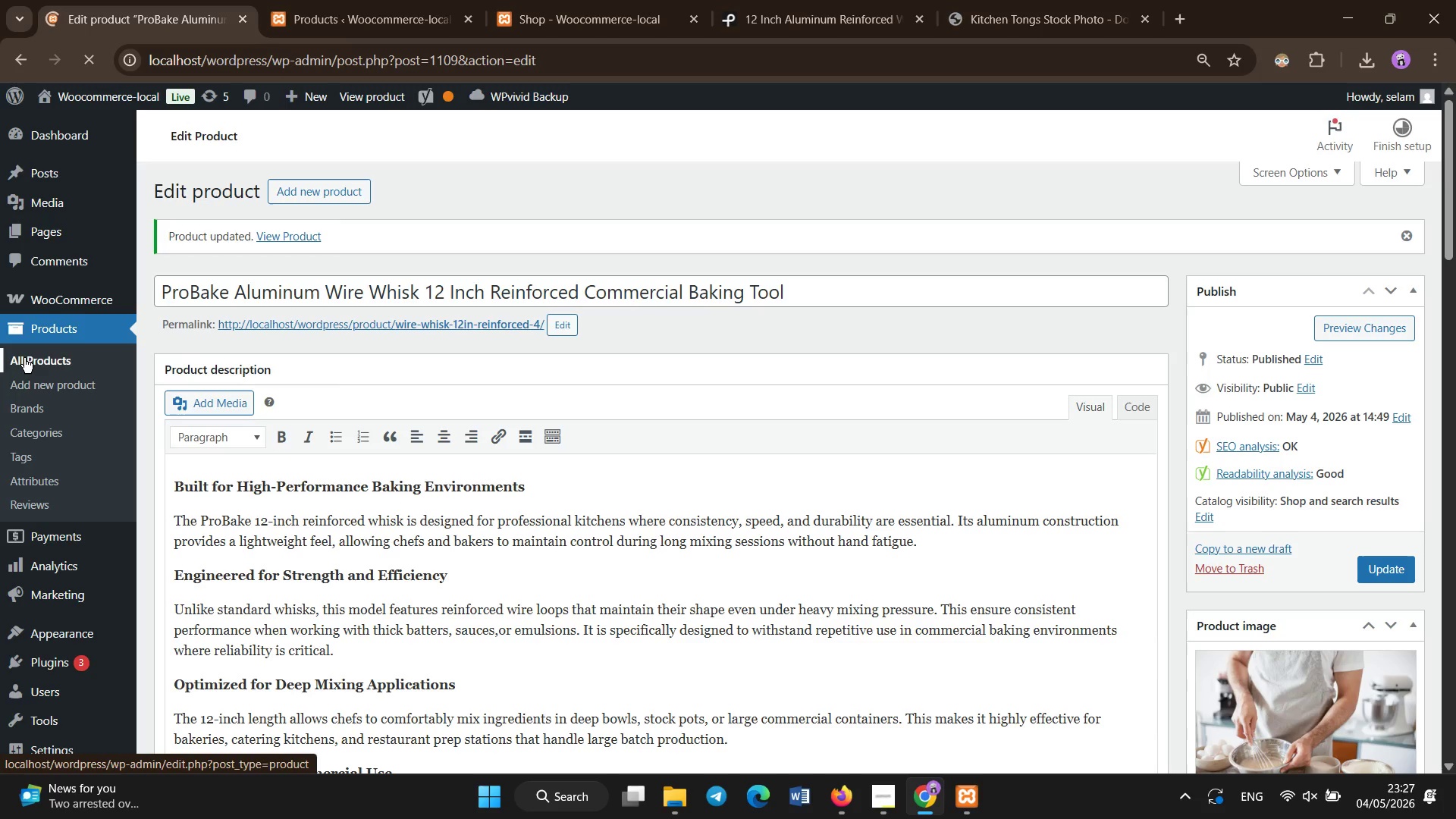 
wait(16.16)
 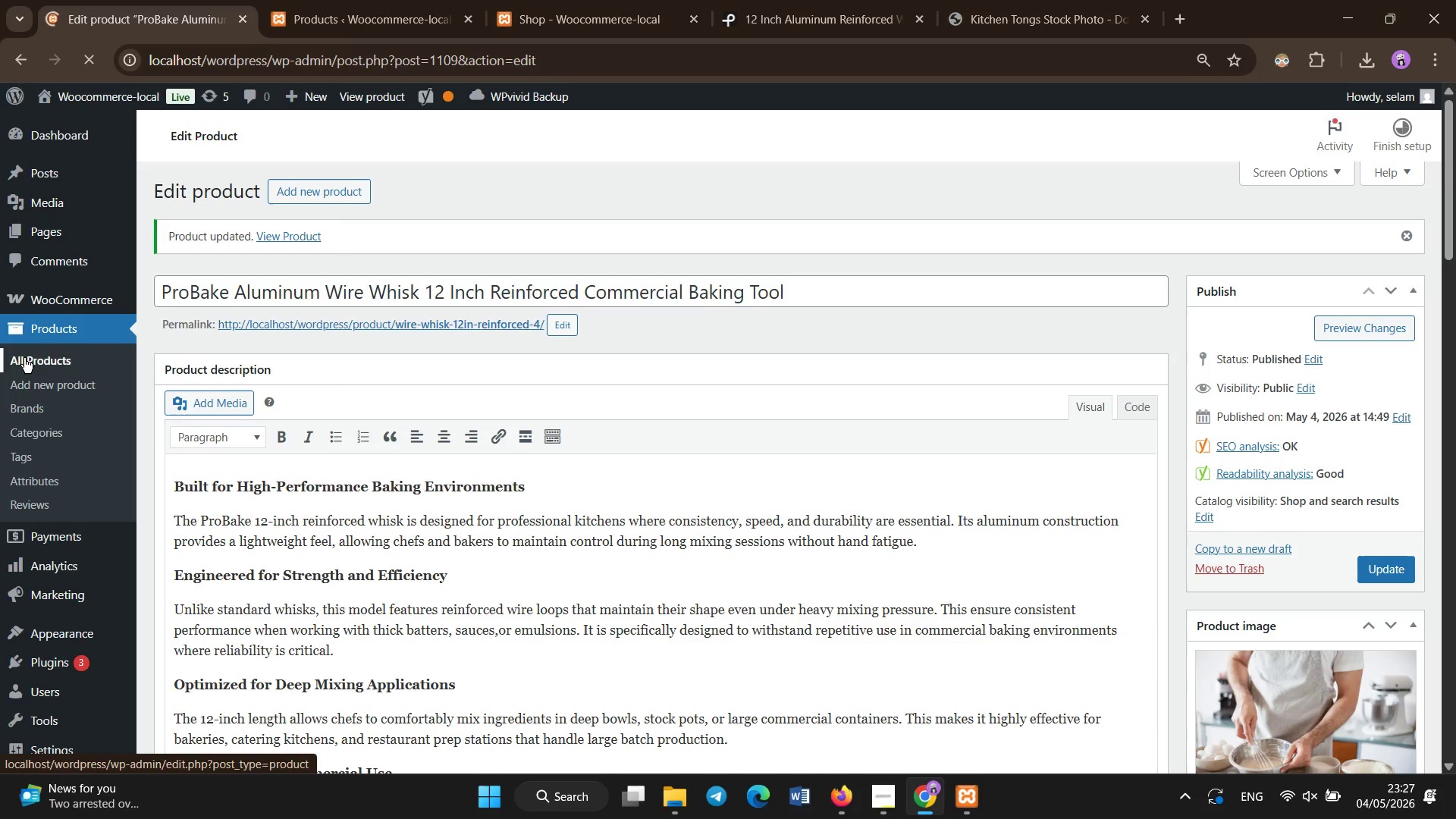 
scroll: coordinate [24, 358], scroll_direction: down, amount: 2.0
 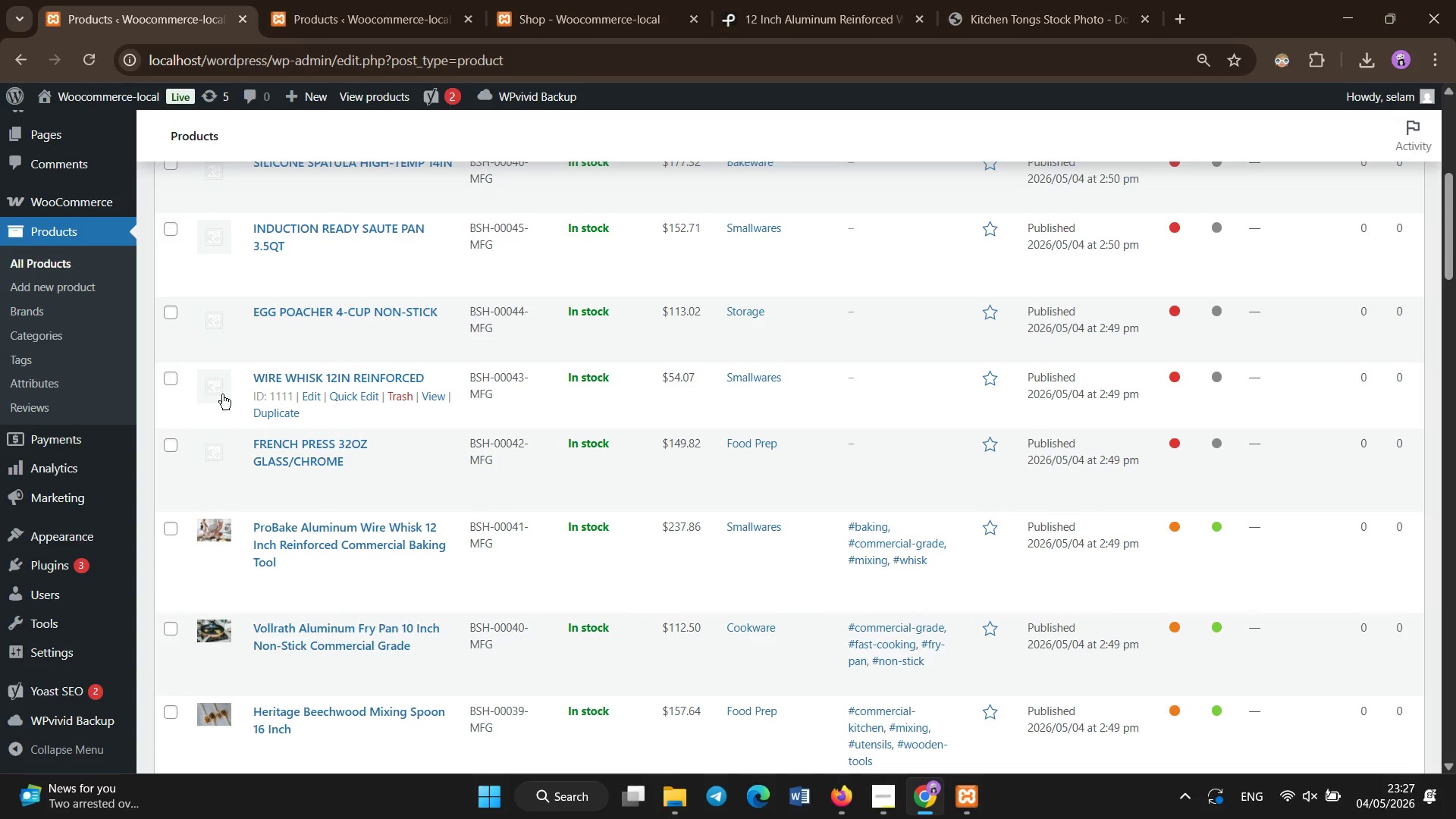 
left_click([264, 448])
 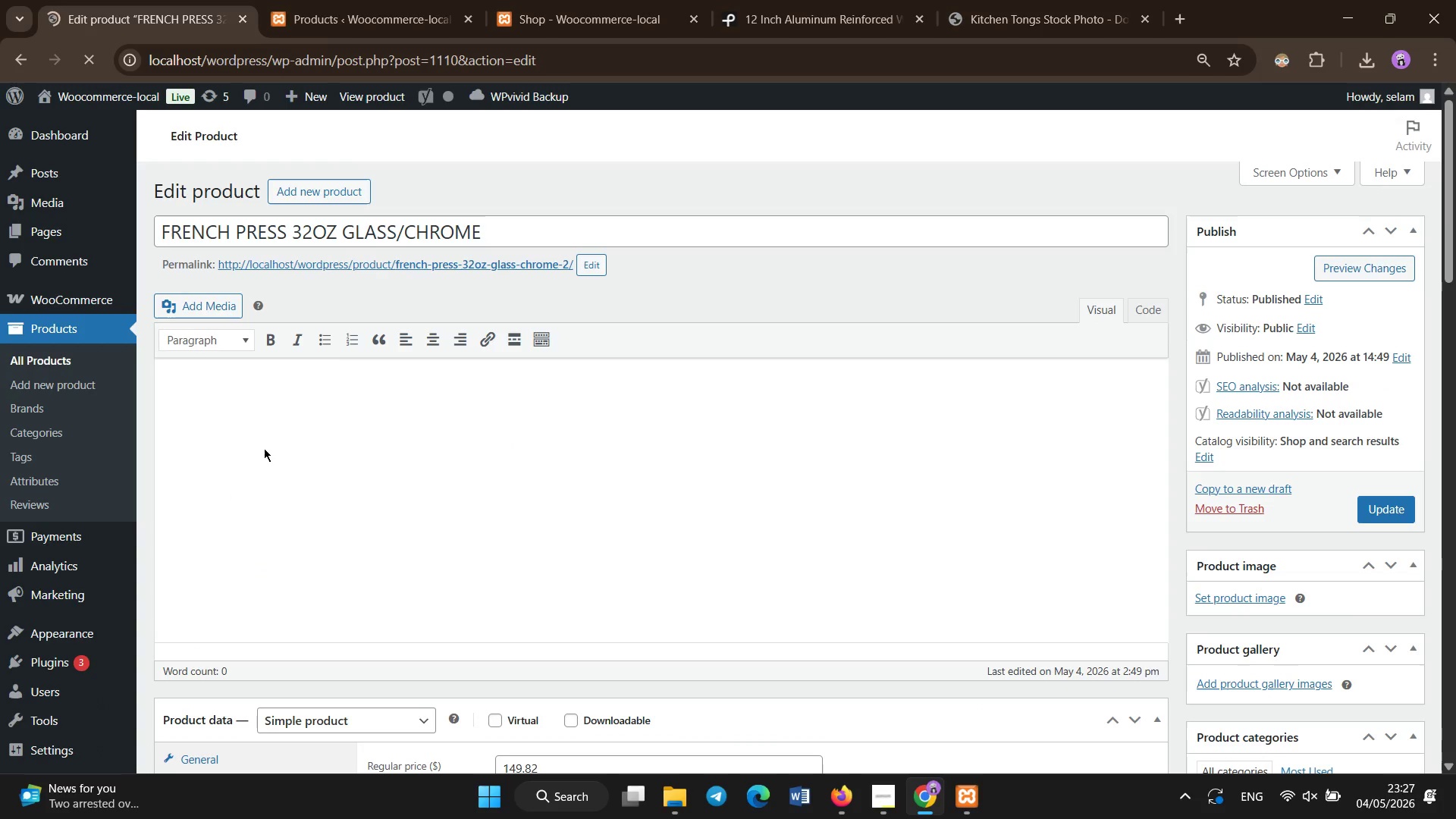 
wait(15.36)
 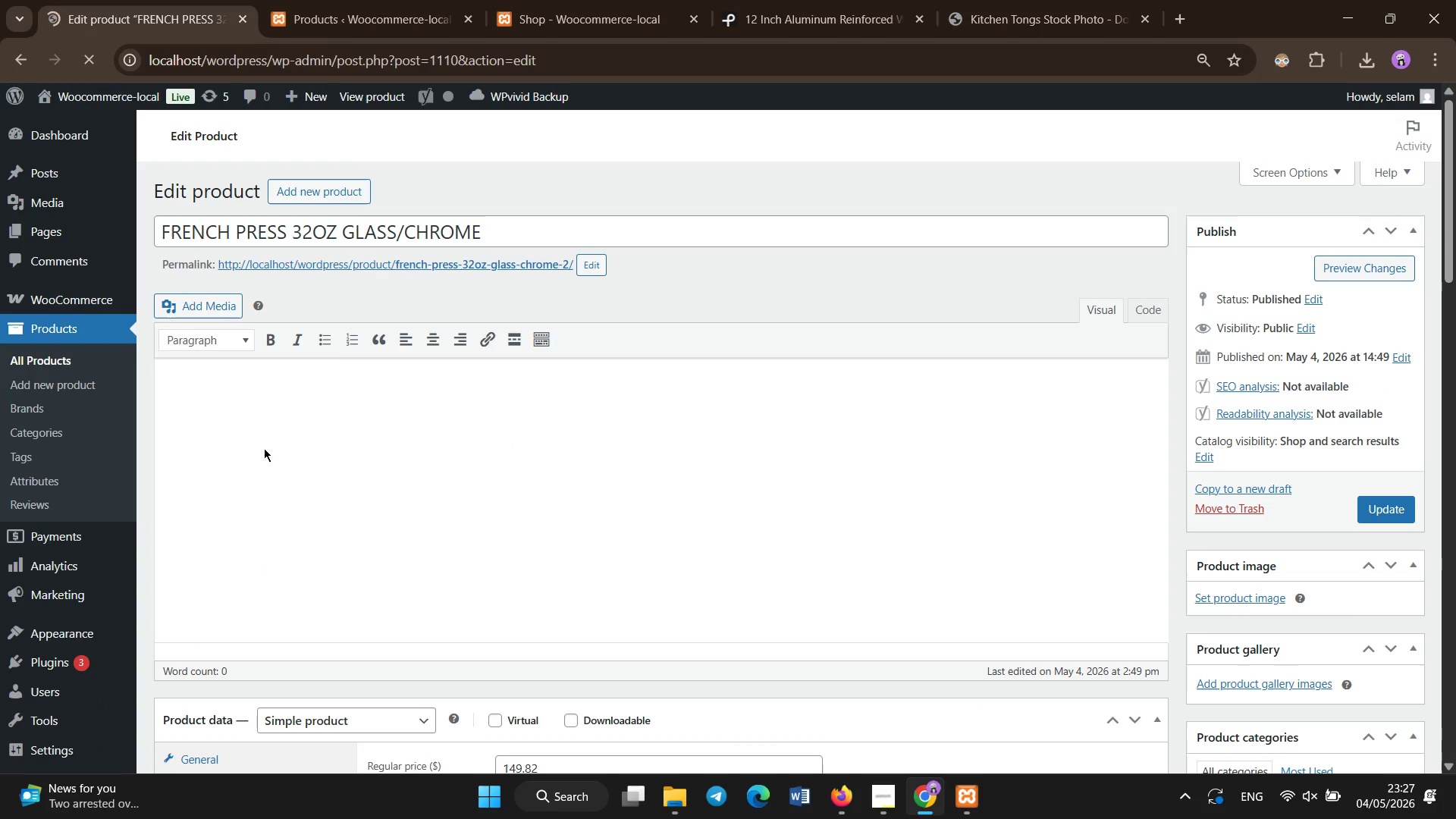 
left_click([532, 223])
 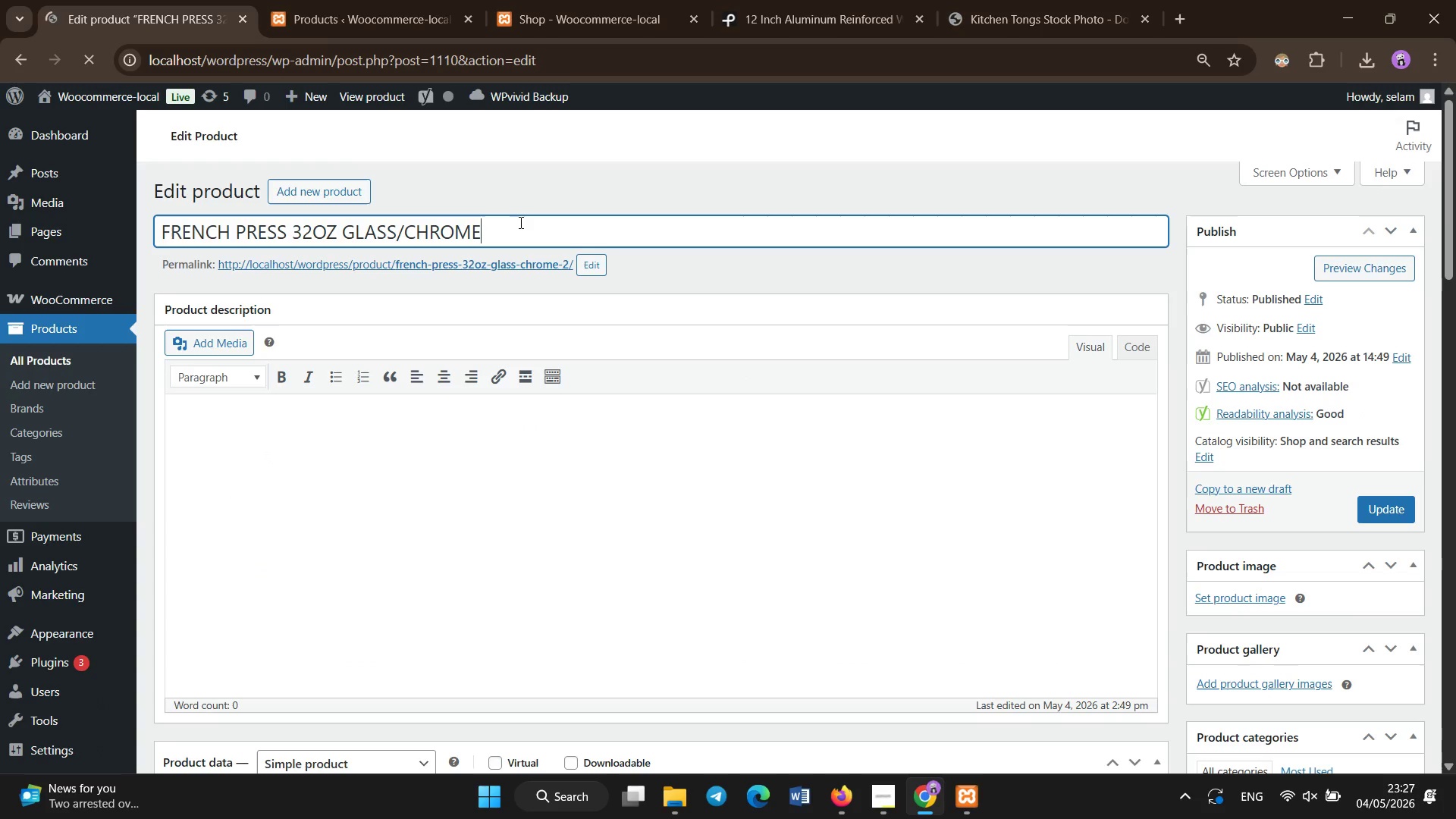 
key(Control+A)
 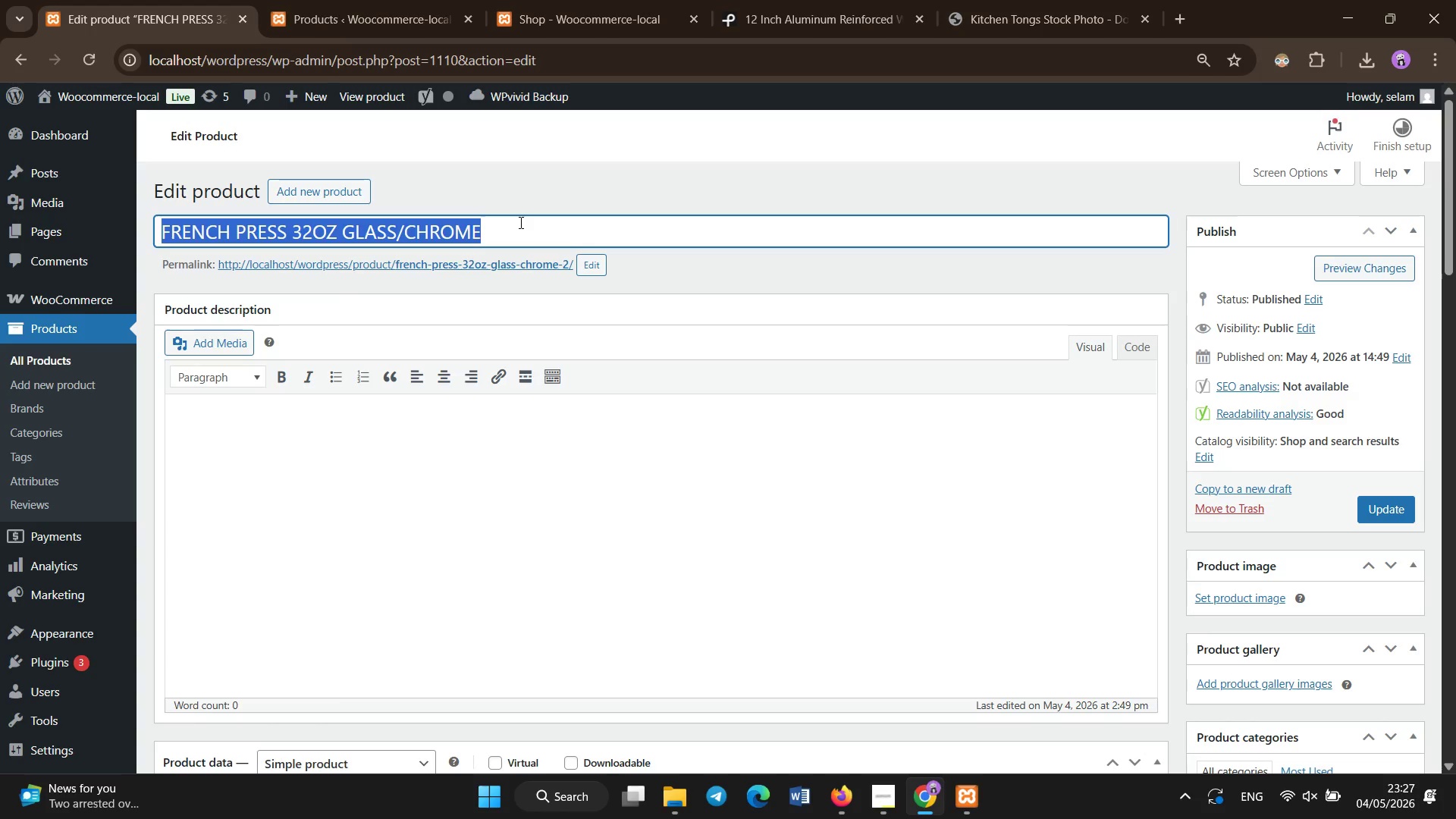 
key(Backspace)
type(BistroGlas )
key(Backspace)
type(s French Press 32oz)
 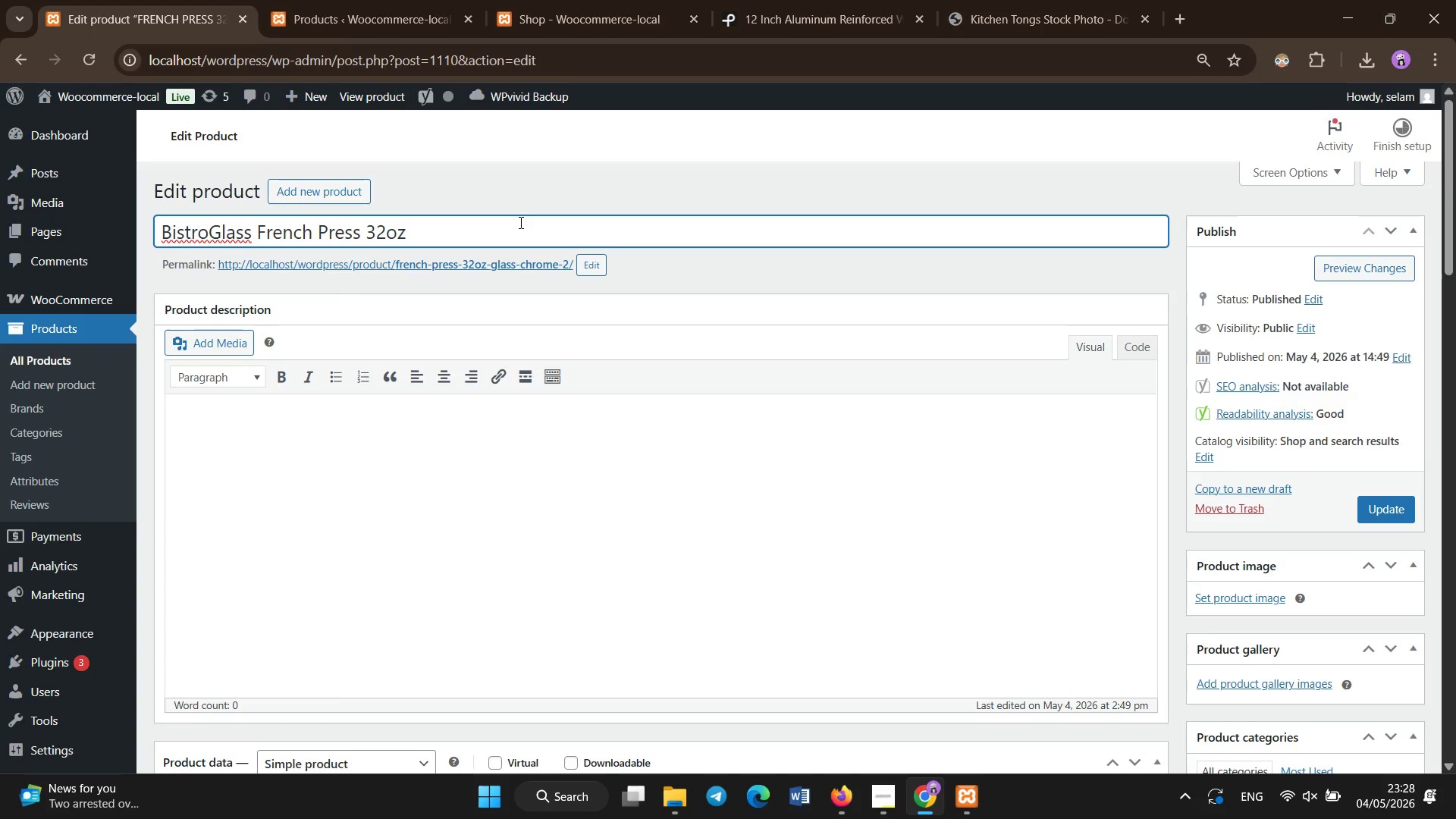 
type( Borosilicate Stainless Filter Coffee Maker)
 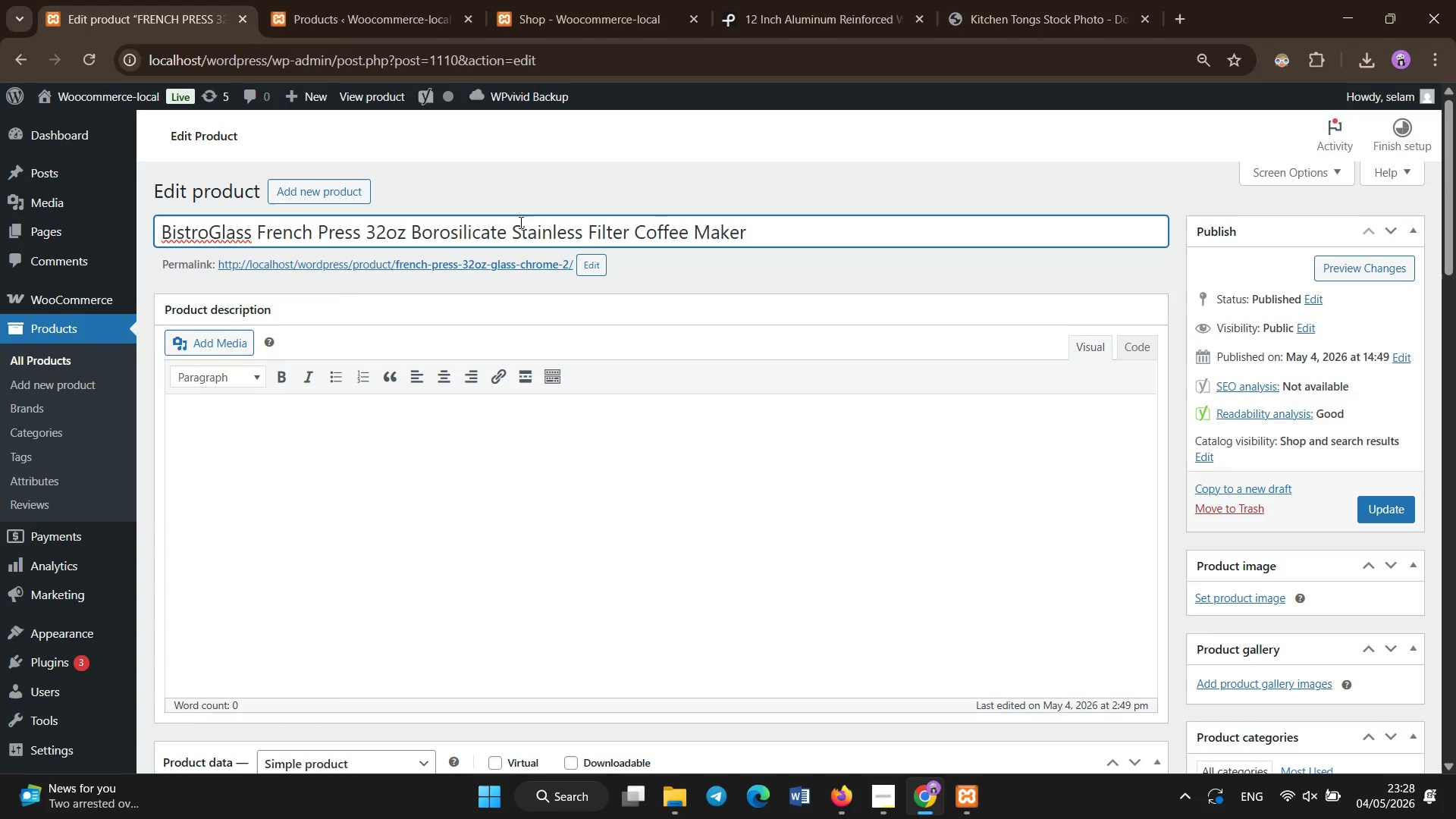 
left_click([366, 490])
 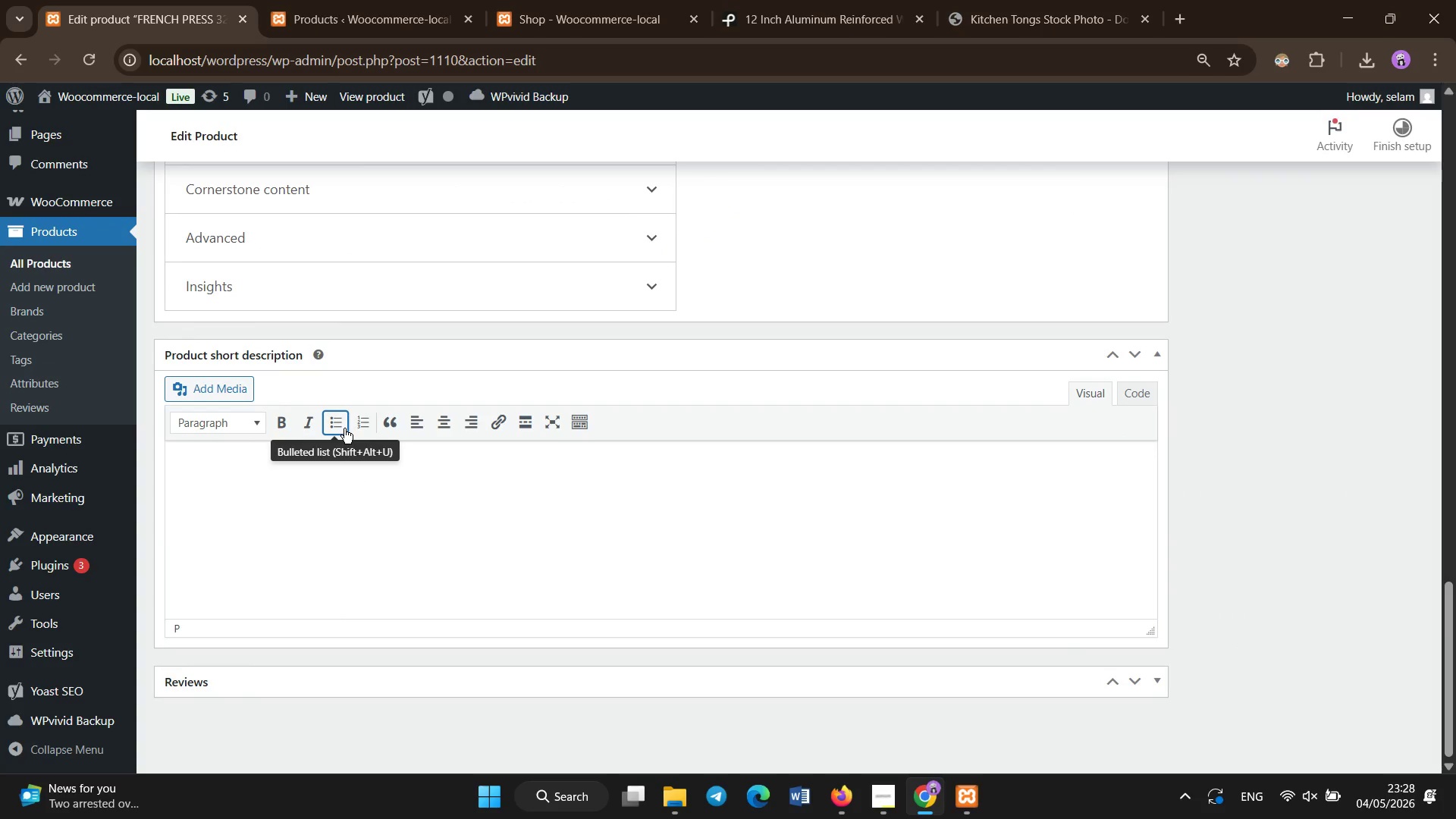 
scroll: coordinate [359, 482], scroll_direction: down, amount: 30.0
 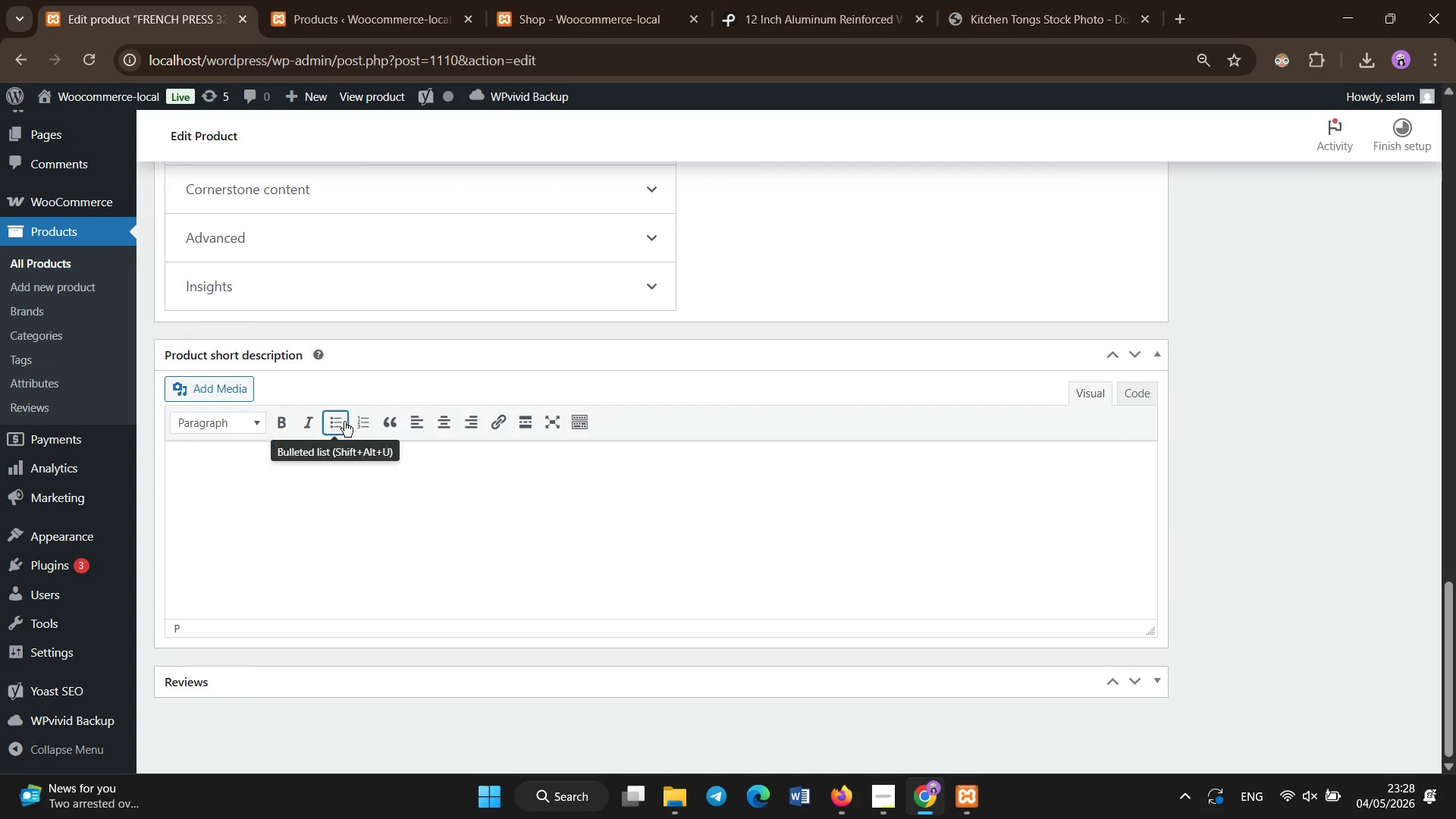 
left_click([344, 428])
 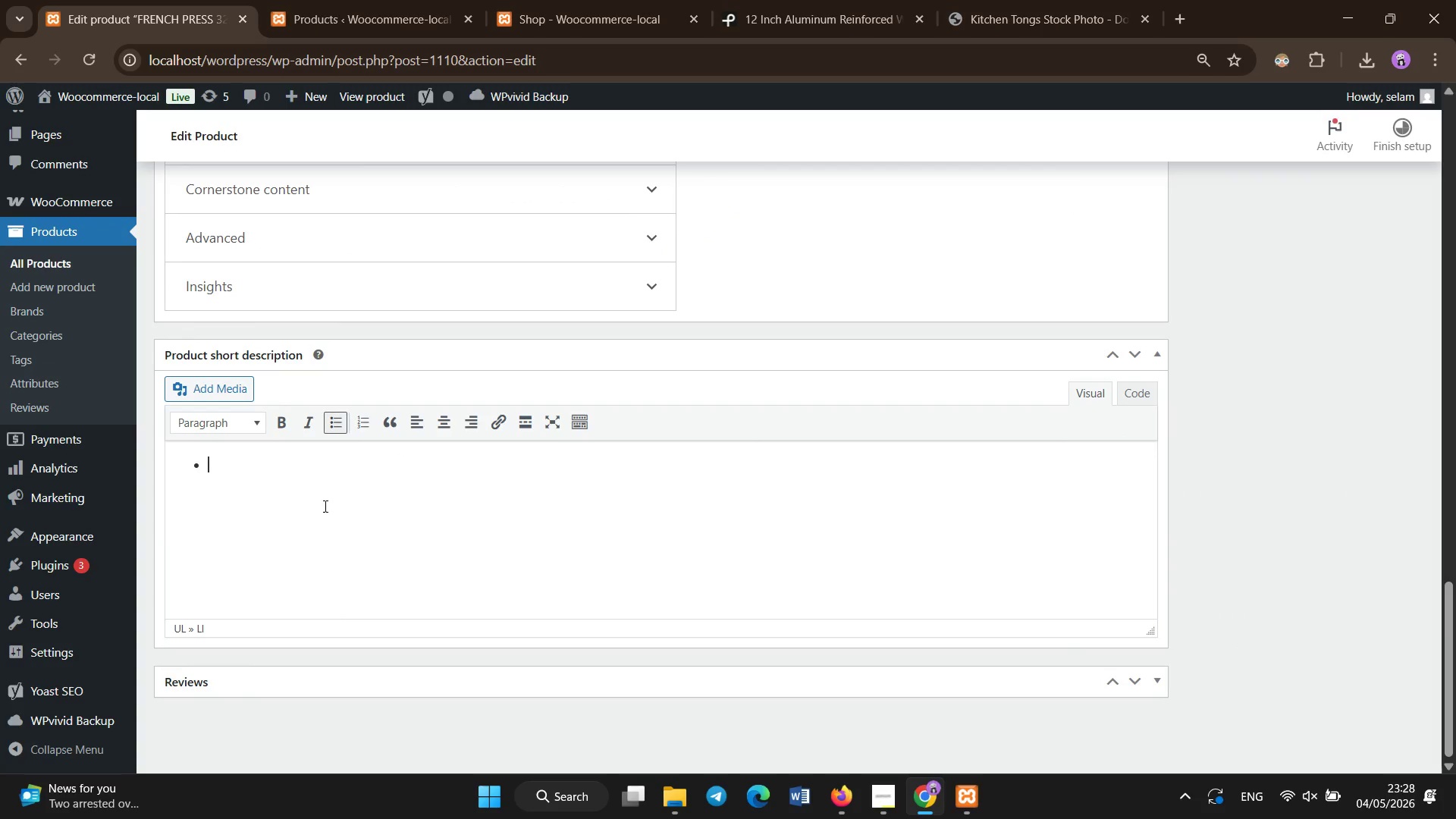 
type(Heat-resistant borosilicate glass body)
 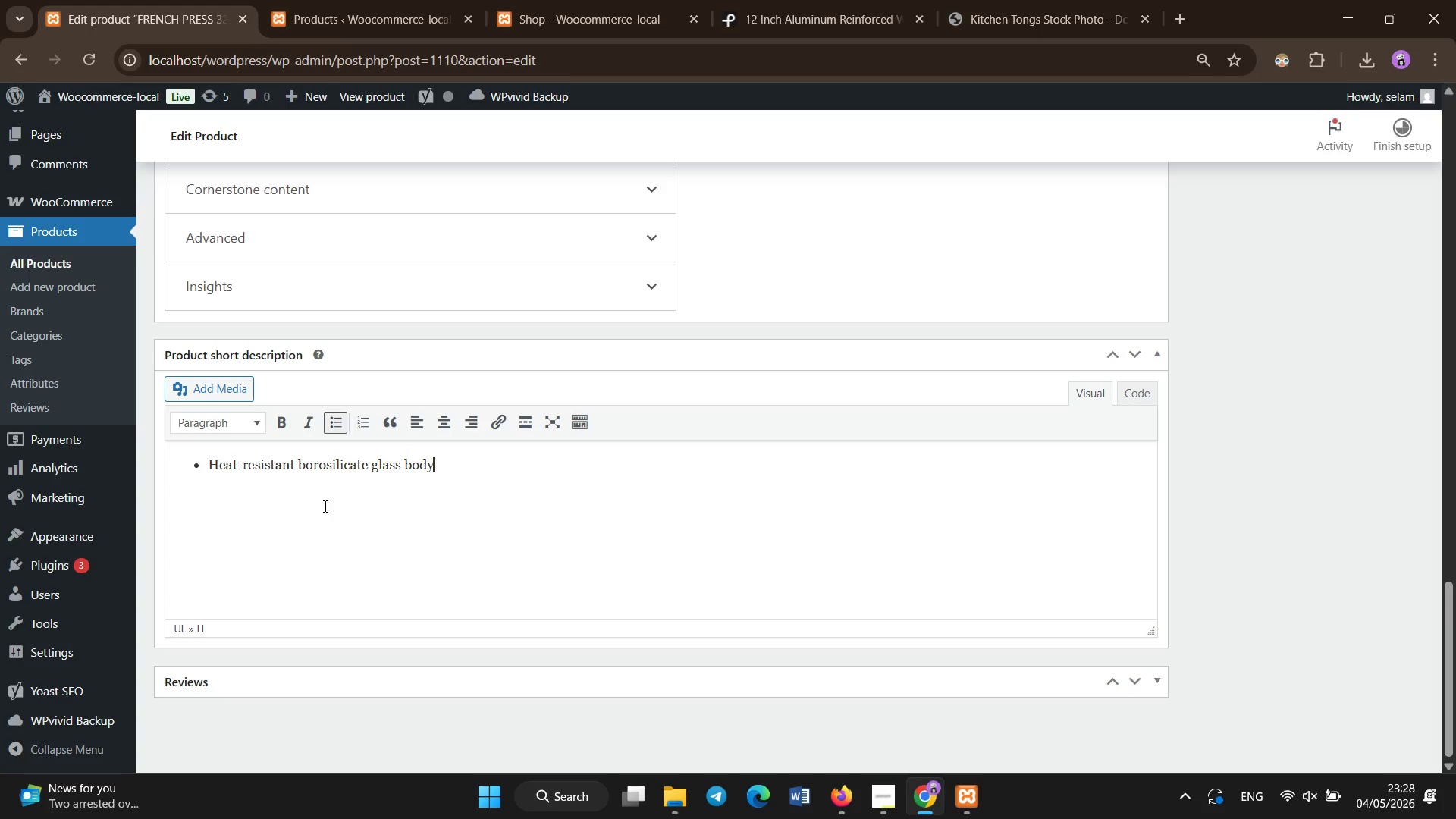 
key(Enter)
 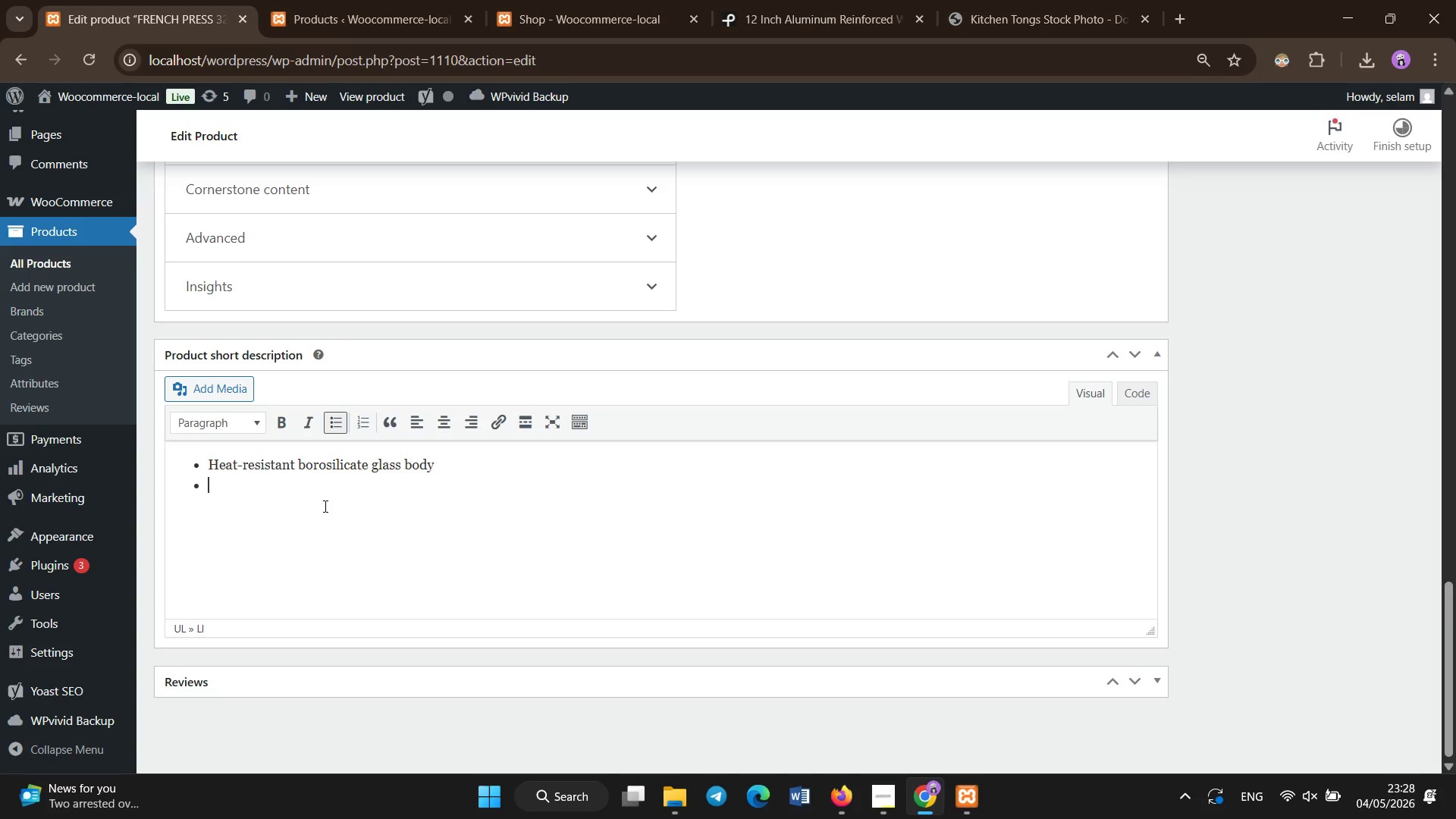 
type(3-stage stainless steel filtration system)
 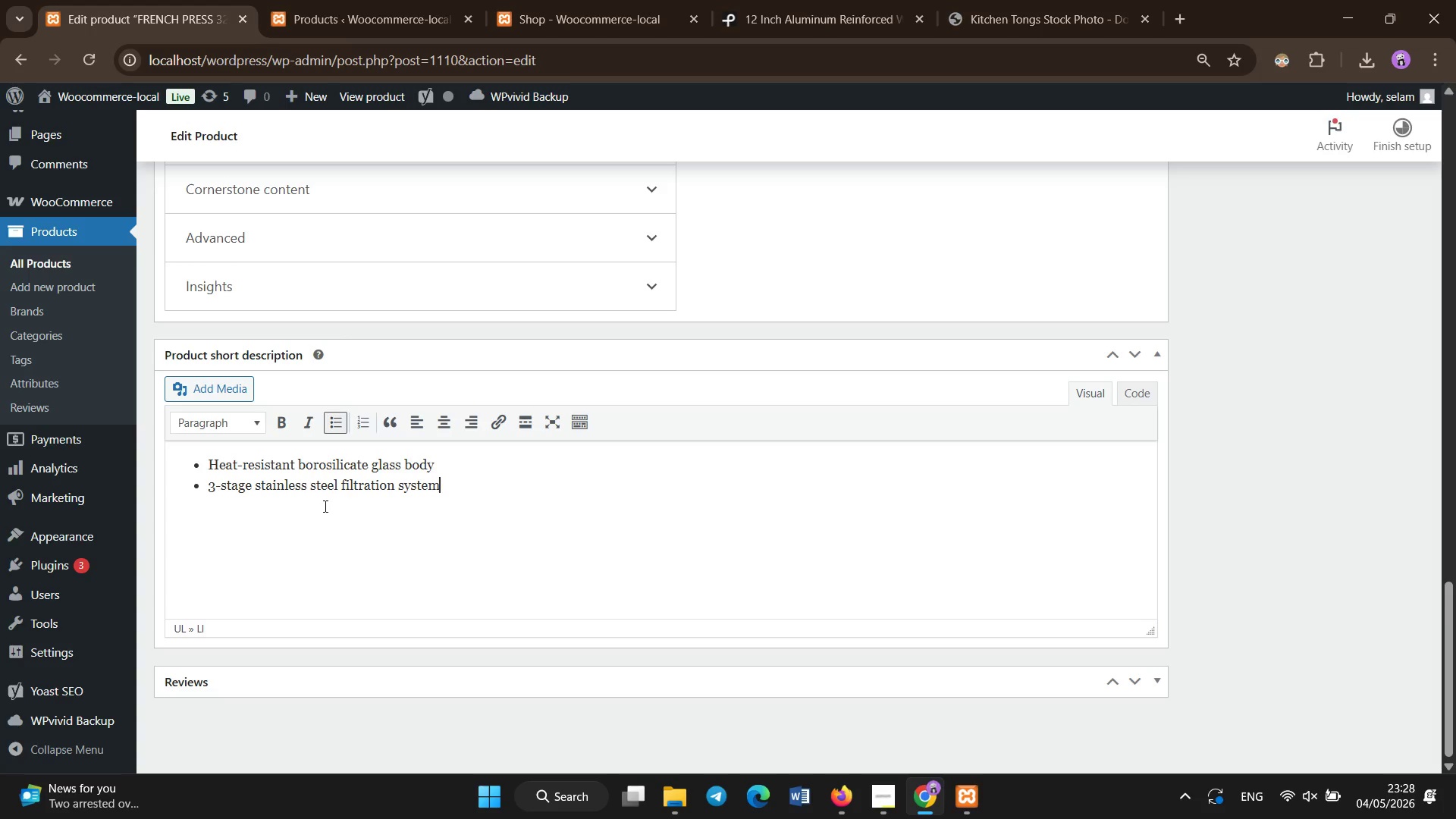 
key(Enter)
 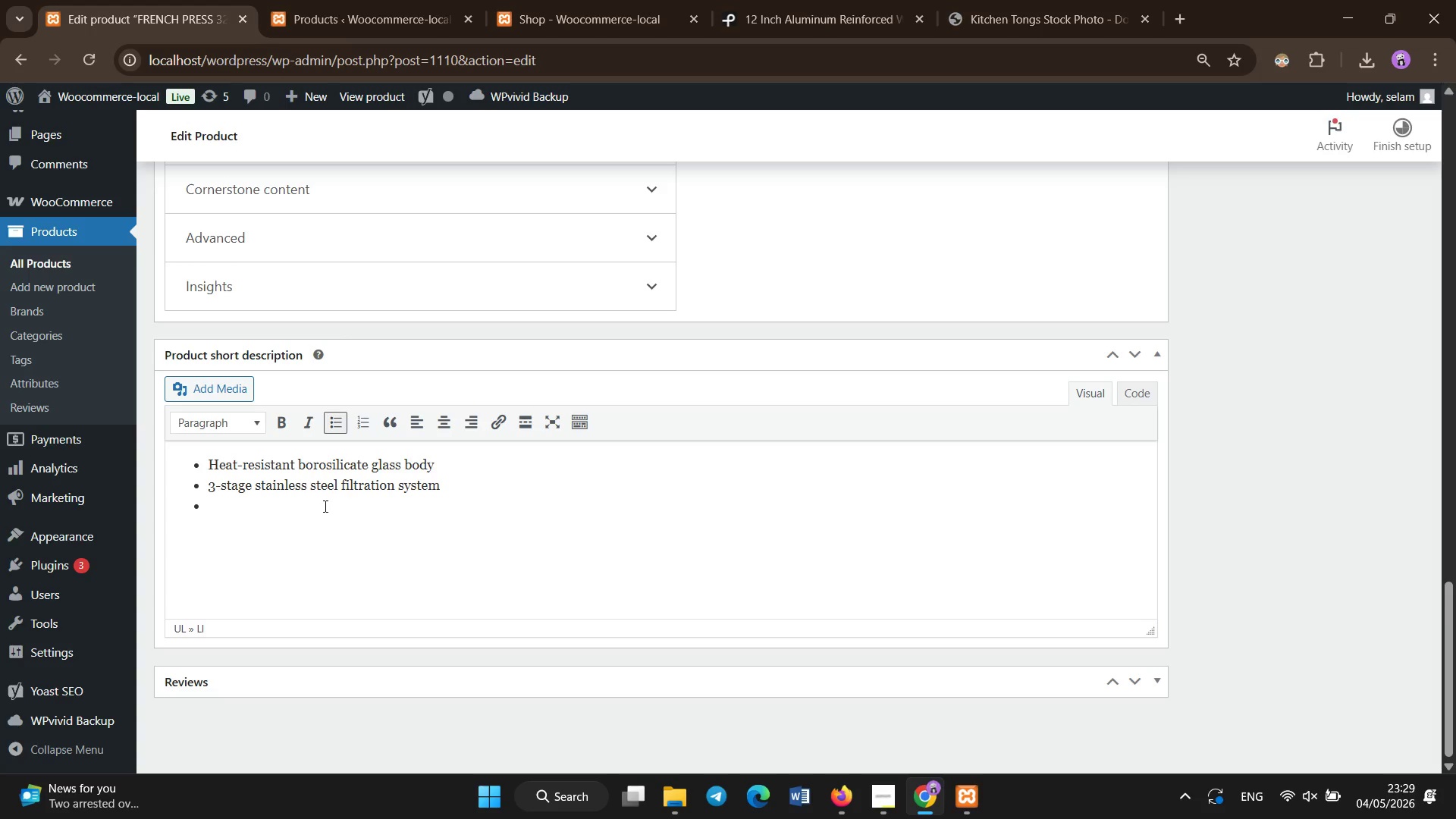 
type(32oz capacity for mul)
 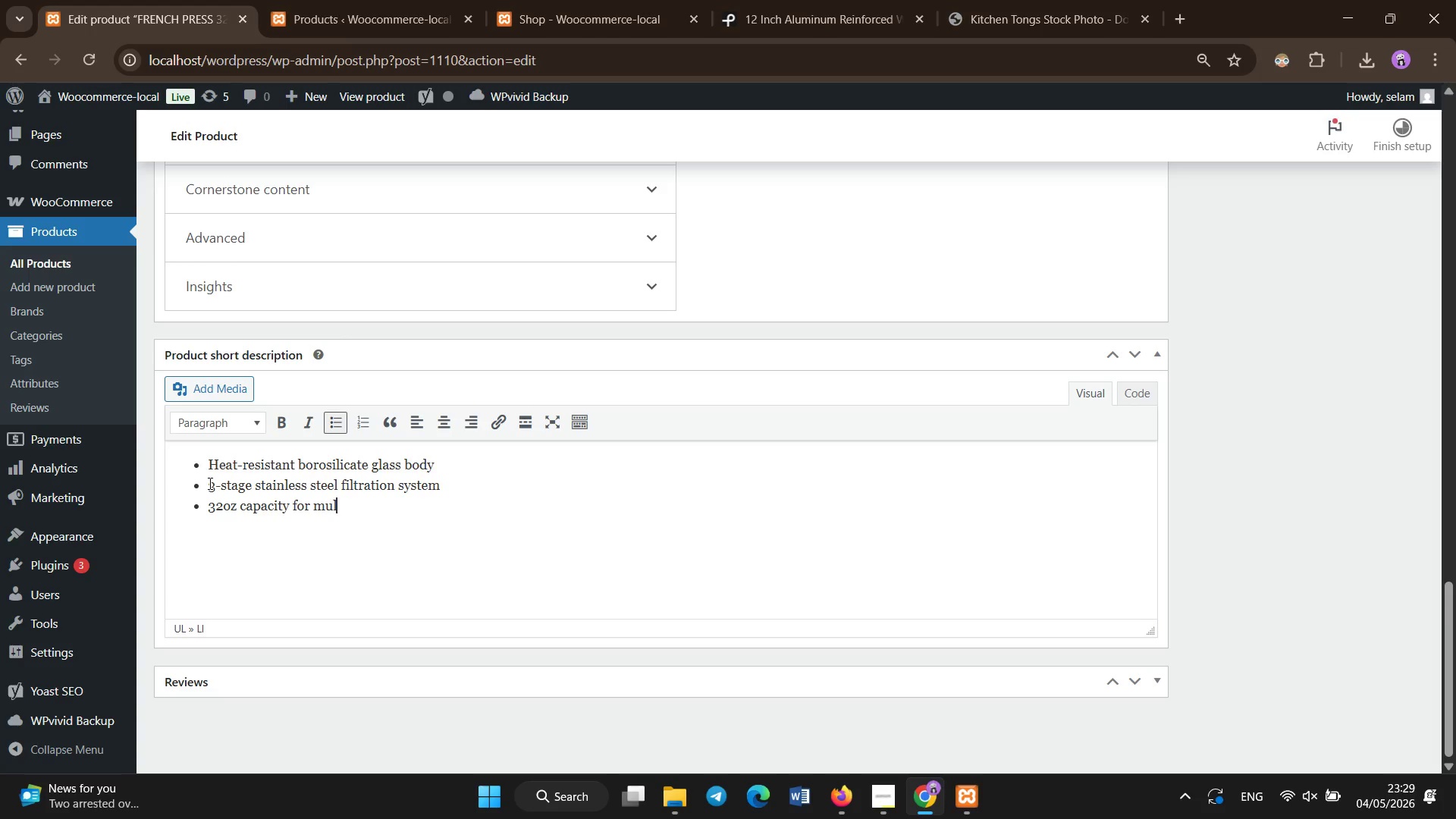 
key(Backspace)
type(ltiple servings)
 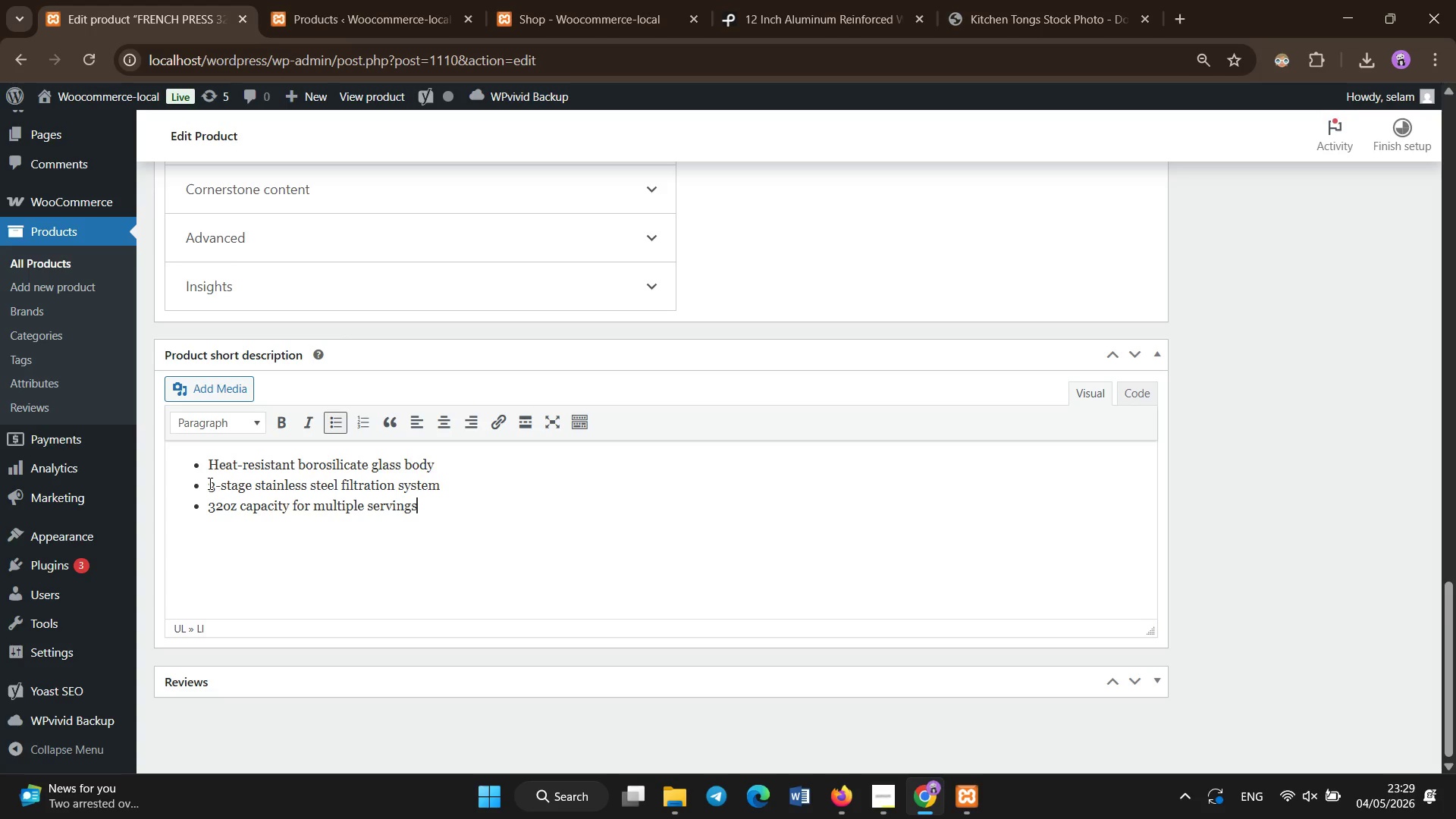 
scroll: coordinate [210, 484], scroll_direction: up, amount: 8.0
 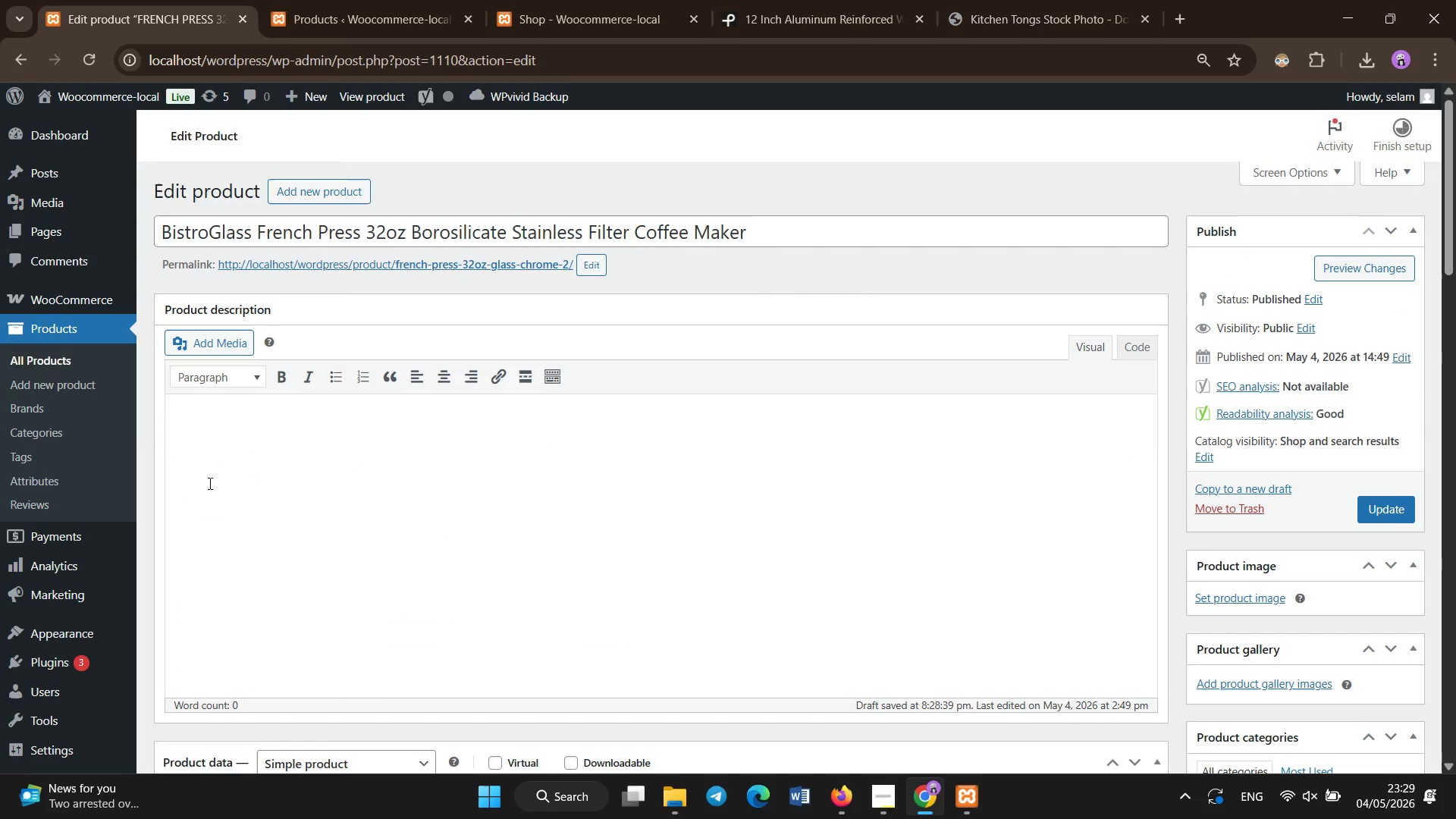 
left_click([265, 496])
 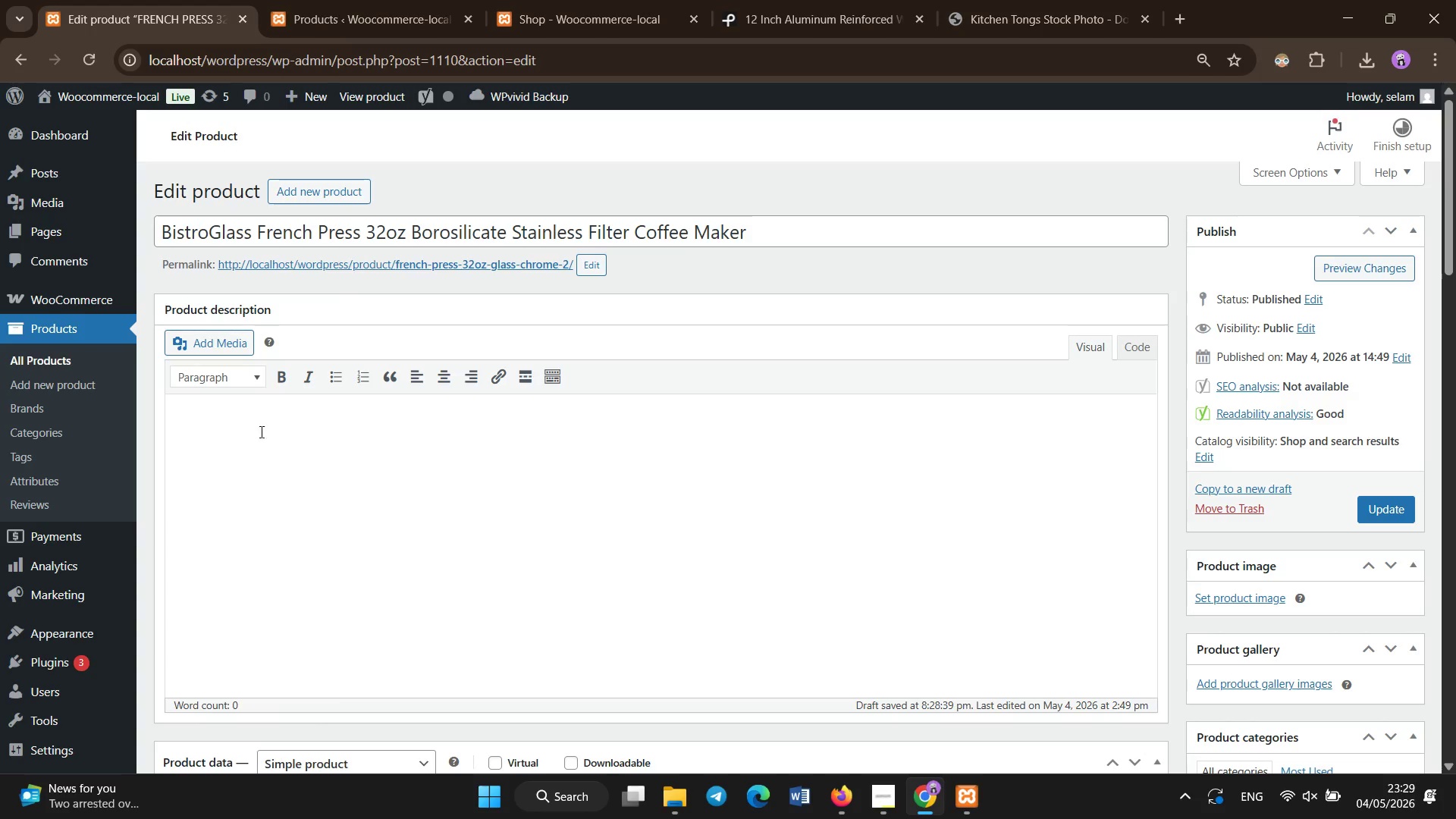 
double_click([255, 457])
 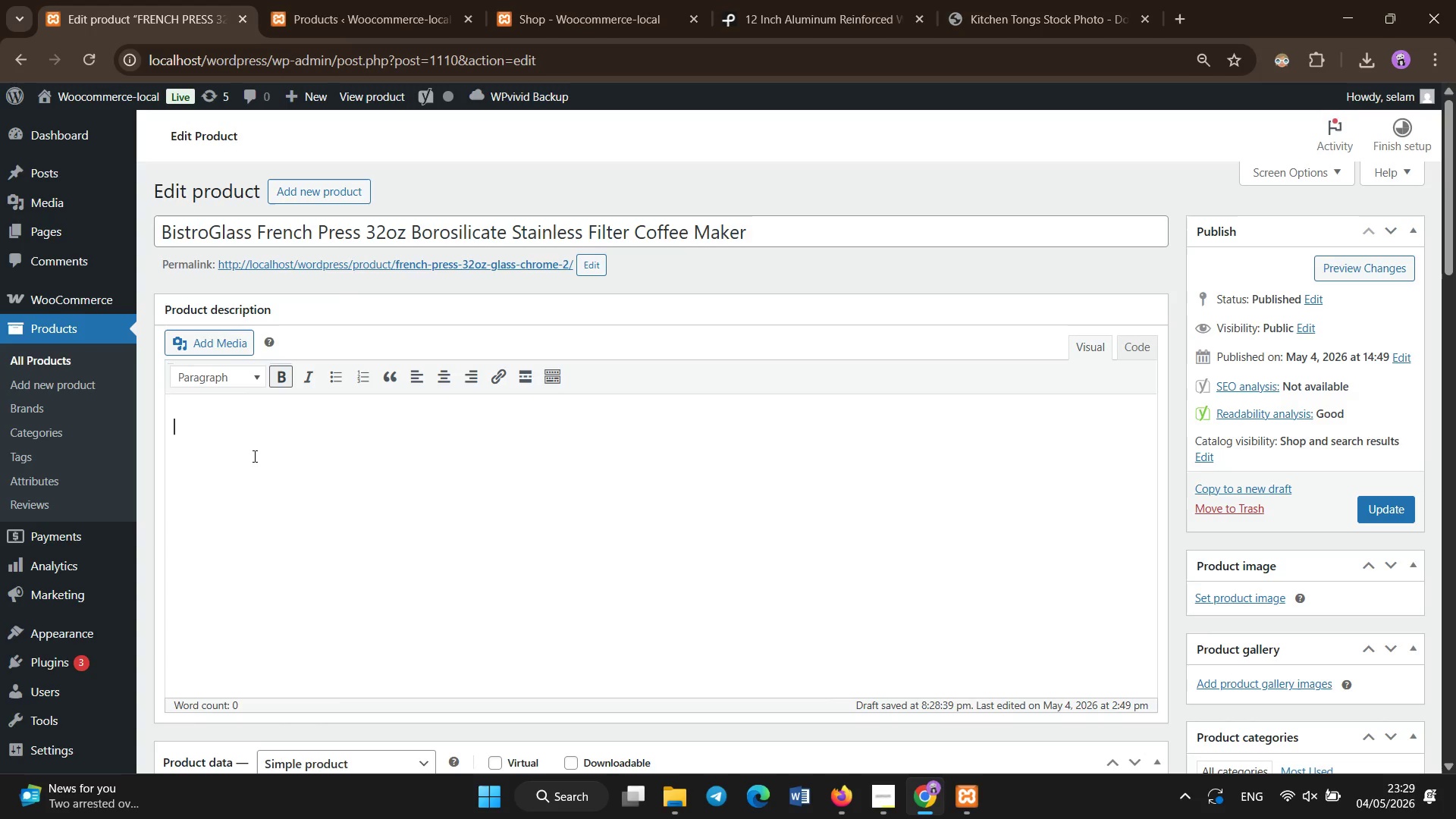 
type(Designed fr )
key(Backspace)
key(Backspace)
type(or Professional Beverage Service)
 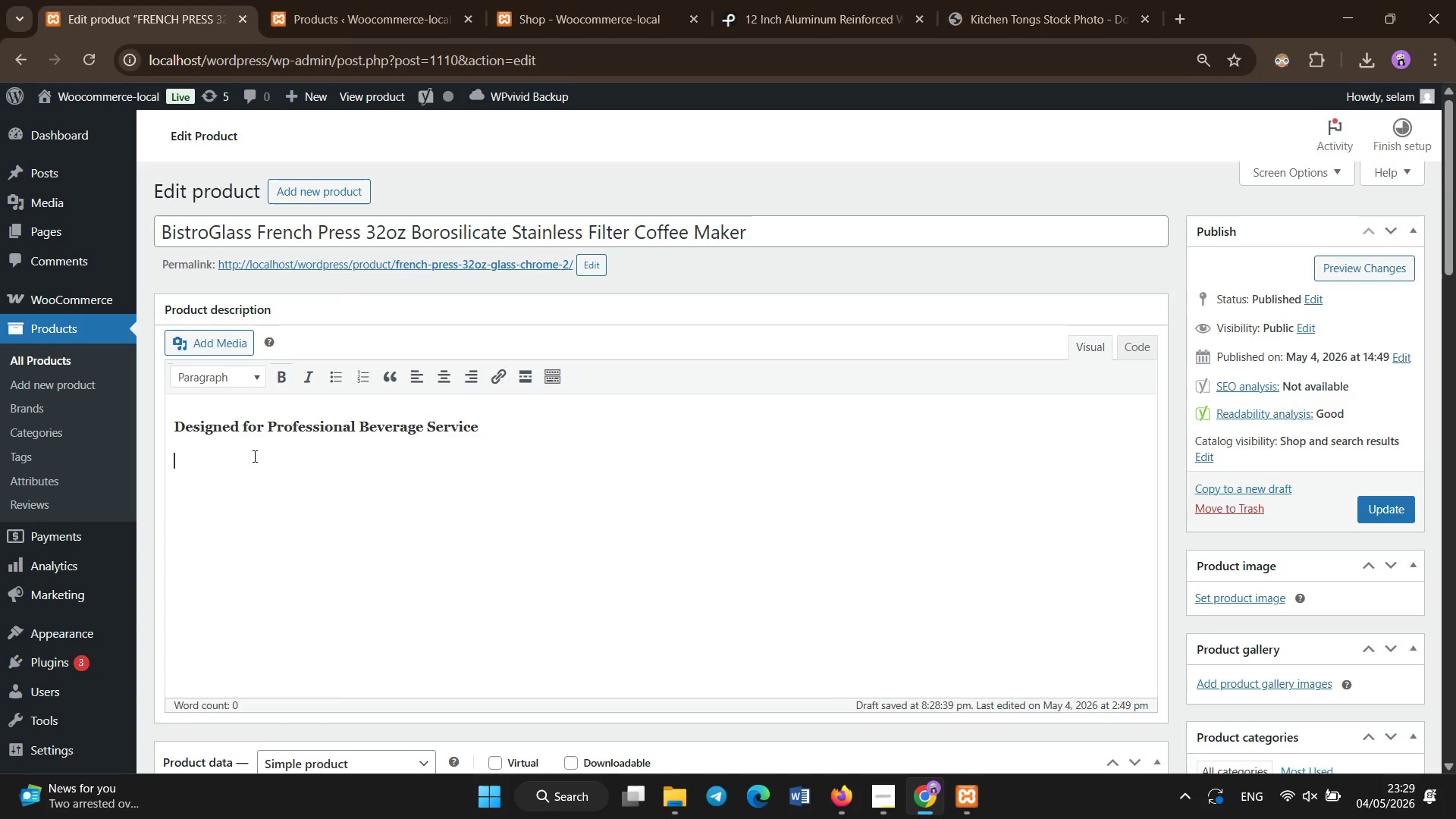 
 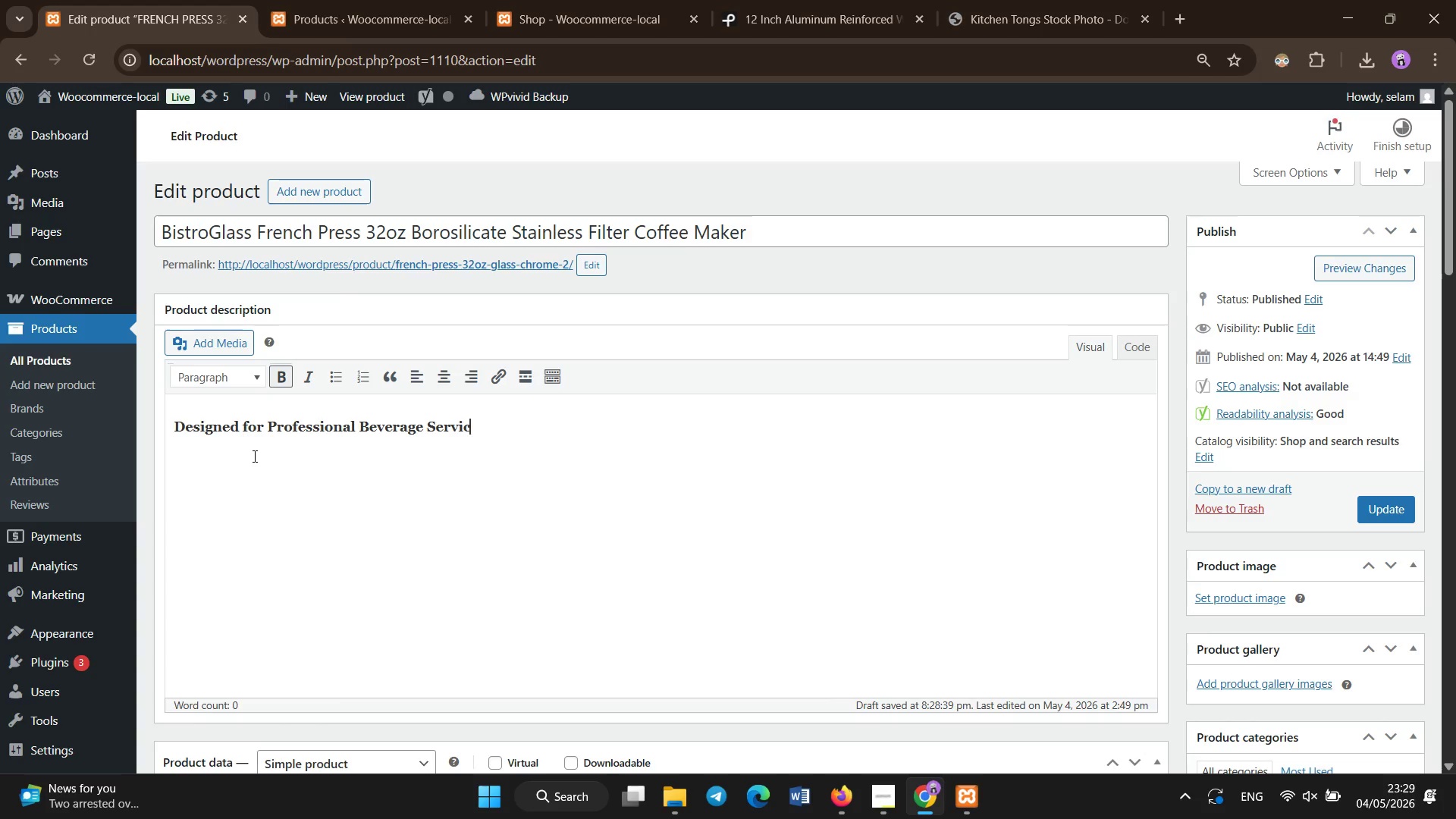 
key(Enter)
 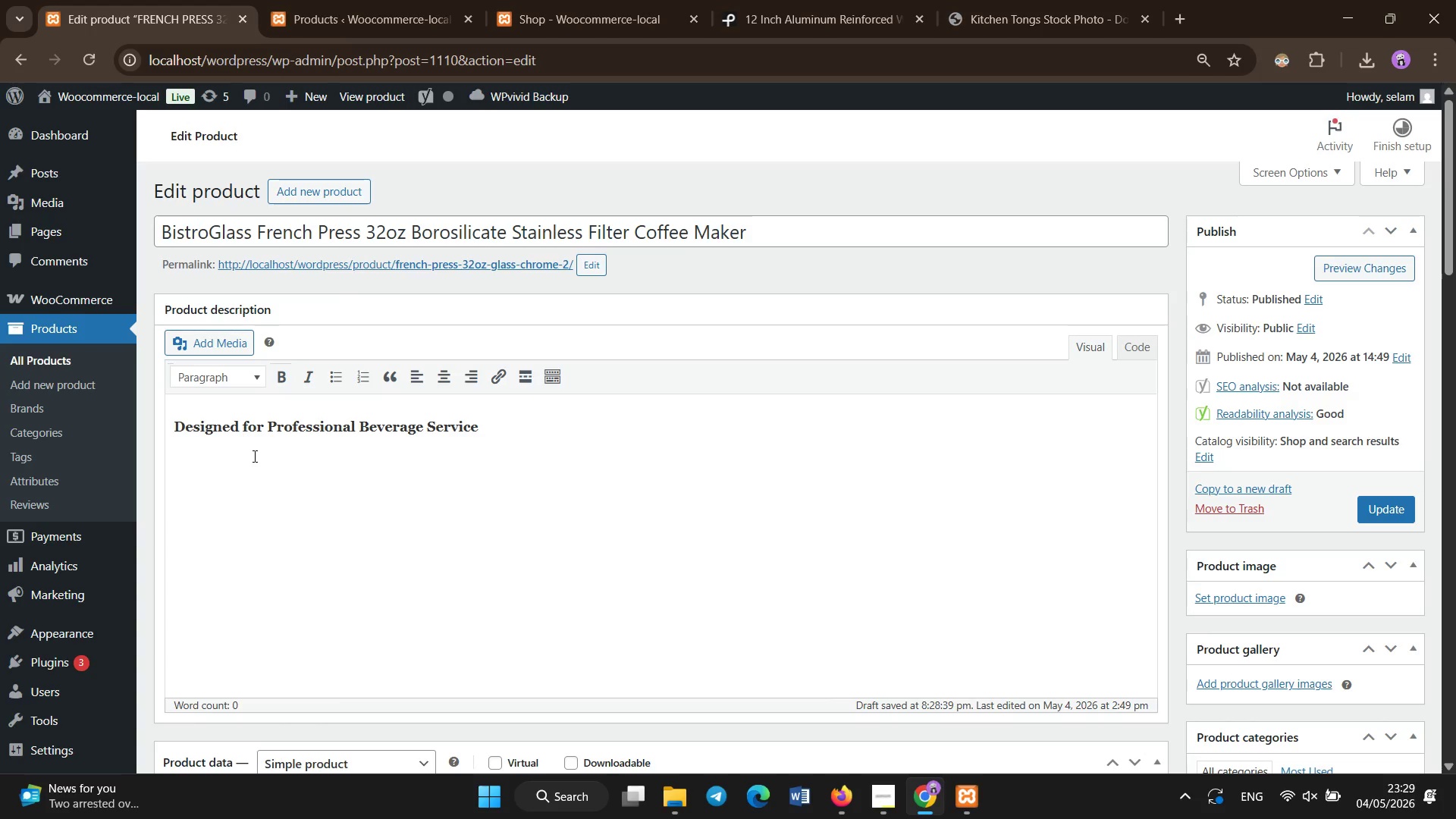 
type(The BistroGlass 32oz French press is crafetd for cfted for cafes, restaurants, and breakfast service envri)
key(Backspace)
type(ironments where coffee quality and consistency mater. Built from durable borosilicate l)
key(Backspace)
type(glass, it withstand )
key(Backspace)
type(s high temperatures without cracking or clouding, ensuring long )
key(Backspace)
type(-term performance in commercial beverage operations.)
 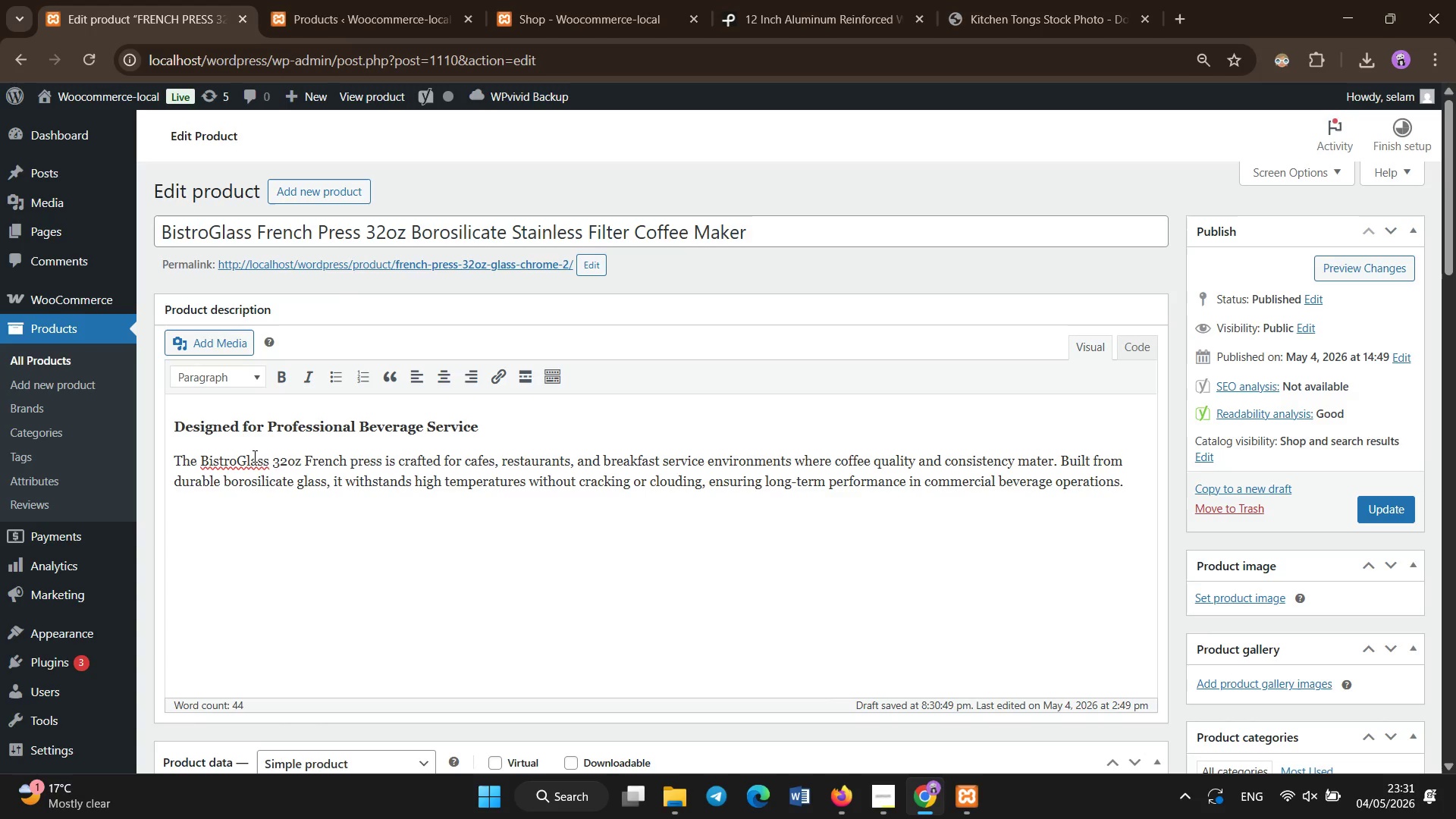 
key(Enter)
 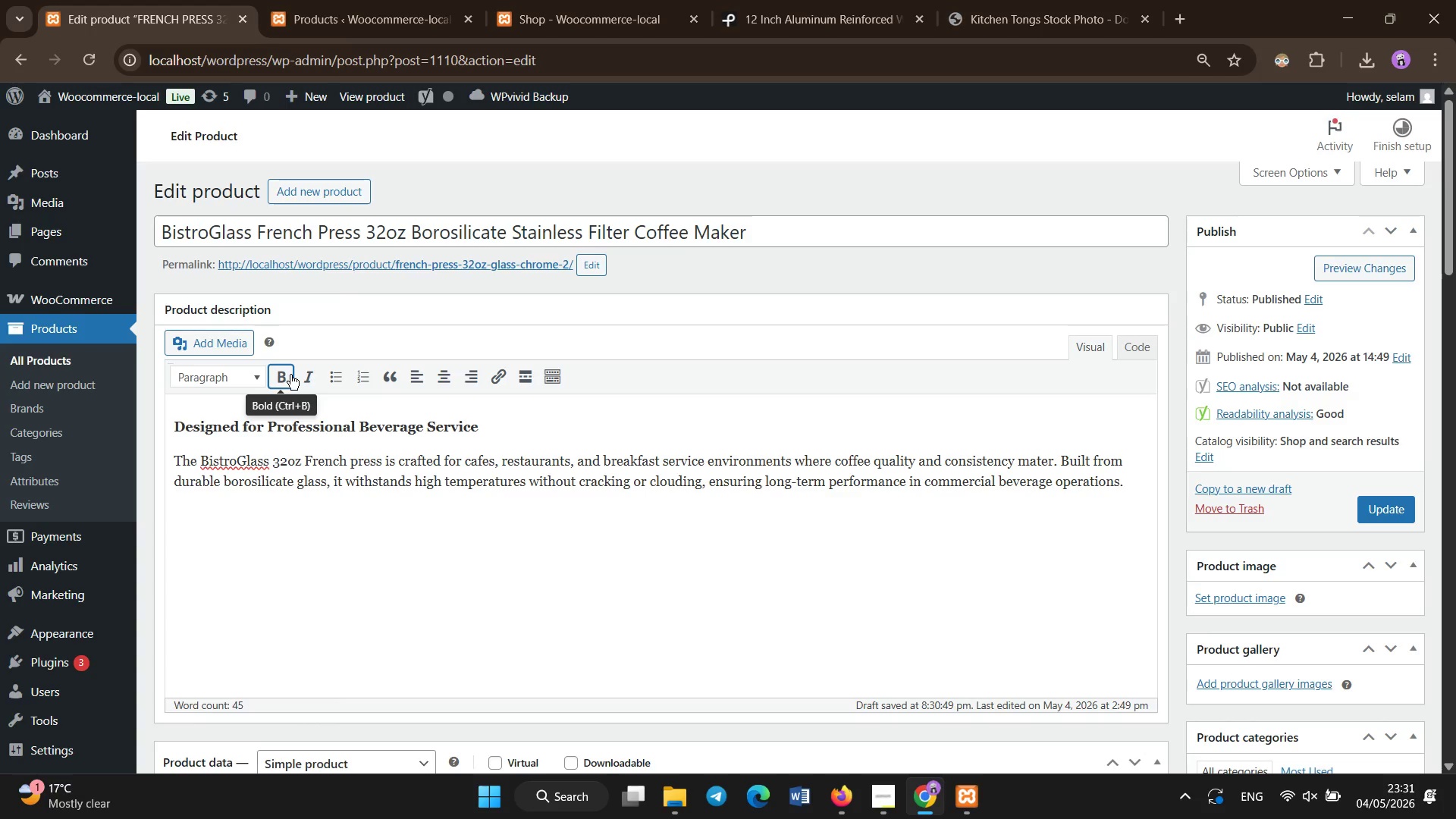 
left_click([290, 375])
 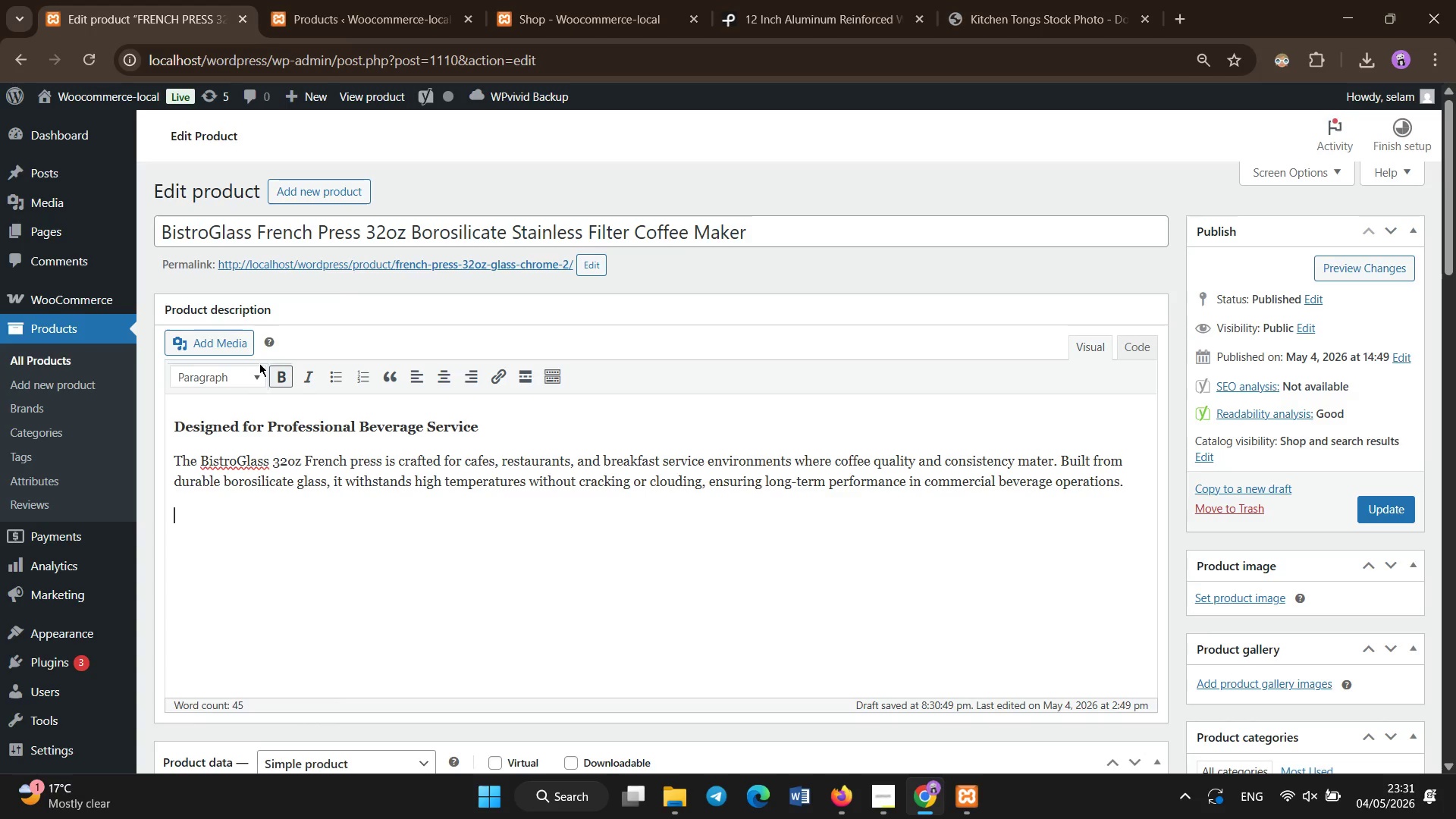 
type(Precic)
key(Backspace)
type(sion Brewing for Rich Flavor Extraction)
 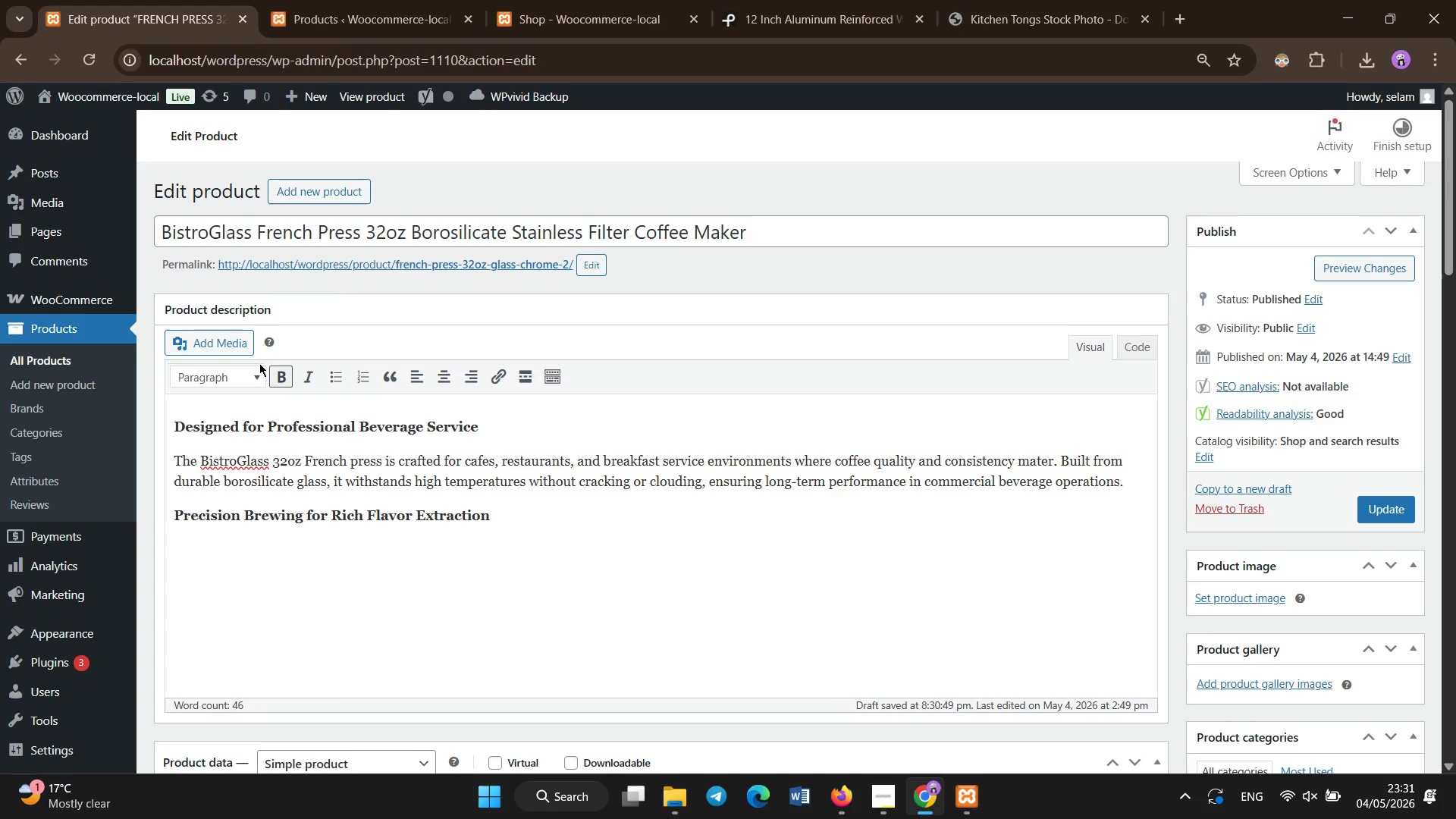 
key(Enter)
 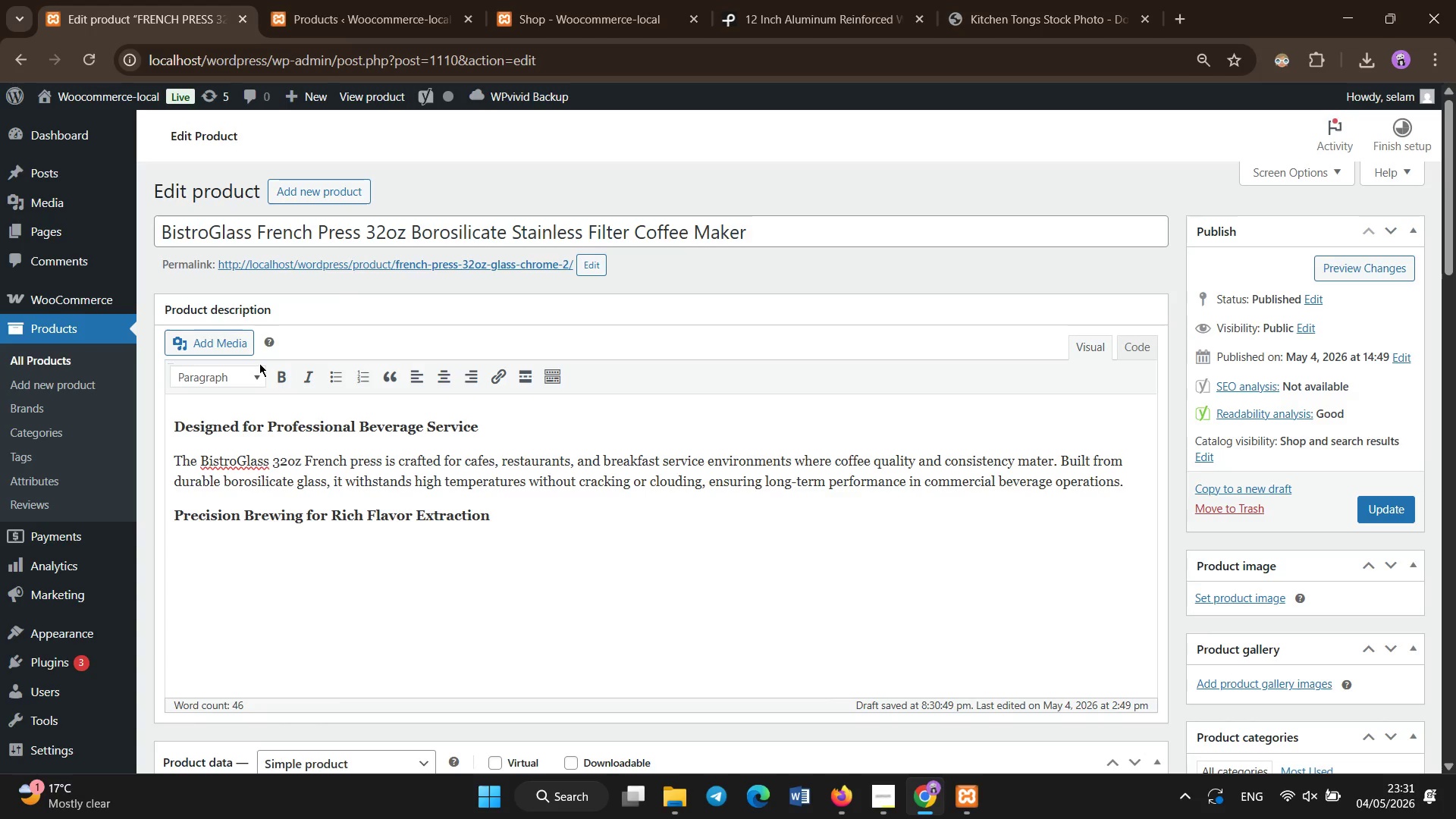 
type(The integrated 3-stage stainless steel filtration system ensures m)
key(Backspace)
type(smooth, sediment-free coffee extraction. This allows coffe o)
key(Backspace)
key(Backspace)
type(e oils and flavors to fully develop, producing a rich and aromatic brew that meets the expectaions o)
key(Backspace)
key(Backspace)
key(Backspace)
type(tions of professional cafe service and hospitality environments.)
 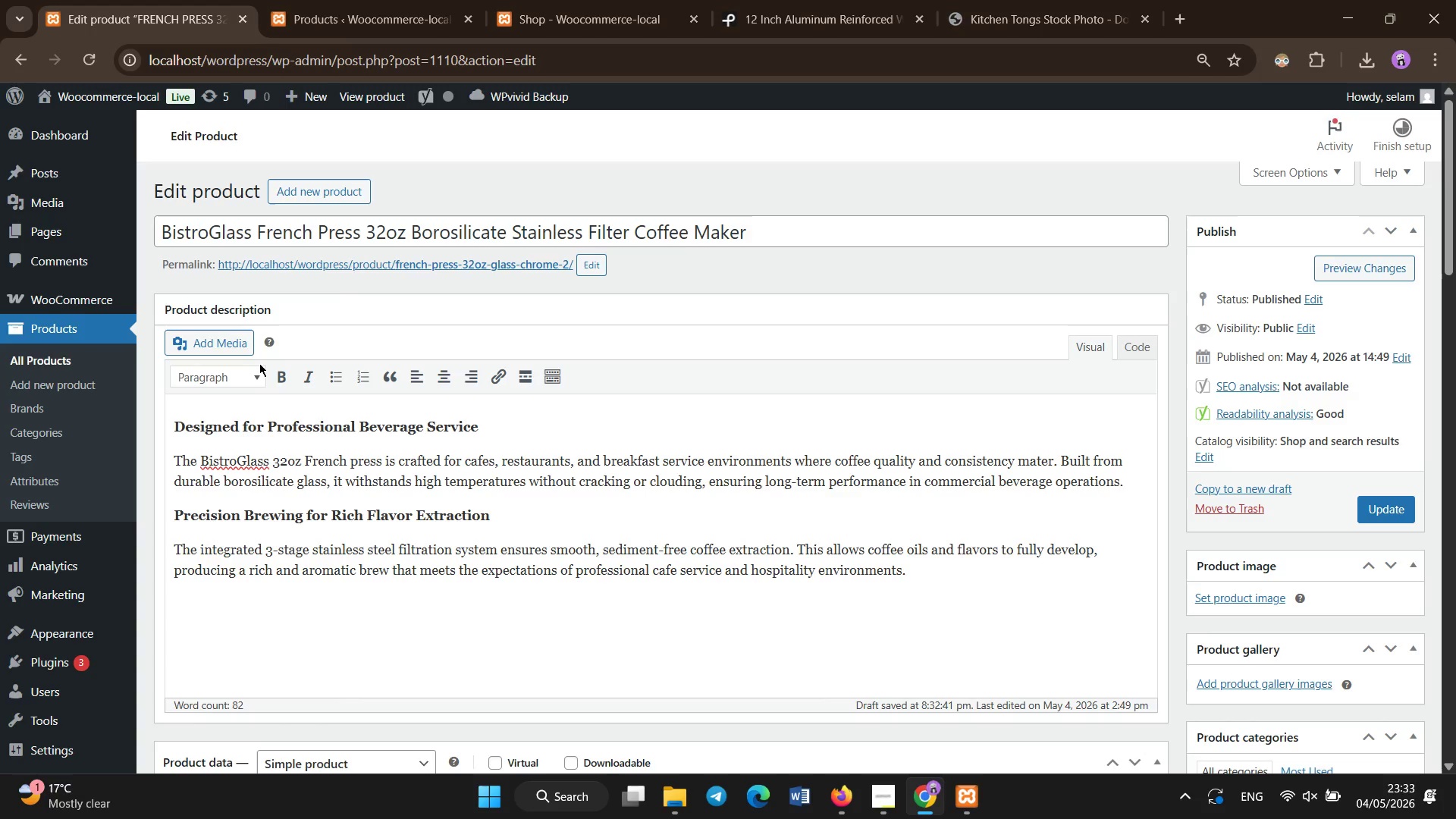 
key(Enter)
 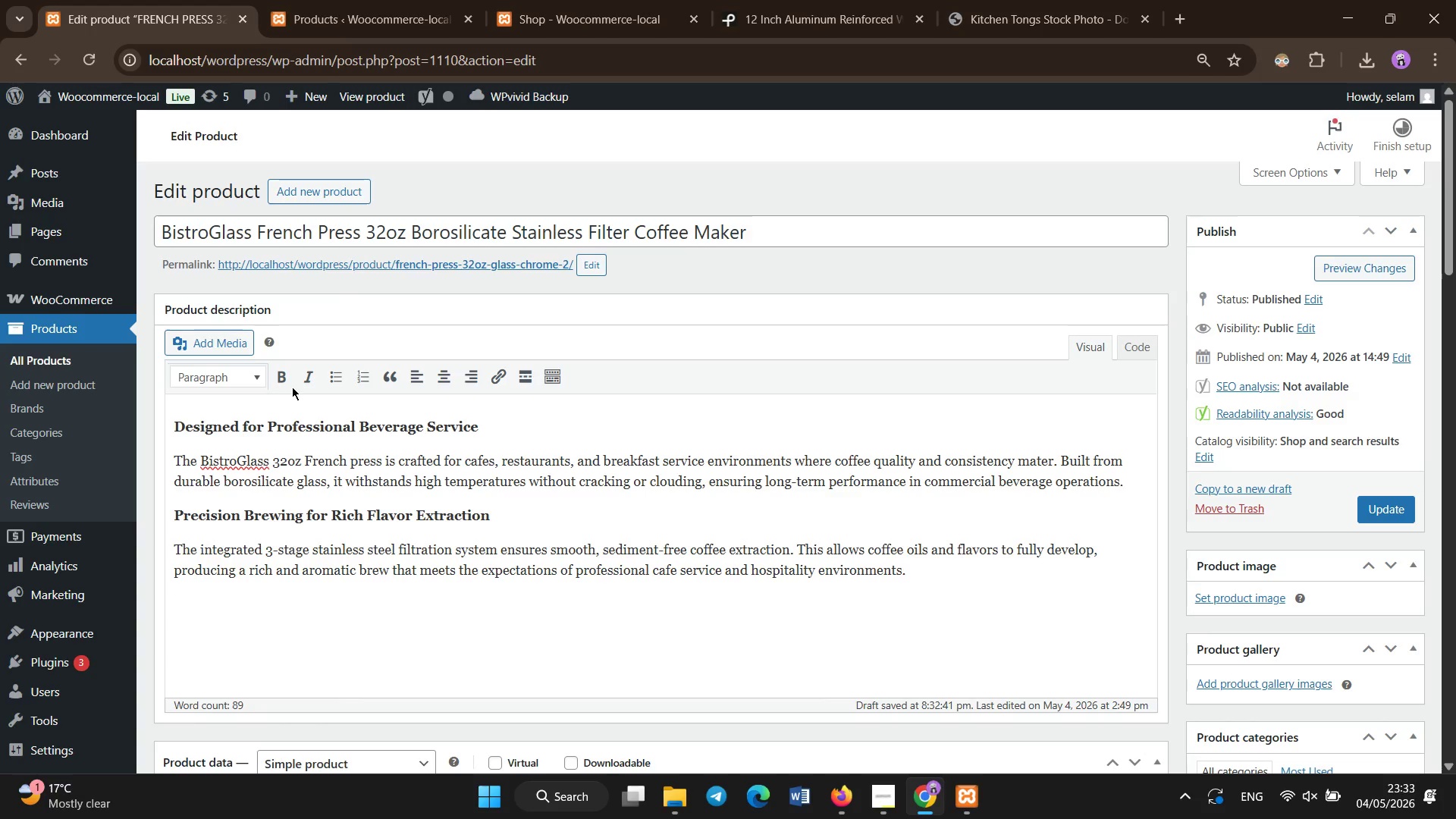 
left_click([288, 386])
 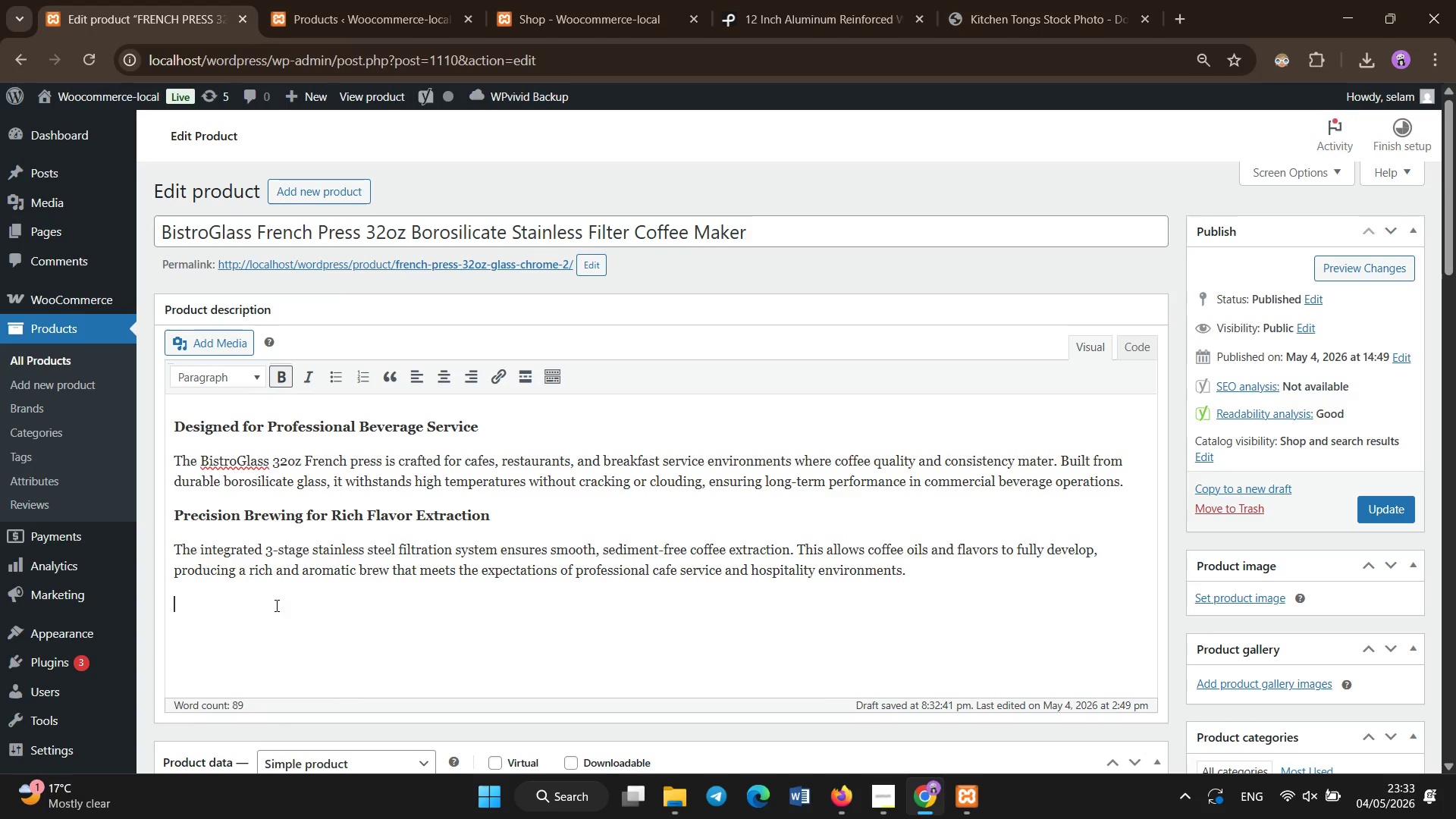 
type(Built for Daily Commercial Use)
 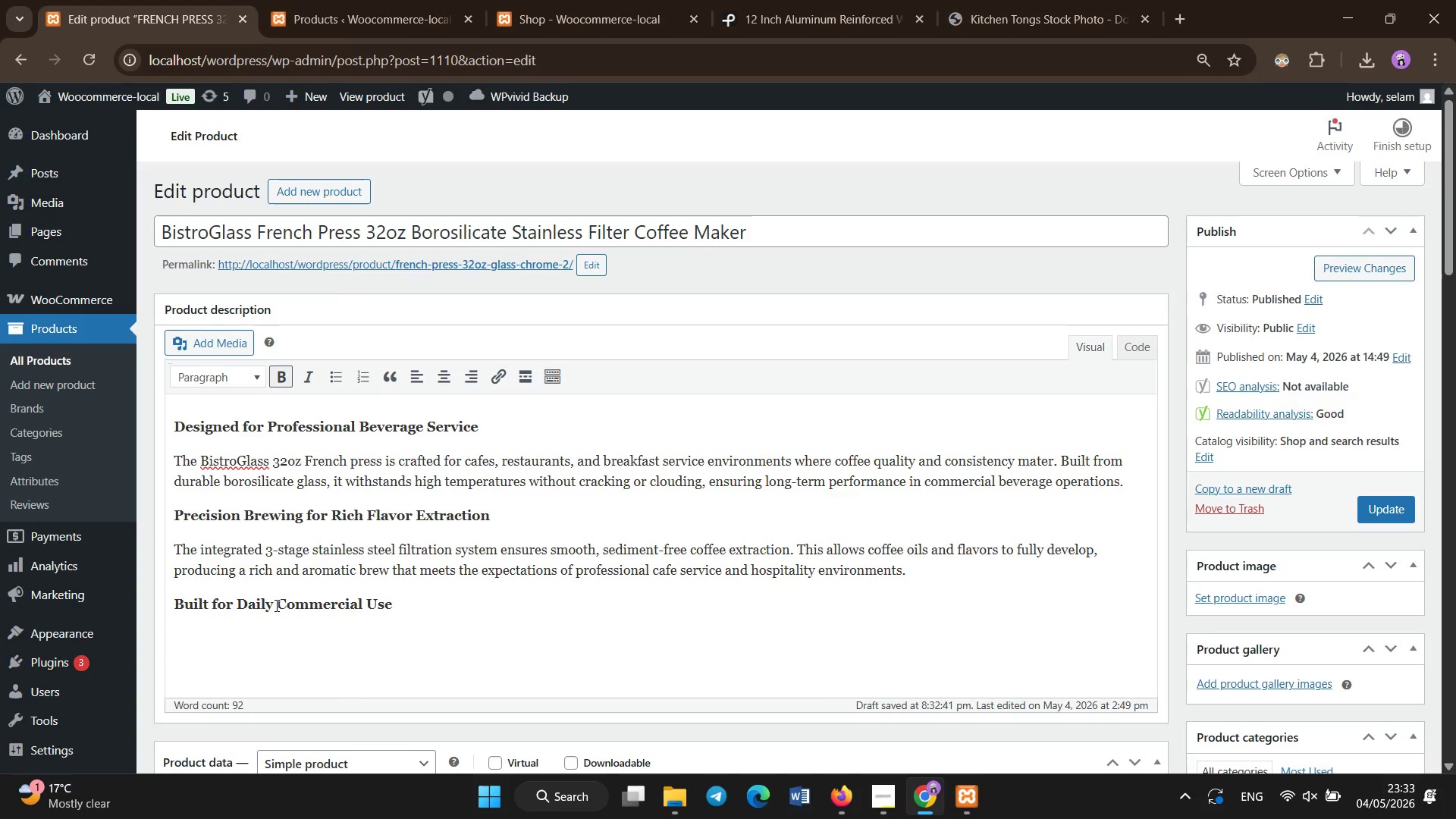 
key(Enter)
 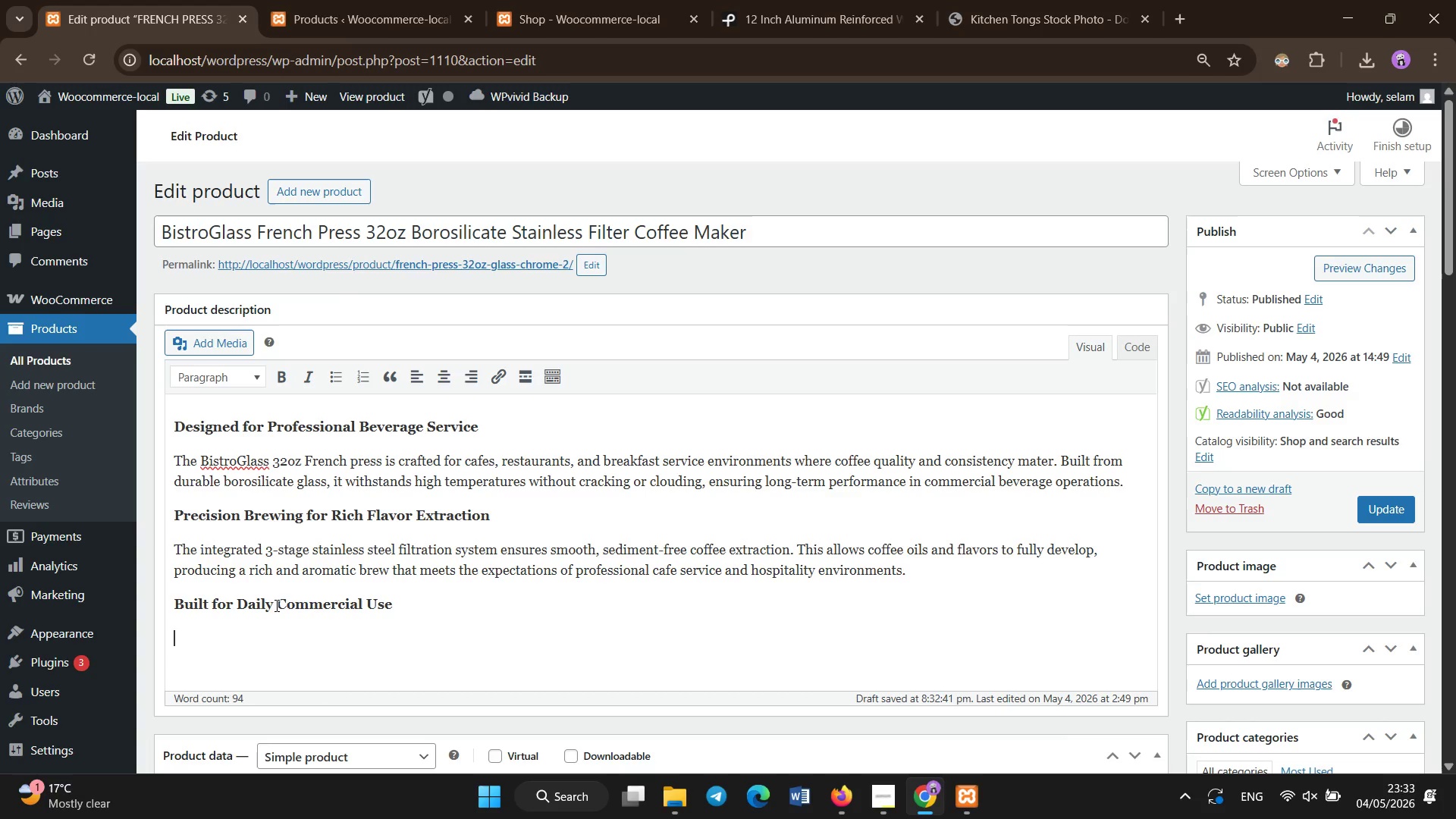 
type(The ergonomich)
key(Backspace)
type( chrome-plated handle provides a secure grip during repeated service cycles. Its balanced design makes pouring smooth and controleed, reducing spill and improving efficiency during busy breakfast hours or cafe rush perios)
key(Backspace)
type(ds.)
 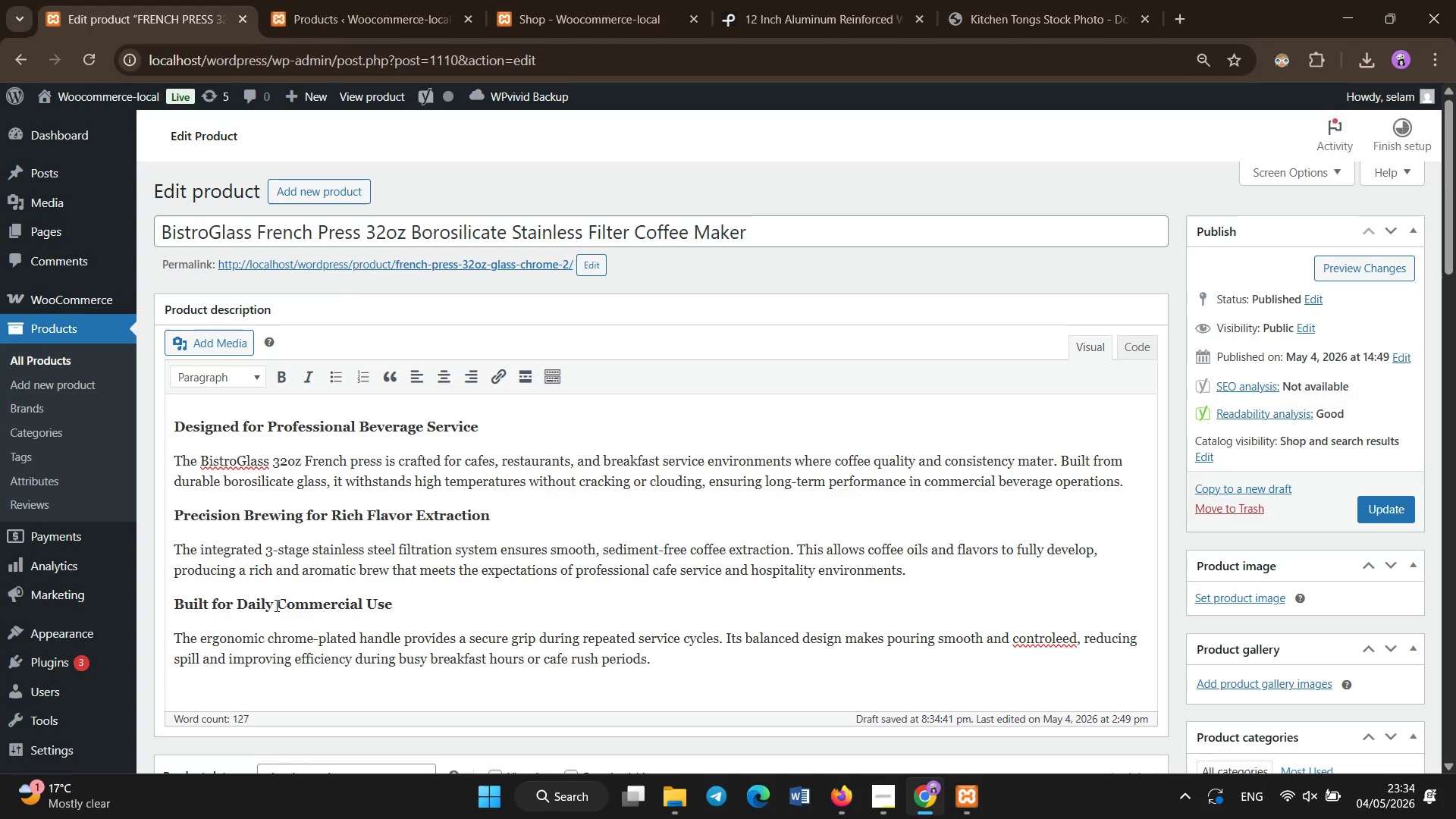 
key(Enter)
 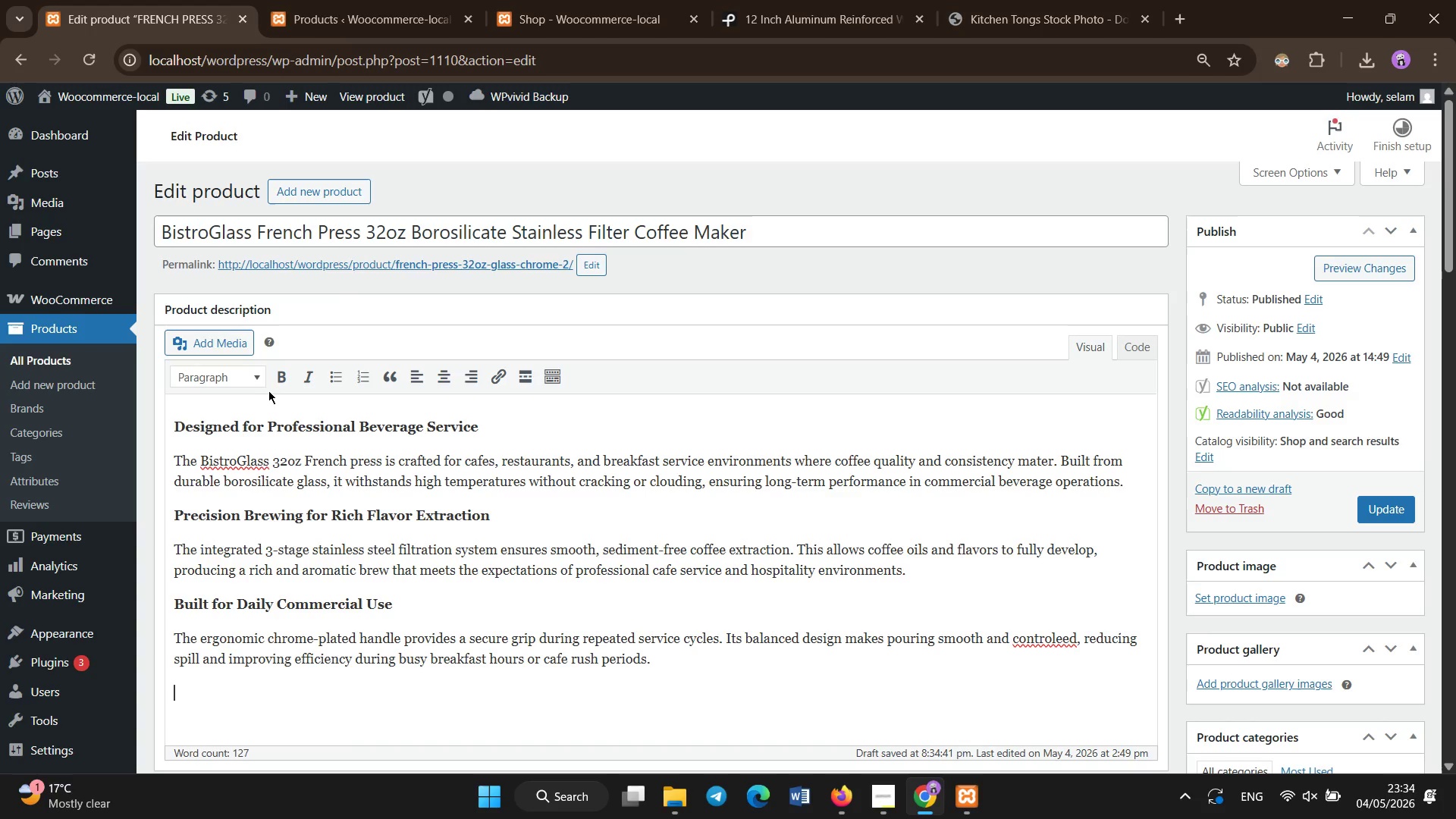 
left_click([279, 376])
 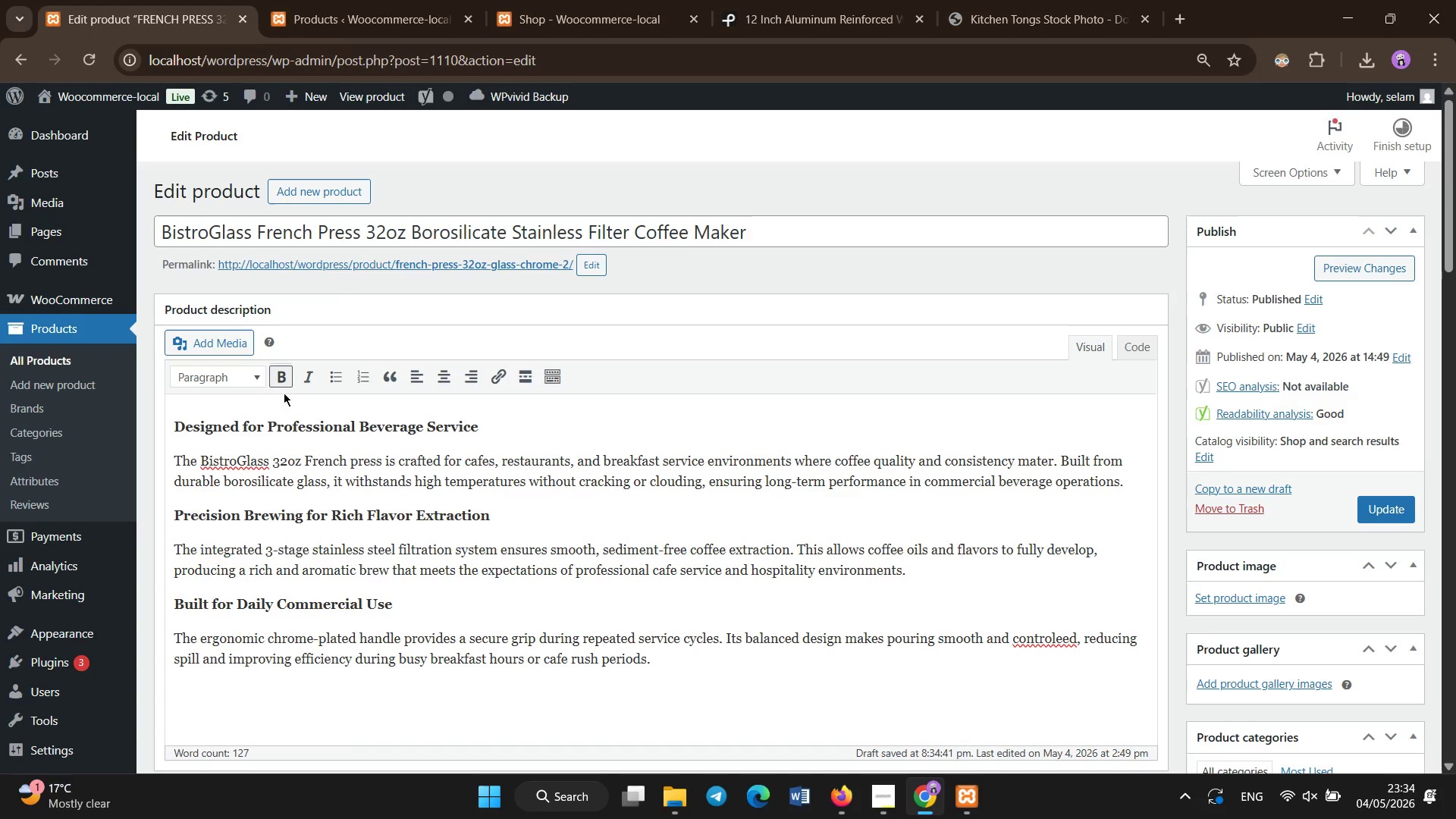 
type(Essential for Hospitality Service)
 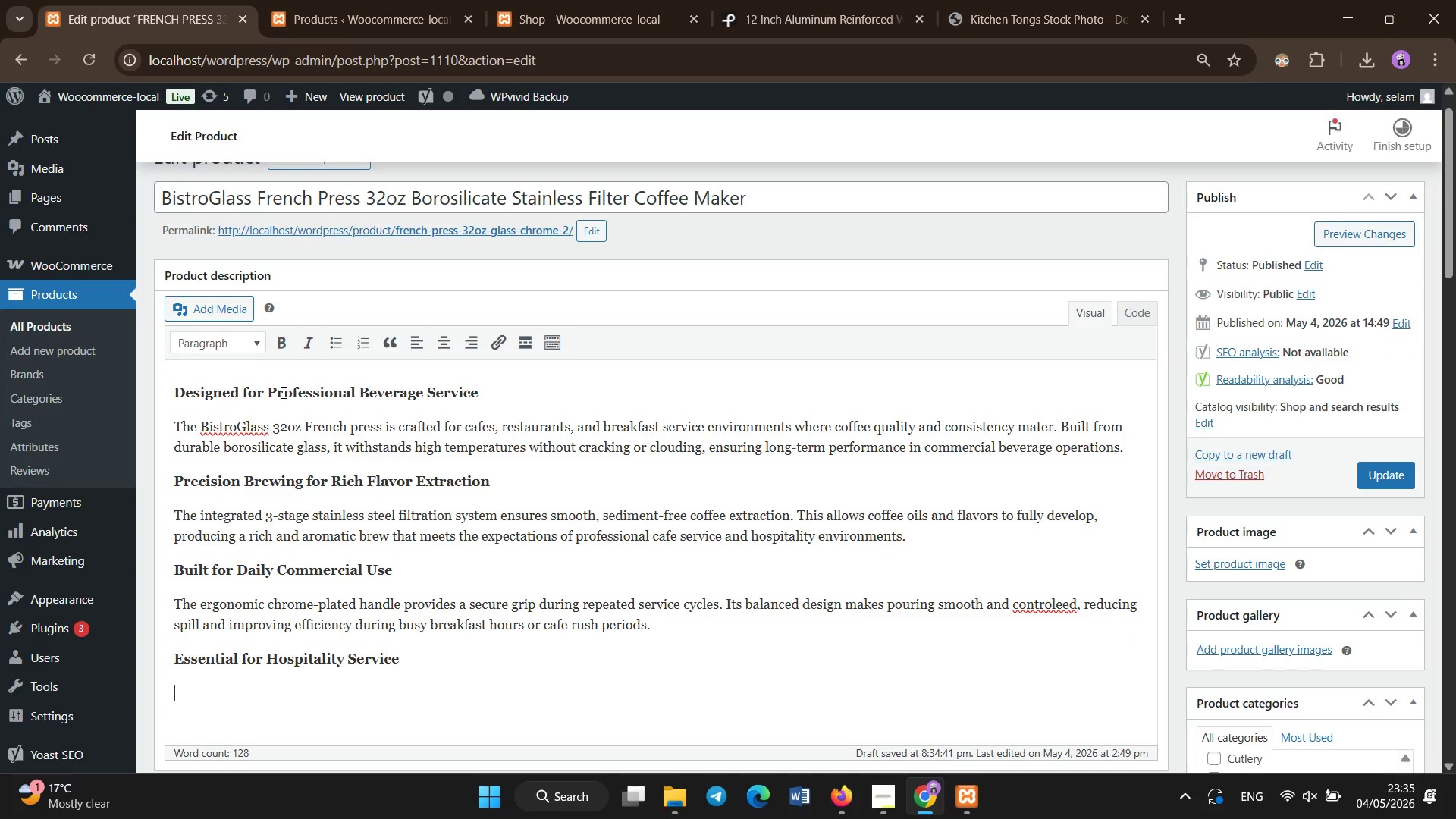 
 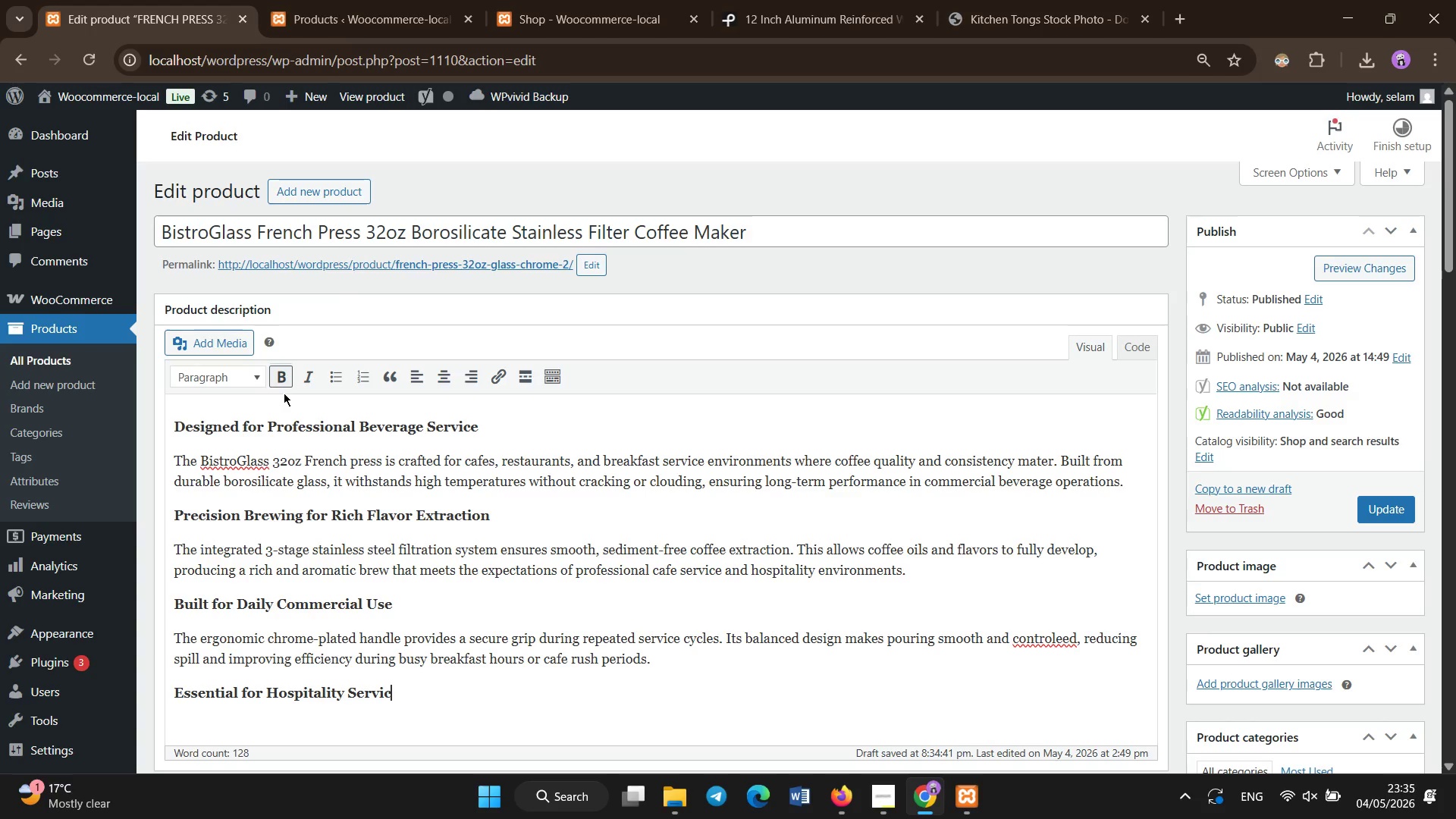 
key(Enter)
 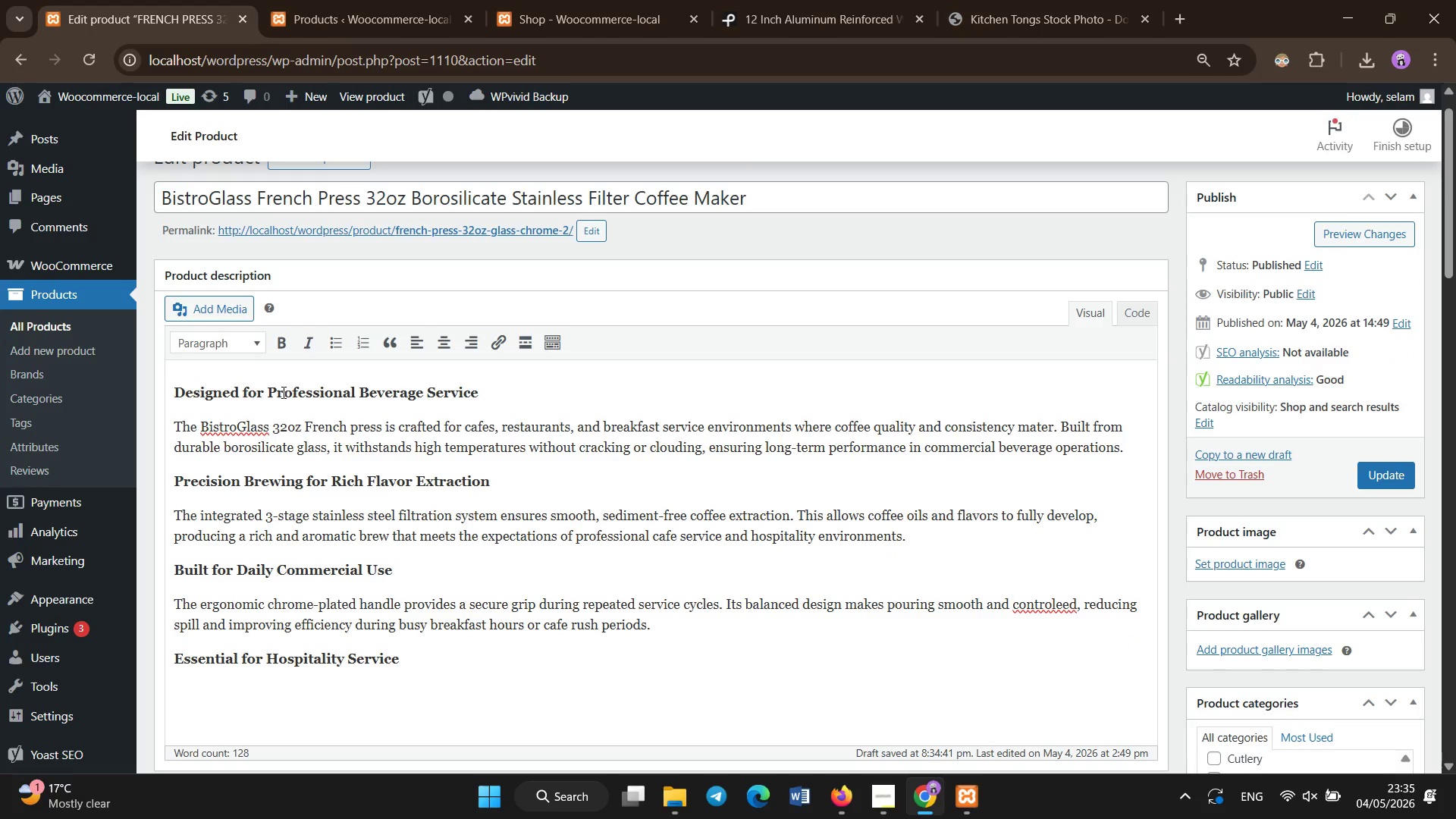 
type(From boutique cafes to hotel breakfast buffets, this French press enahnces beverage quality while ma)
 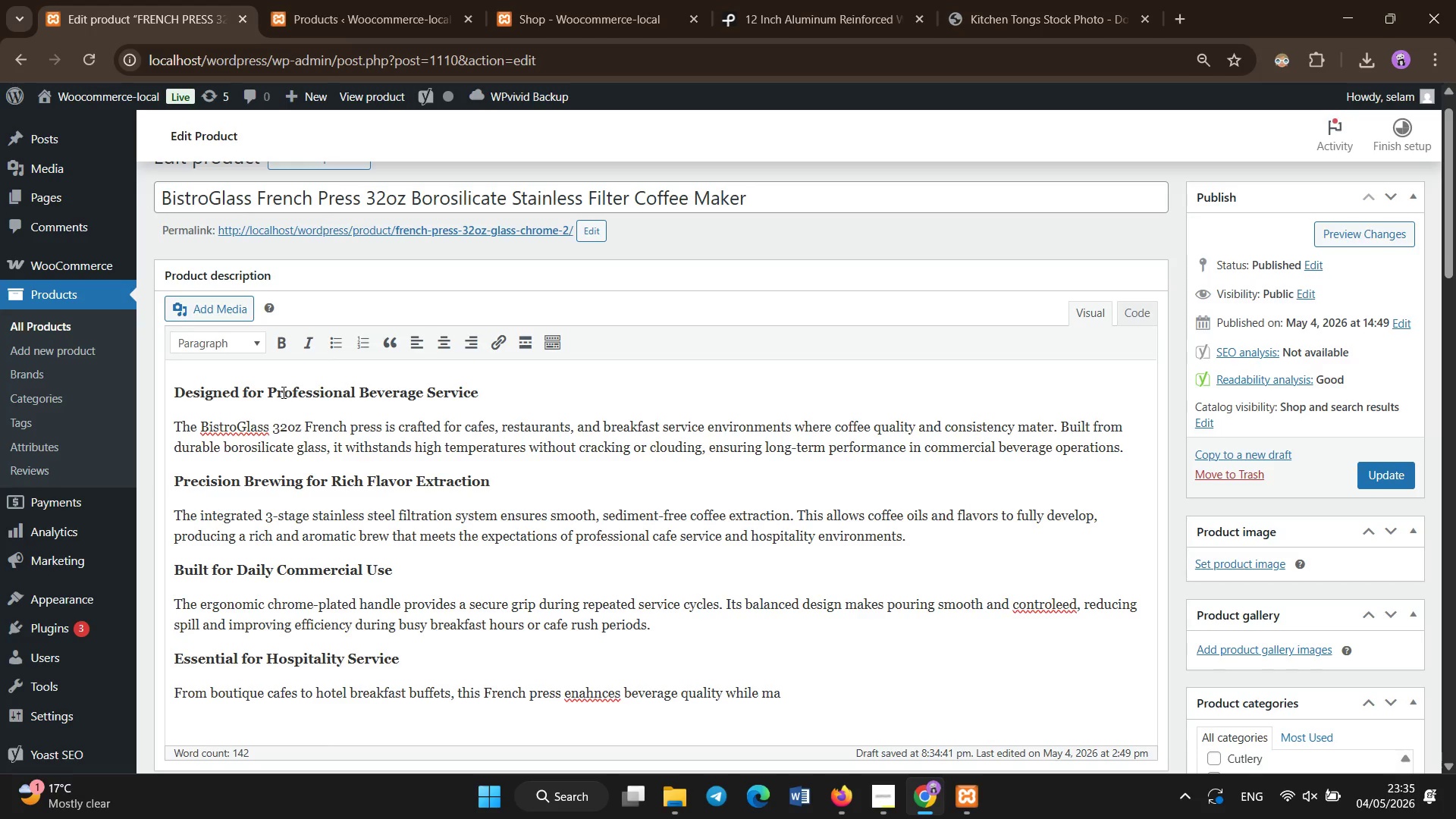 
left_click([1042, 608])
 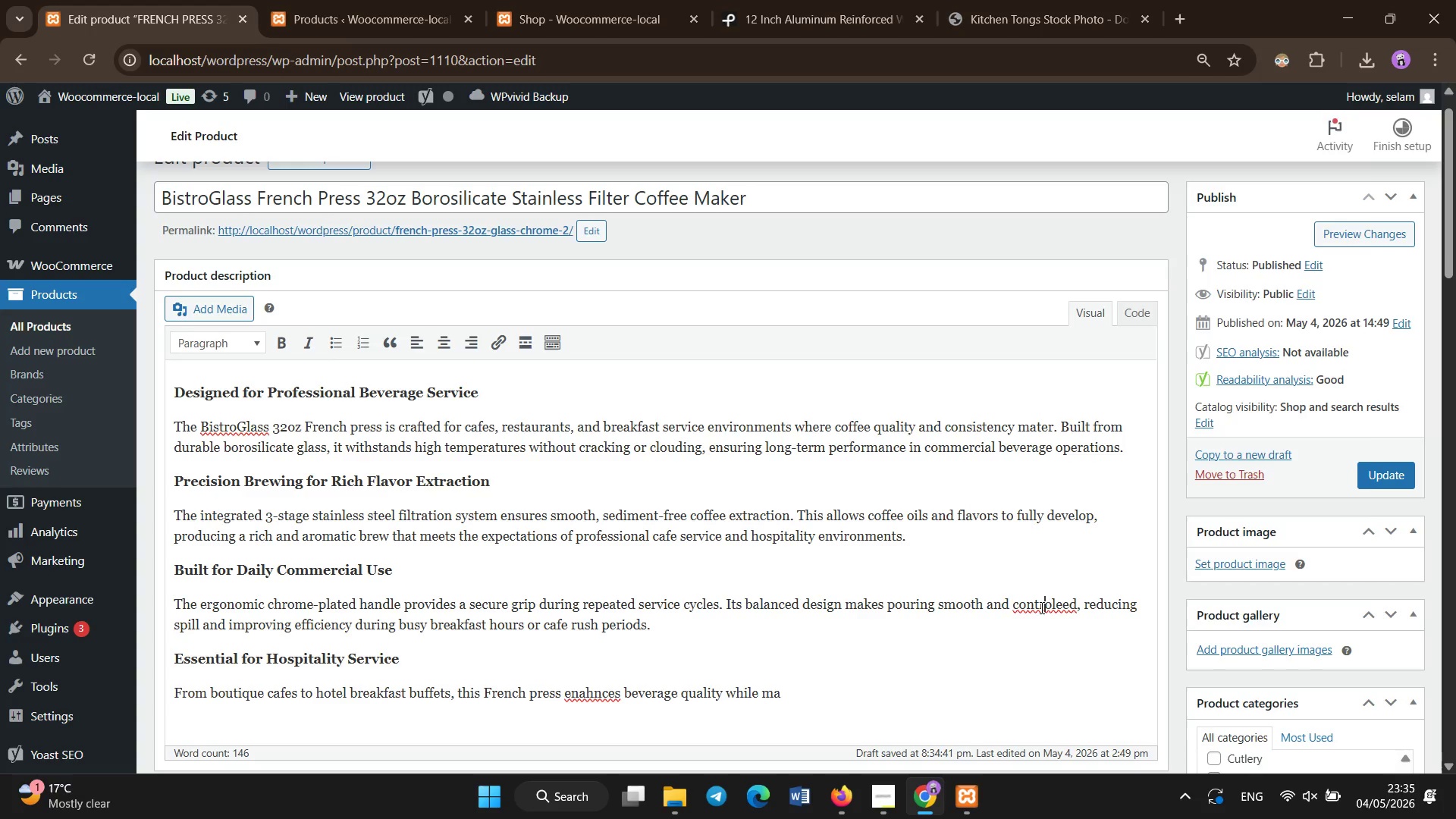 
right_click([1042, 608])
 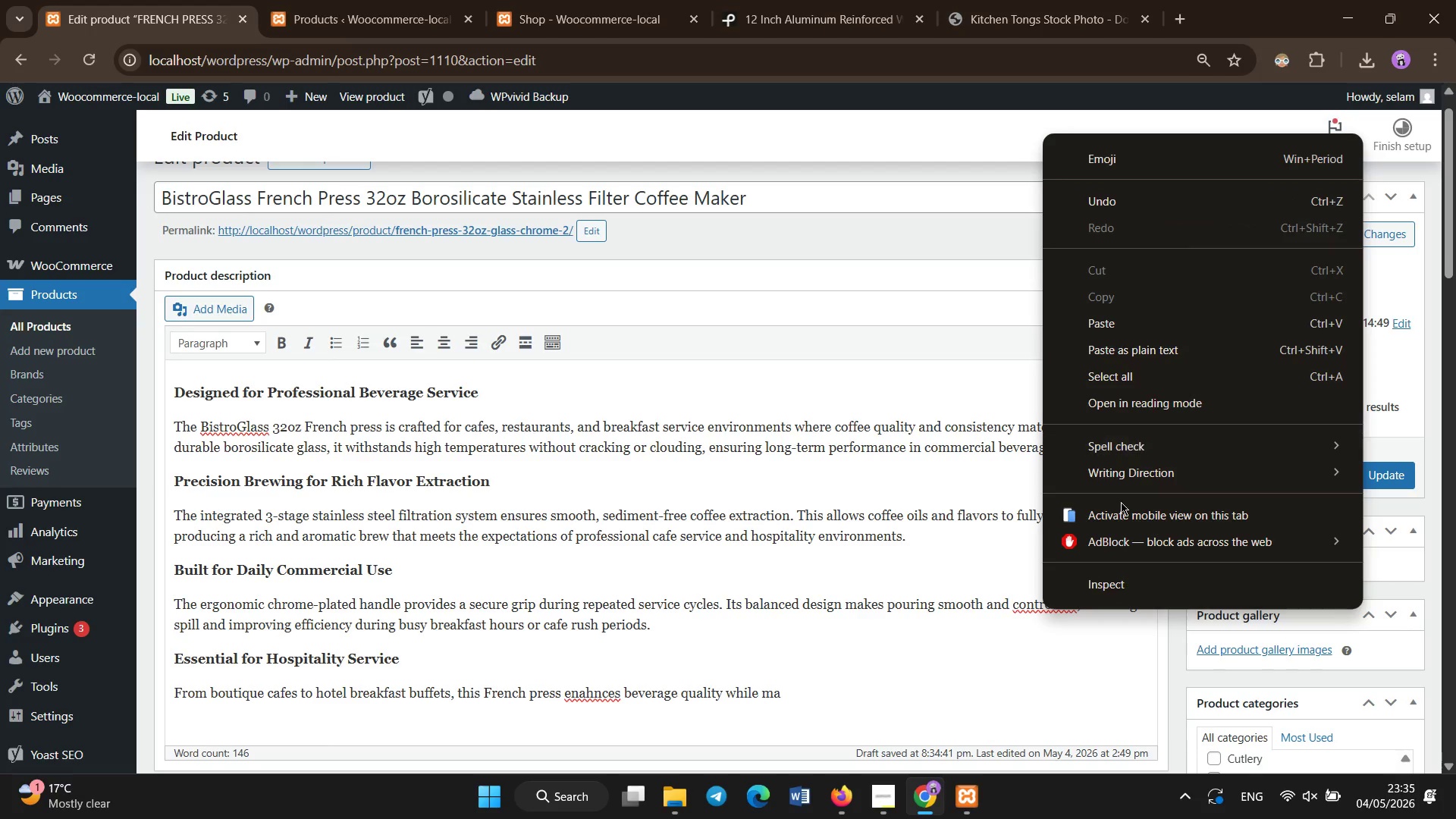 
left_click([1041, 648])
 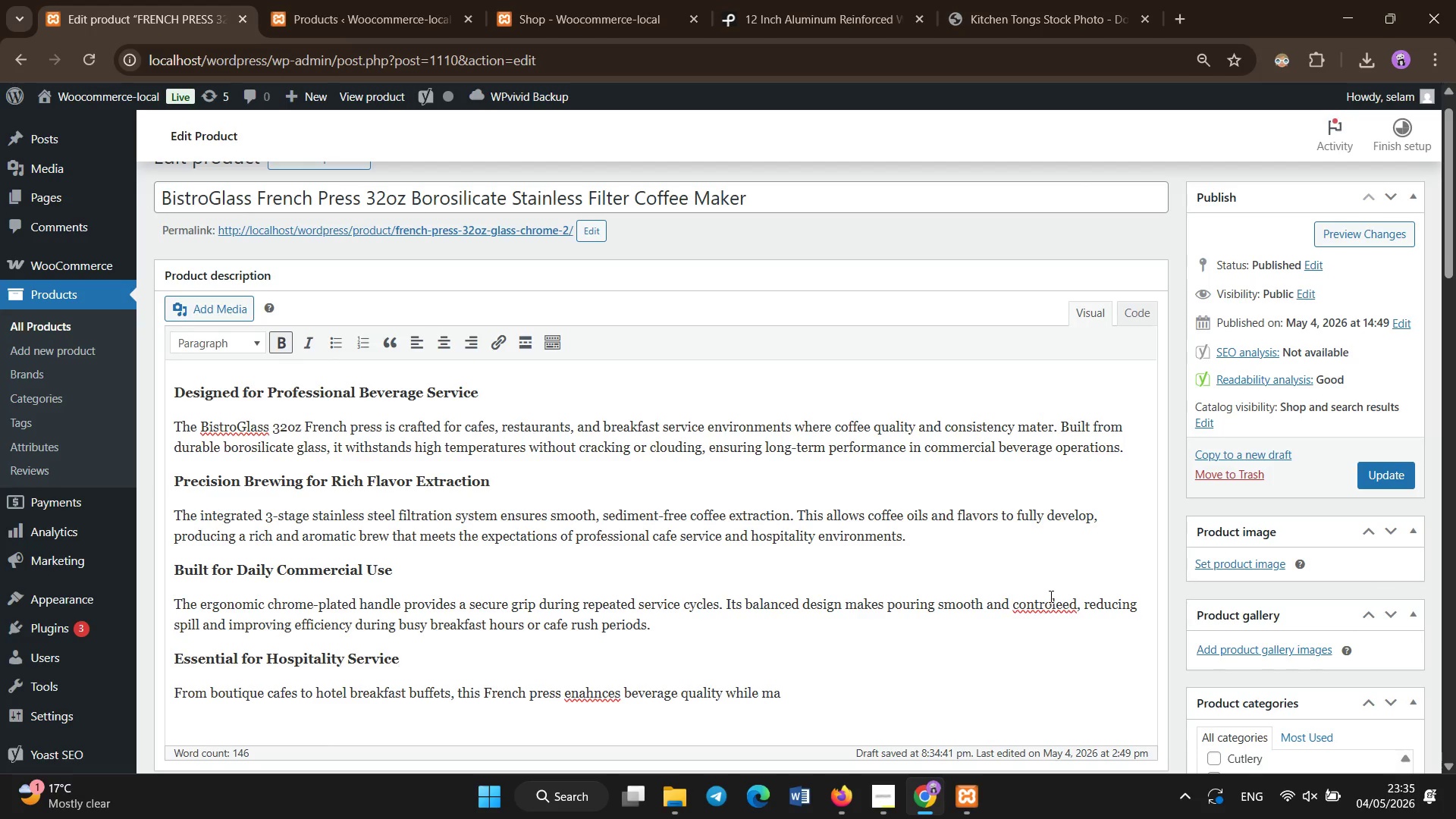 
left_click([1051, 597])
 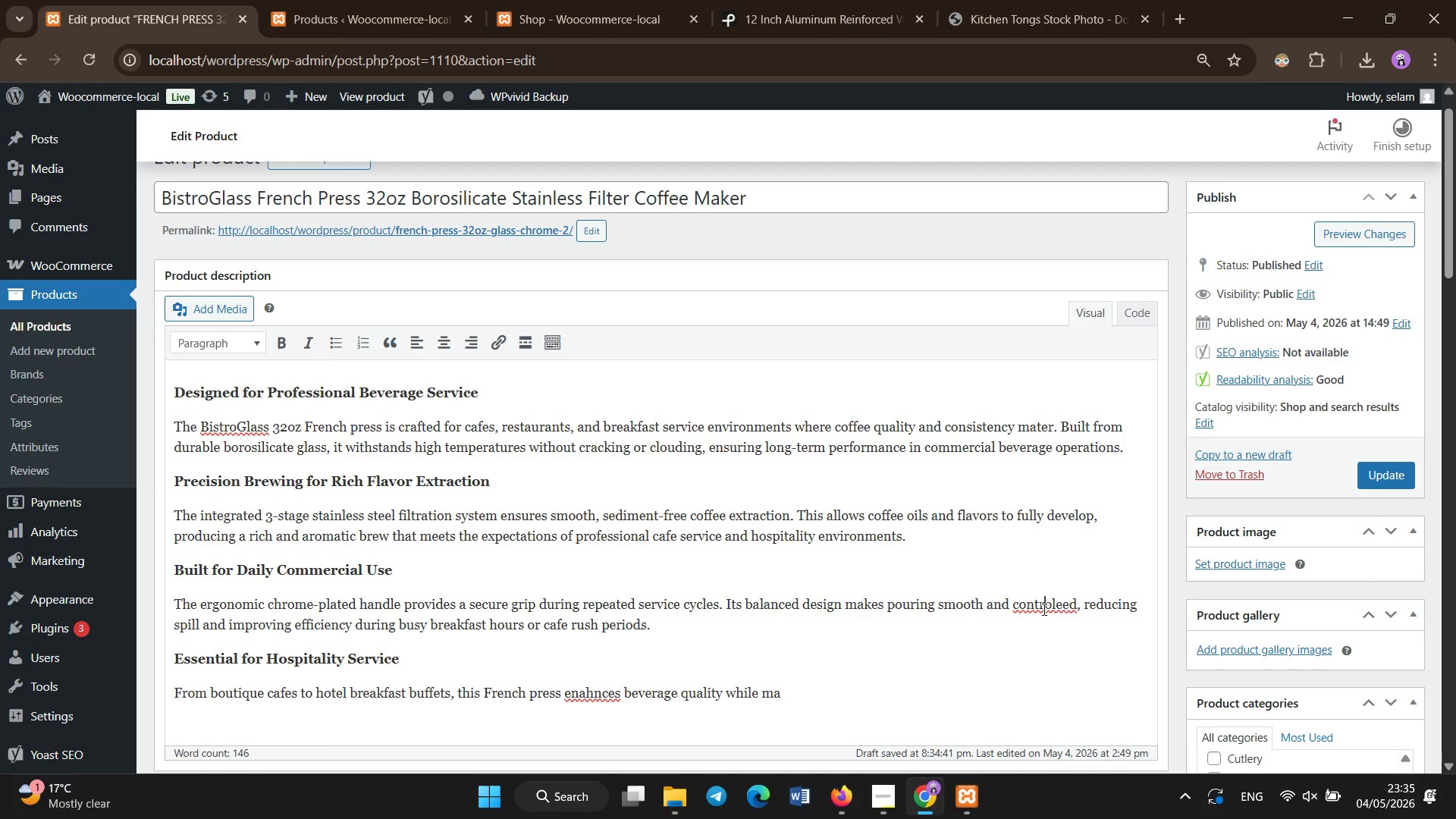 
right_click([1044, 610])
 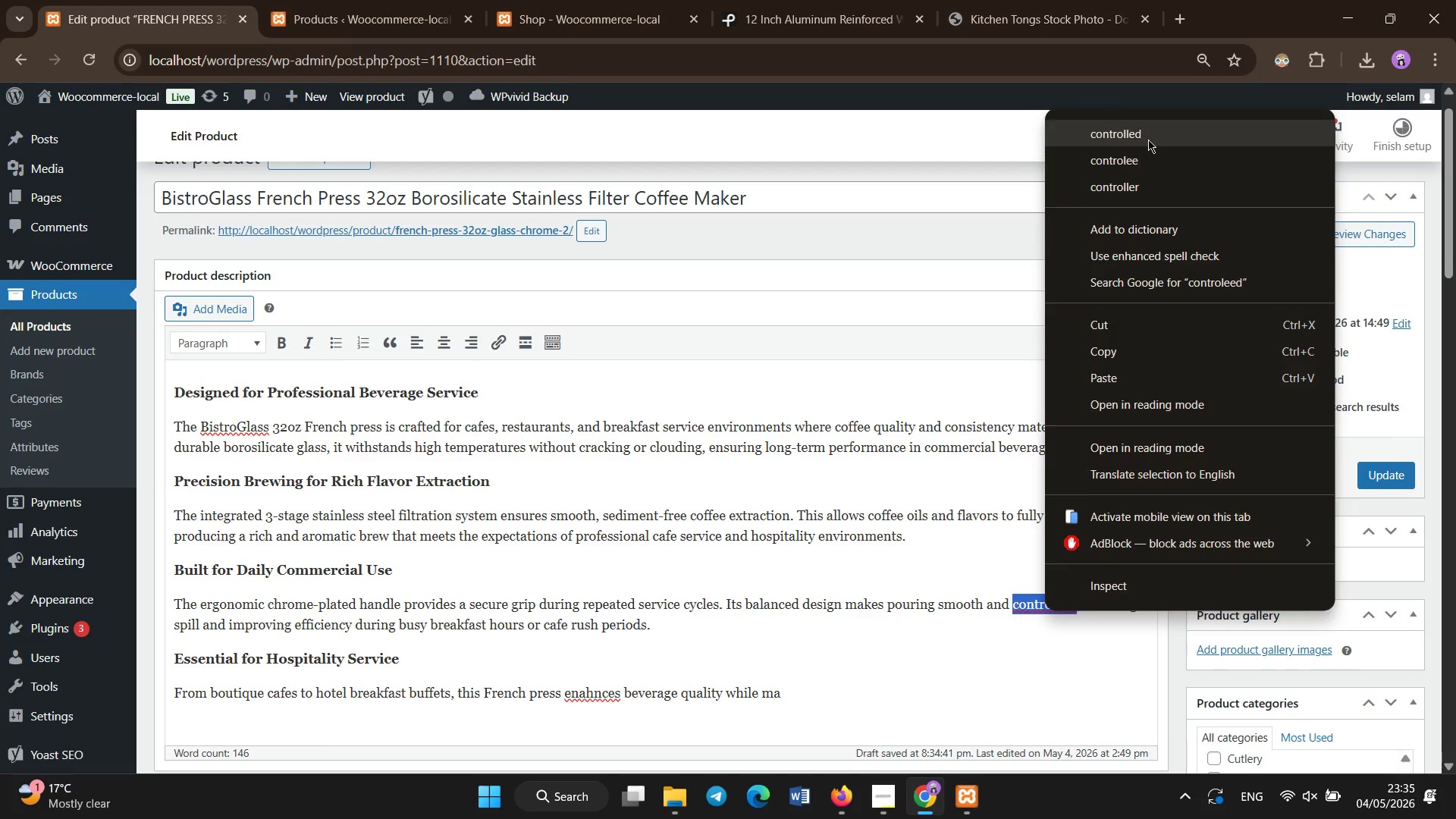 
left_click([1148, 138])
 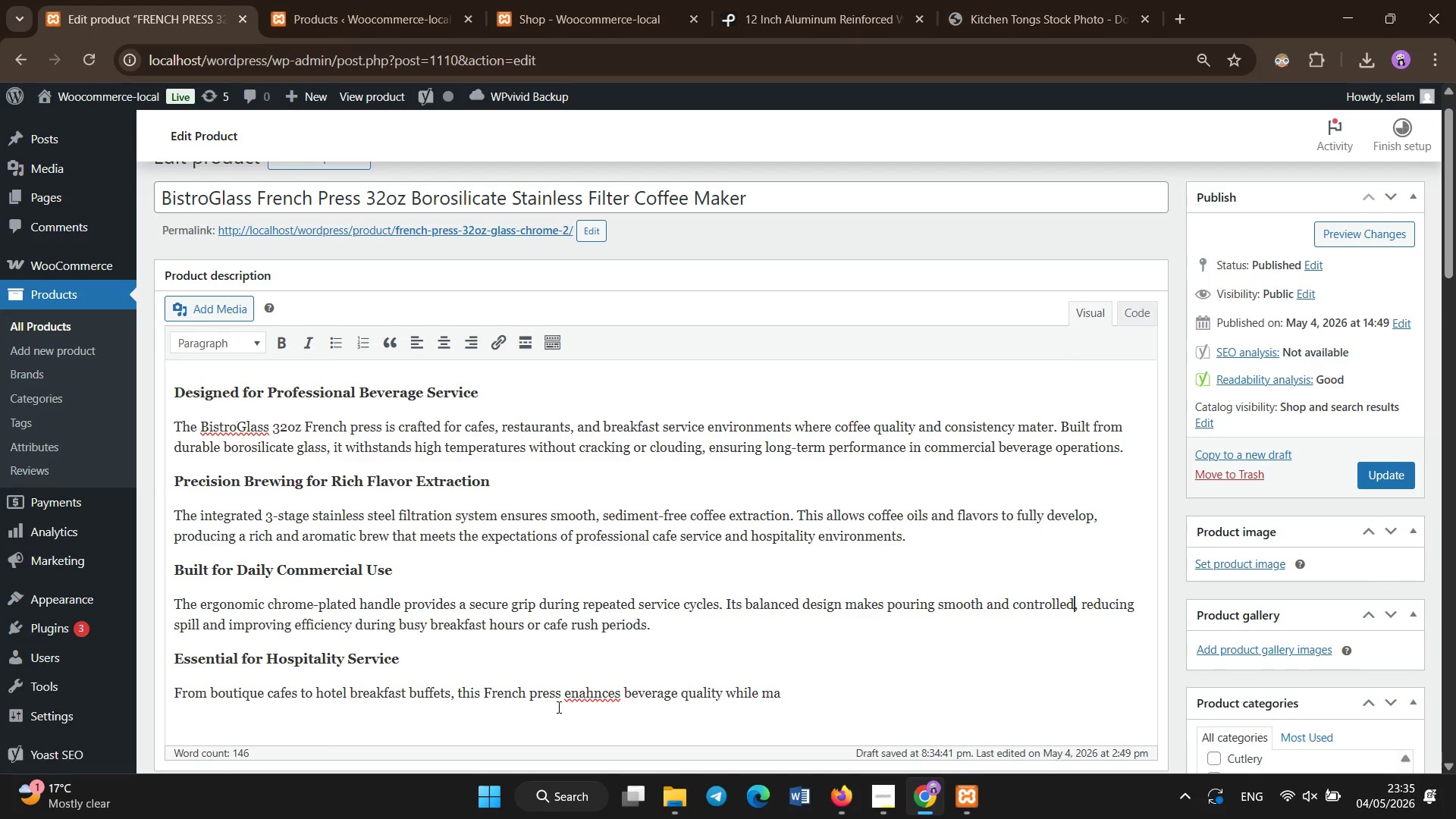 
left_click([581, 695])
 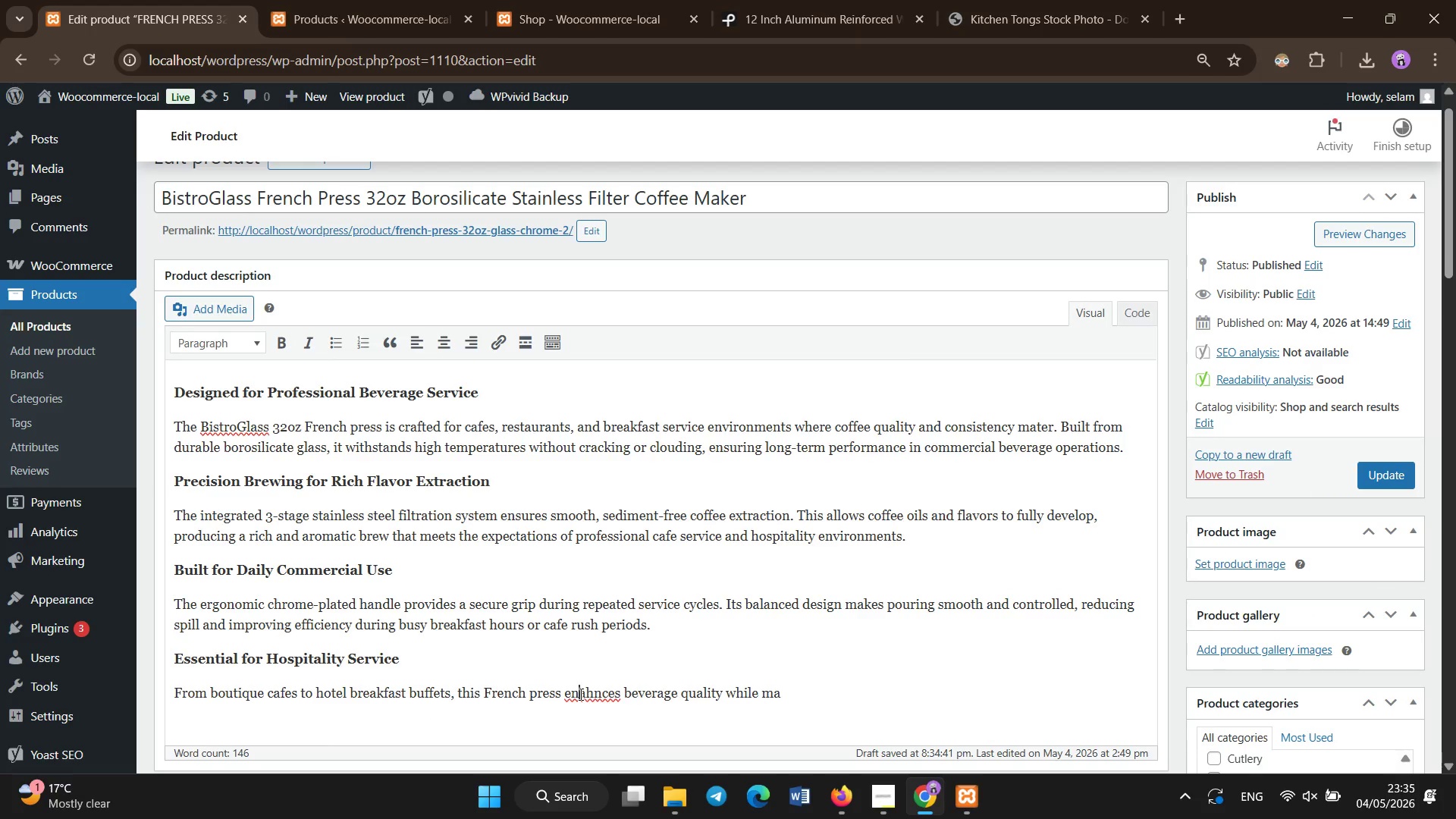 
right_click([581, 695])
 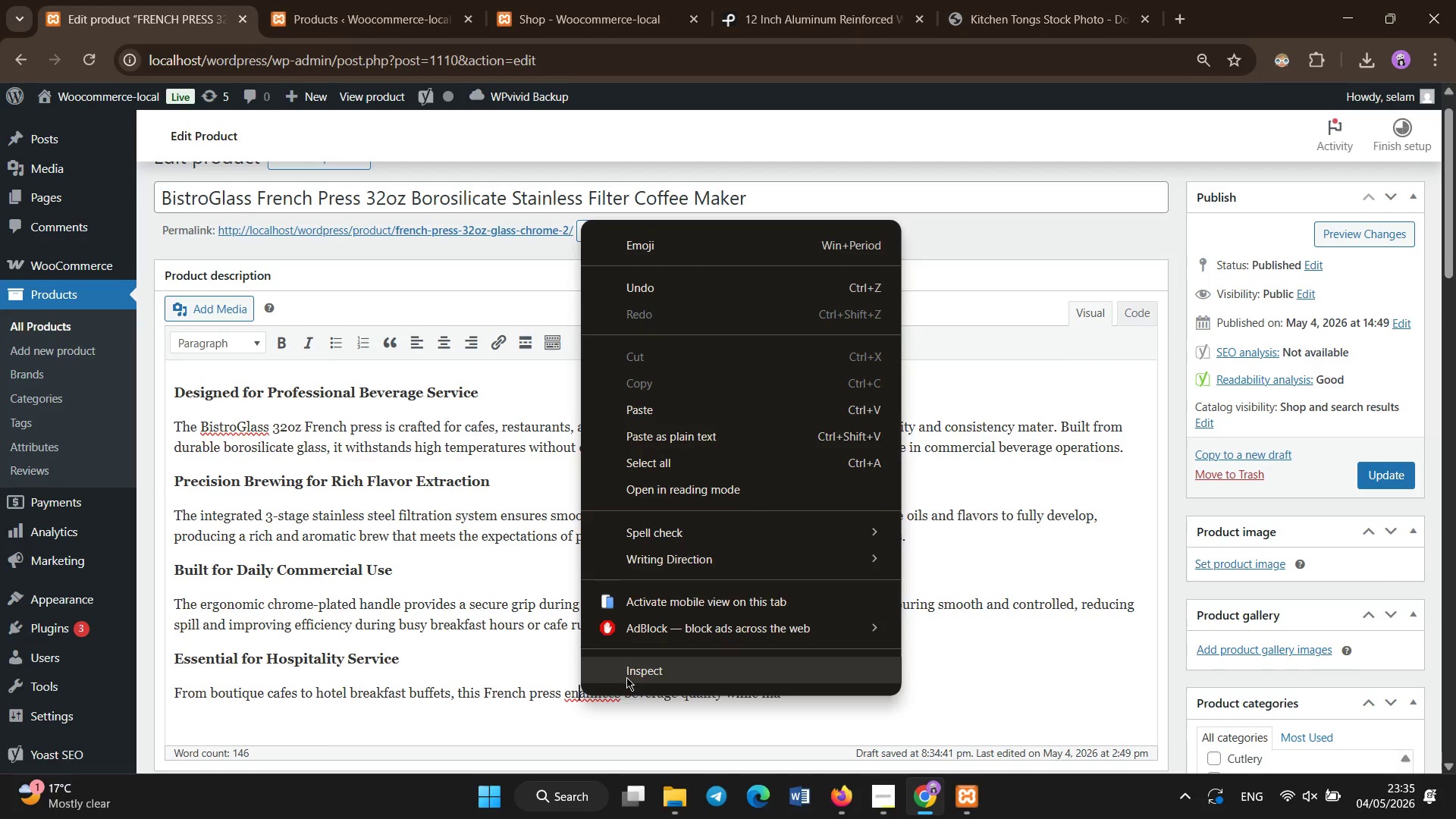 
left_click([606, 739])
 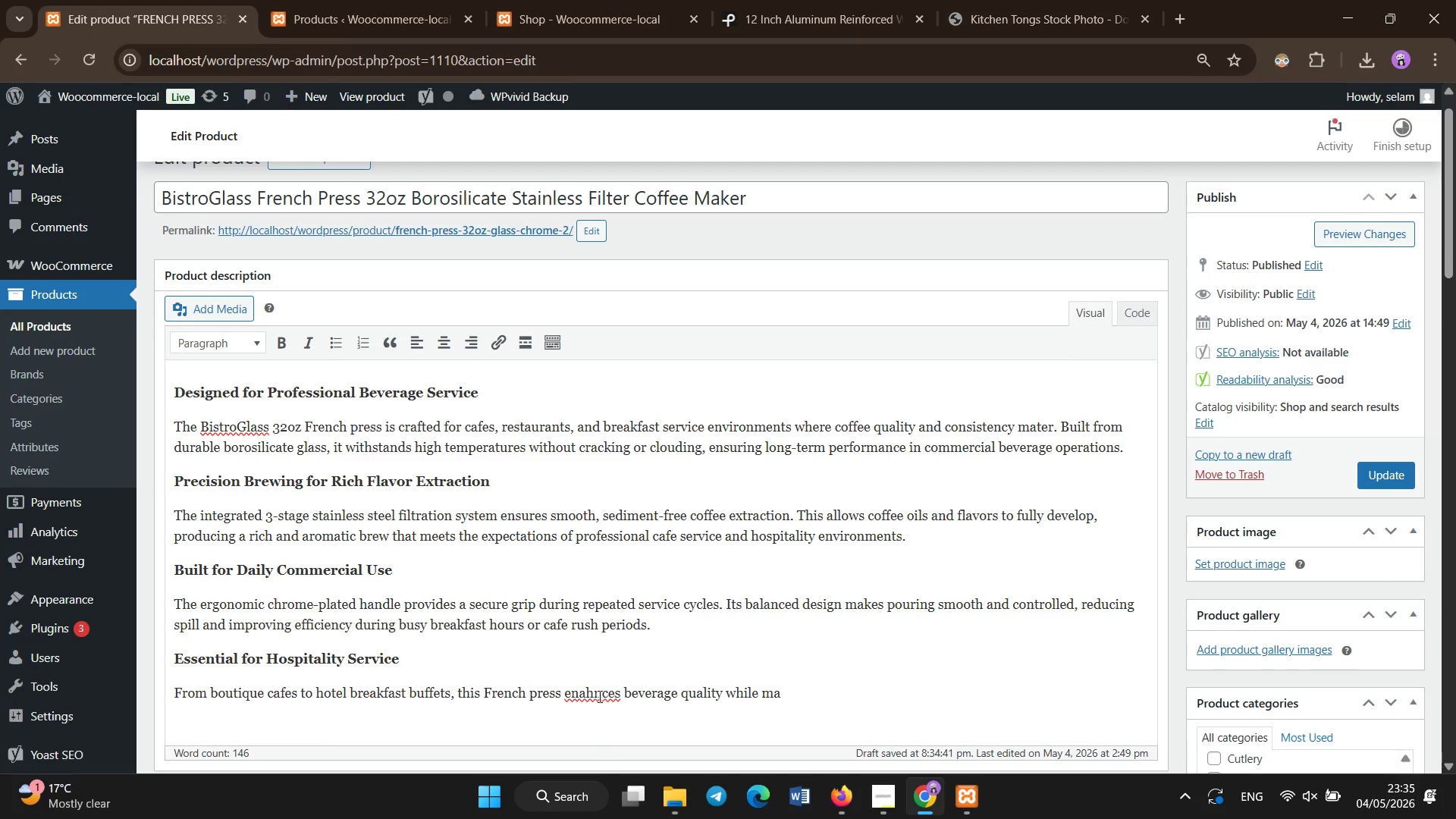 
left_click([600, 693])
 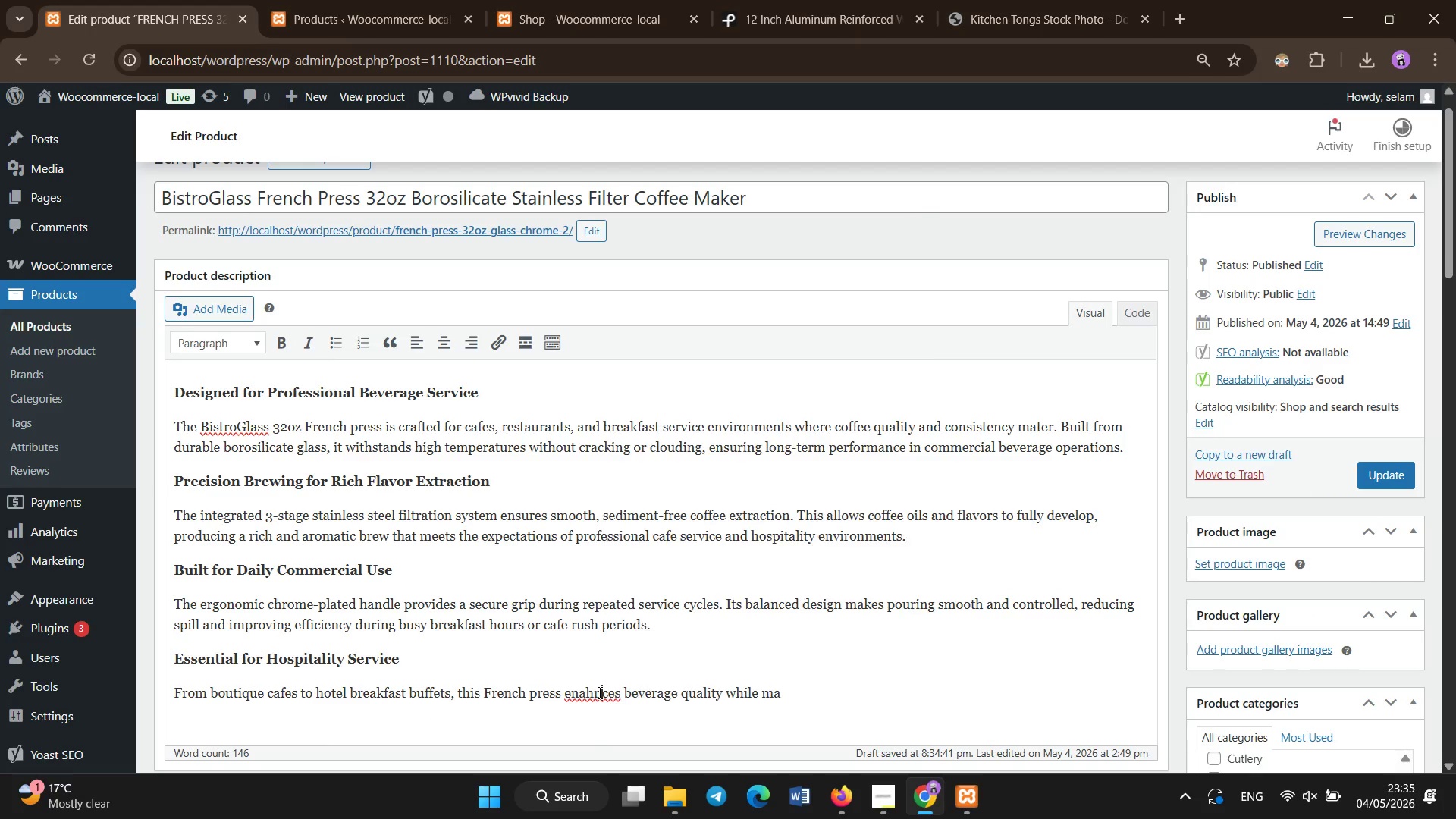 
right_click([600, 693])
 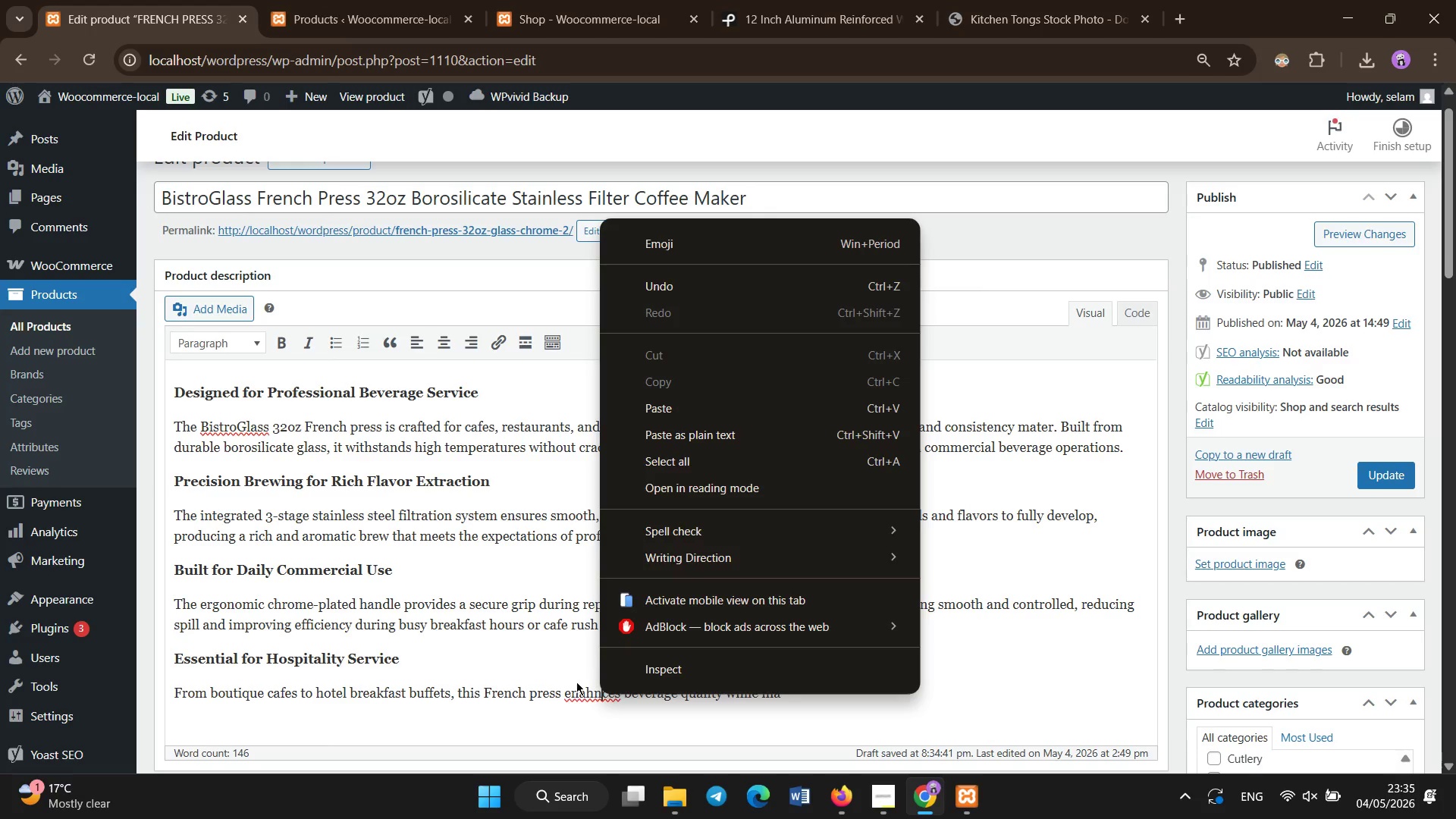 
left_click([572, 703])
 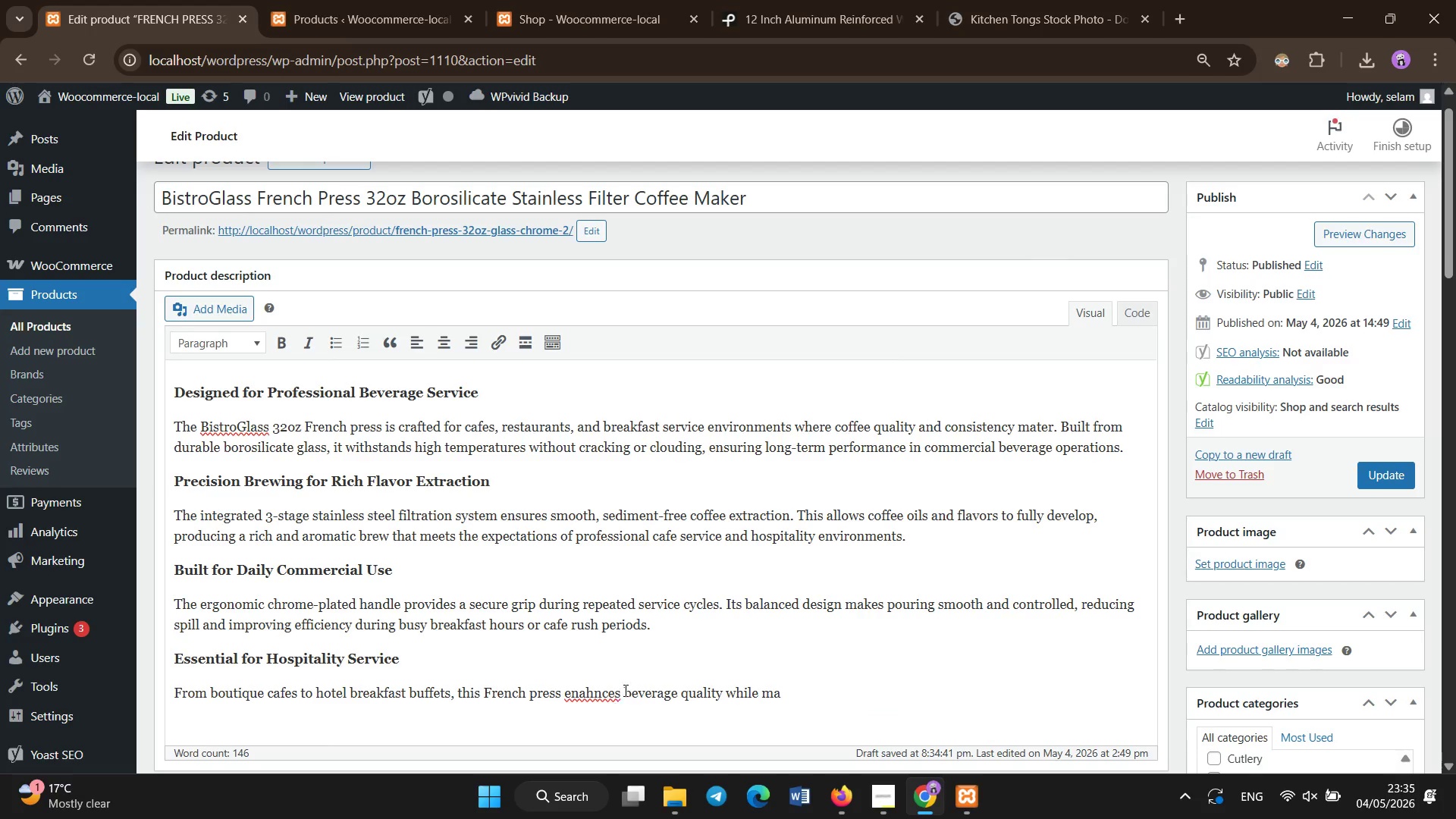 
left_click_drag(start_coordinate=[626, 691], to_coordinate=[564, 688])
 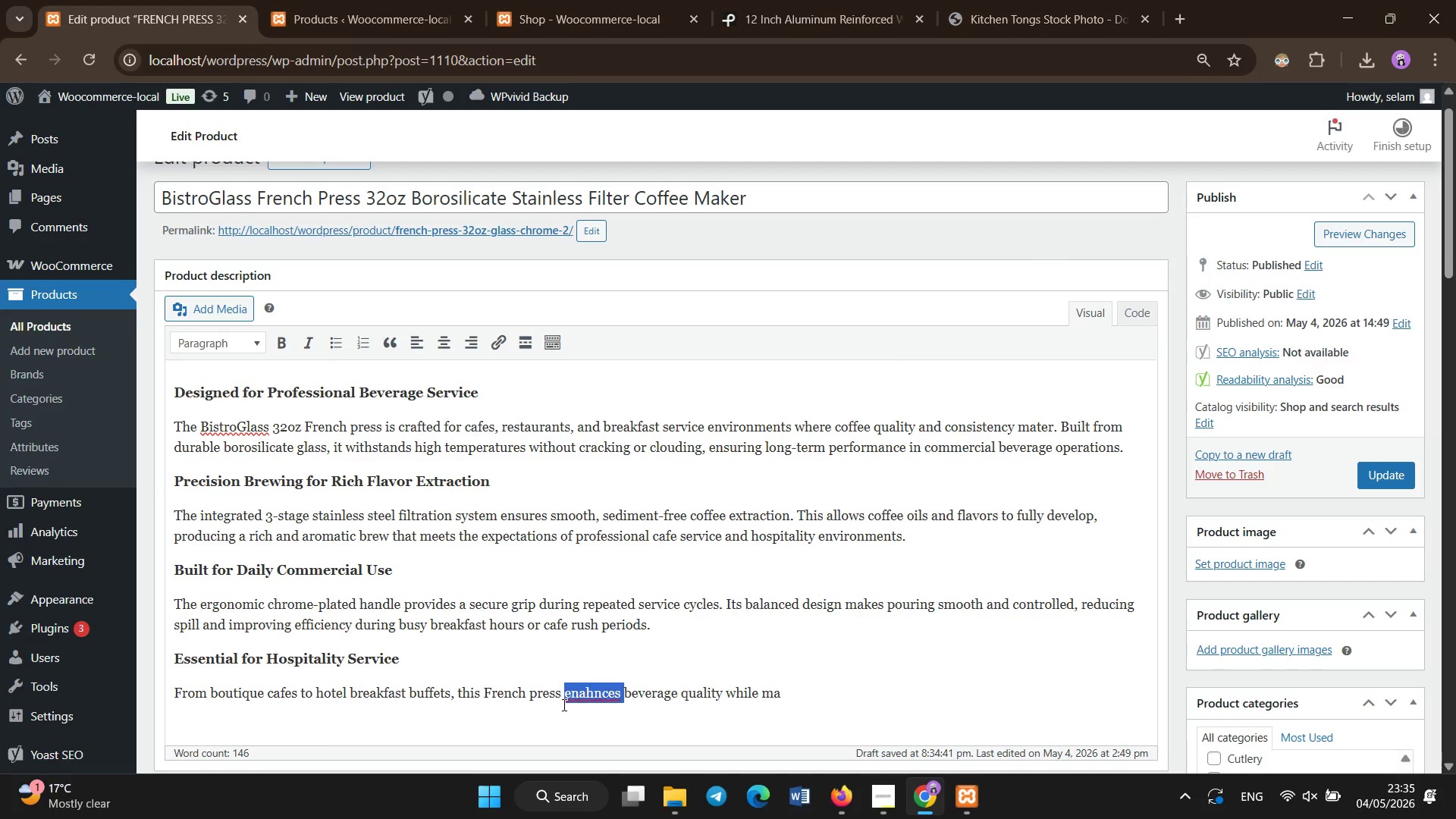 
type(enhance [End] )
key(Backspace)
type(intaining operaional efficiency.)
 